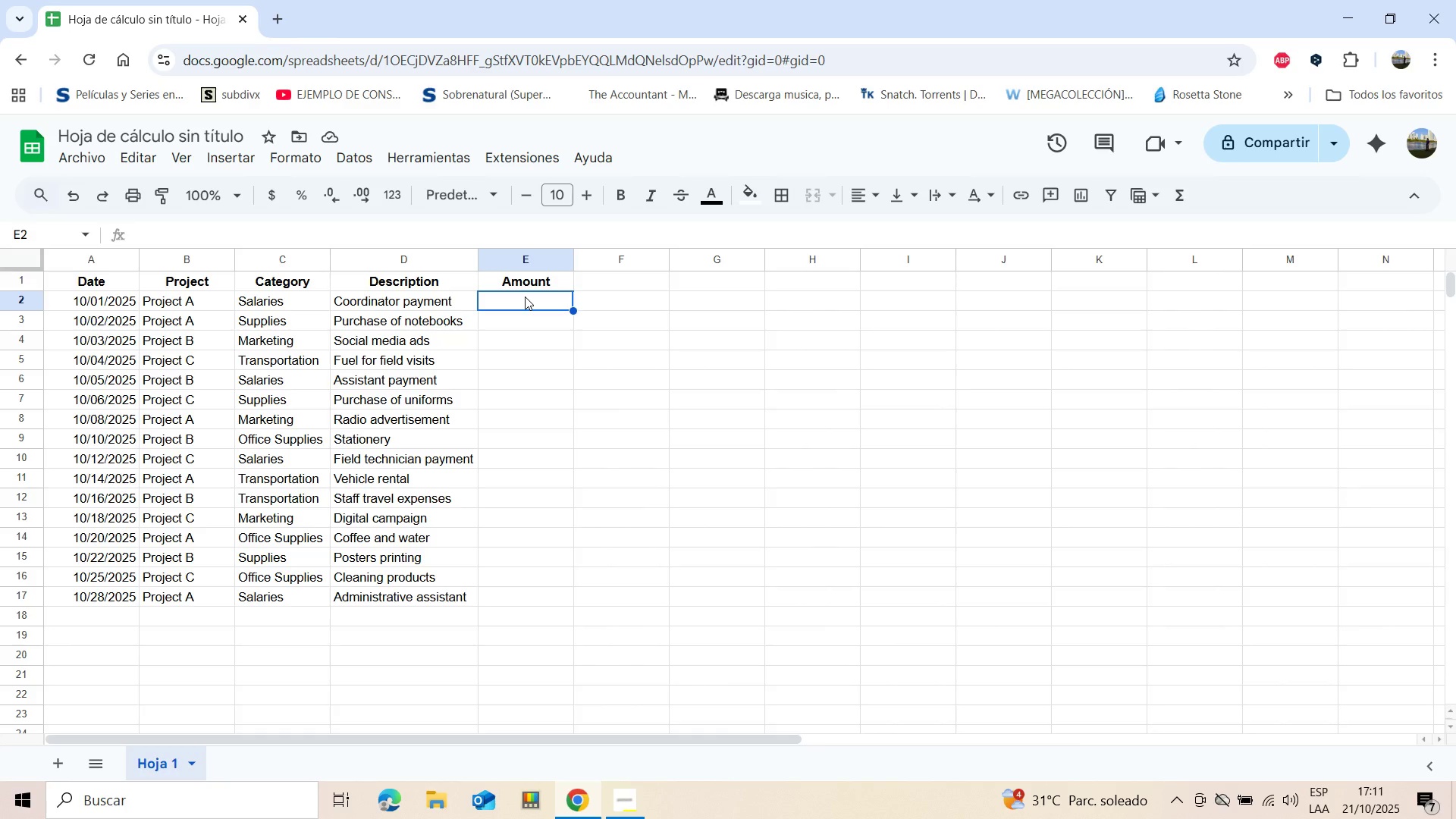 
wait(11.63)
 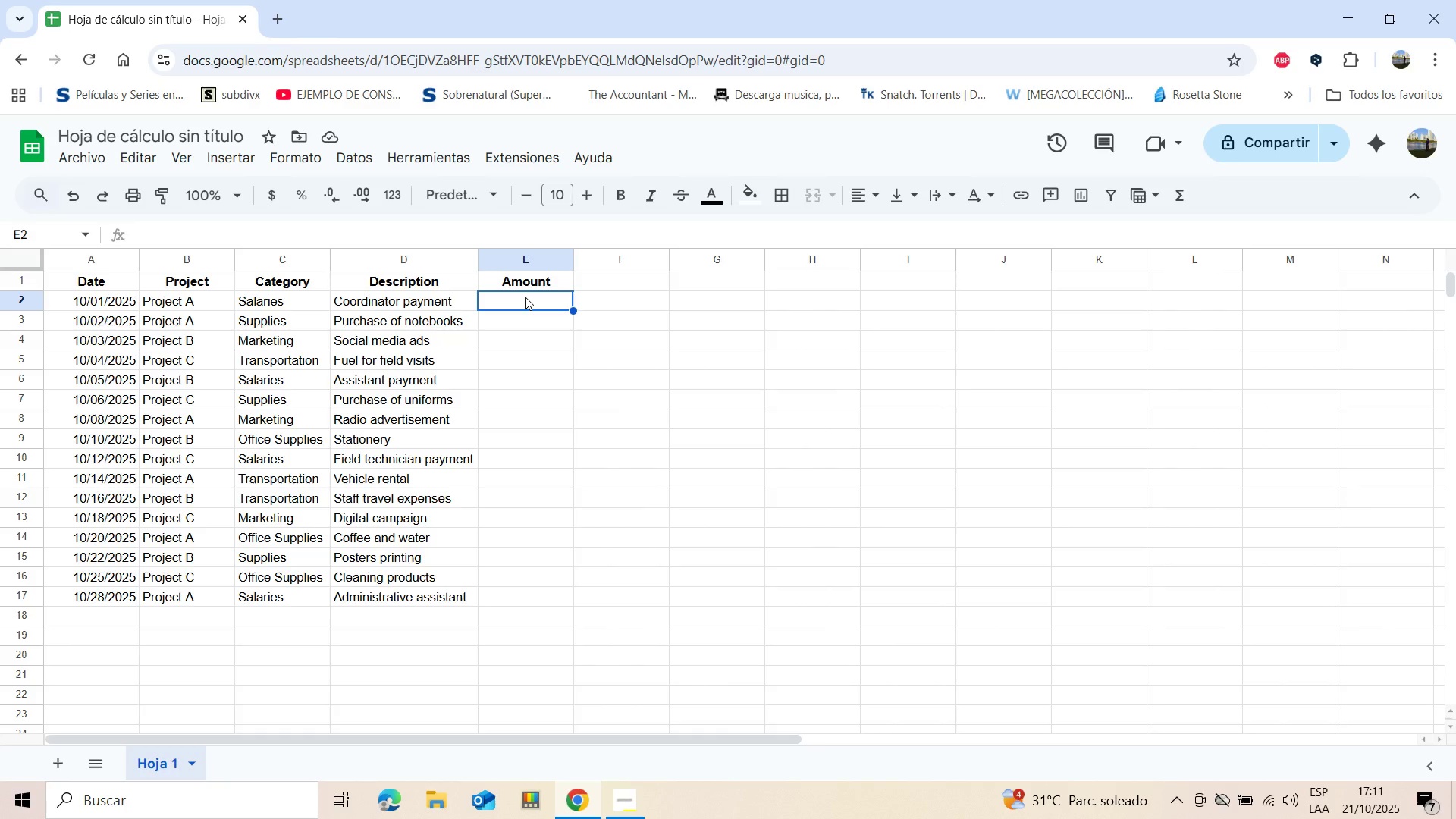 
type(1500)
 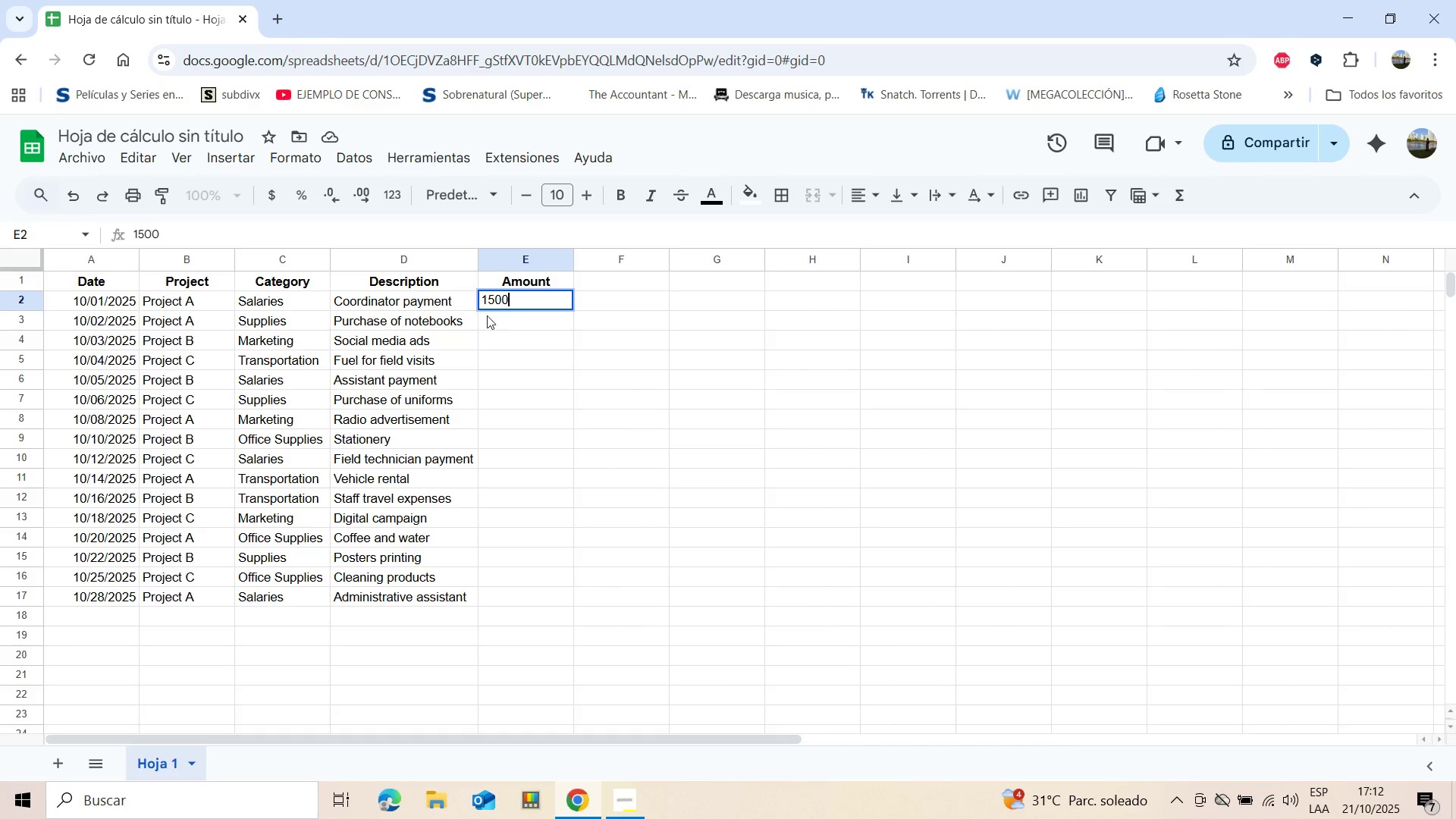 
left_click([493, 317])
 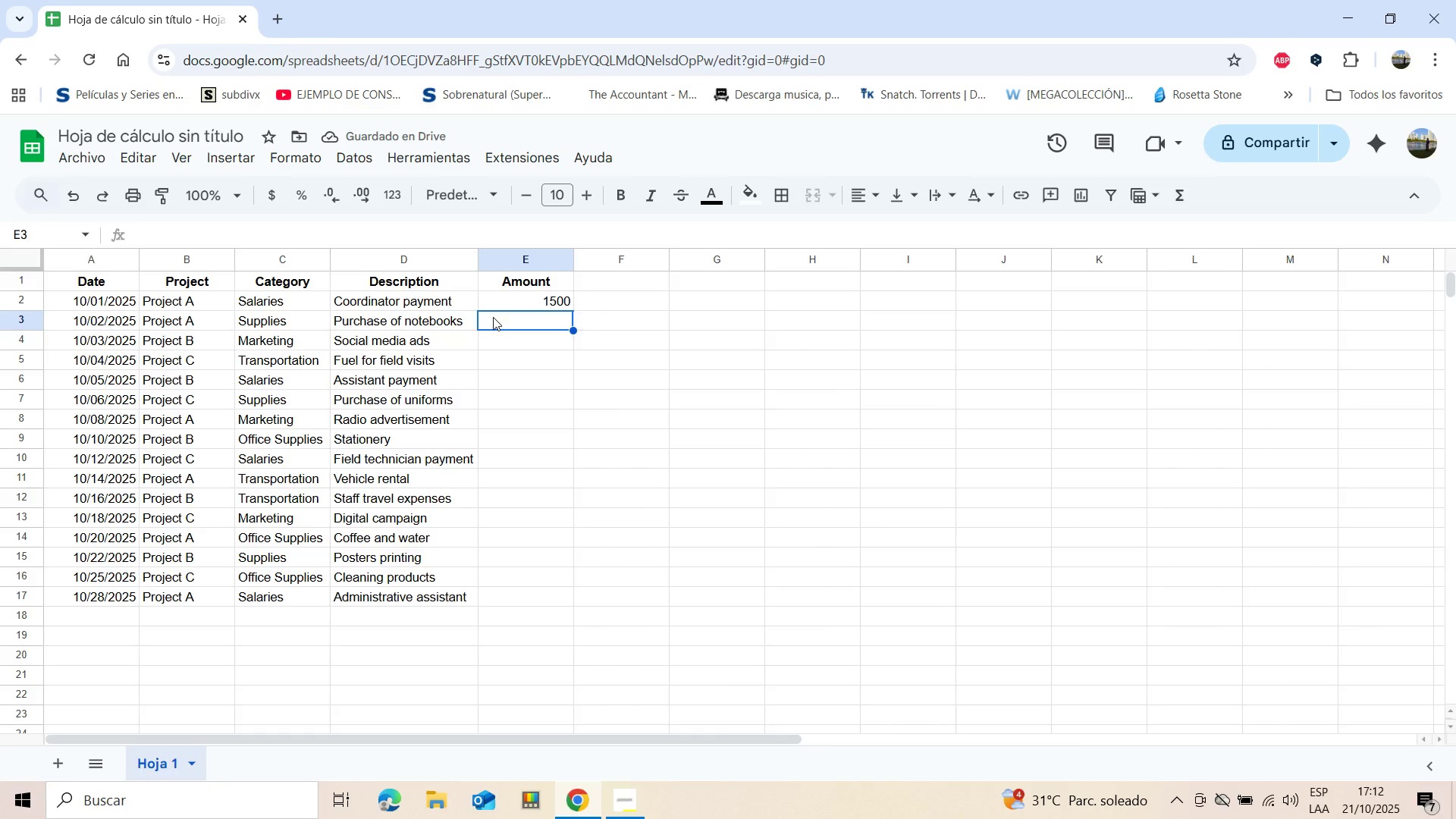 
type(250)
 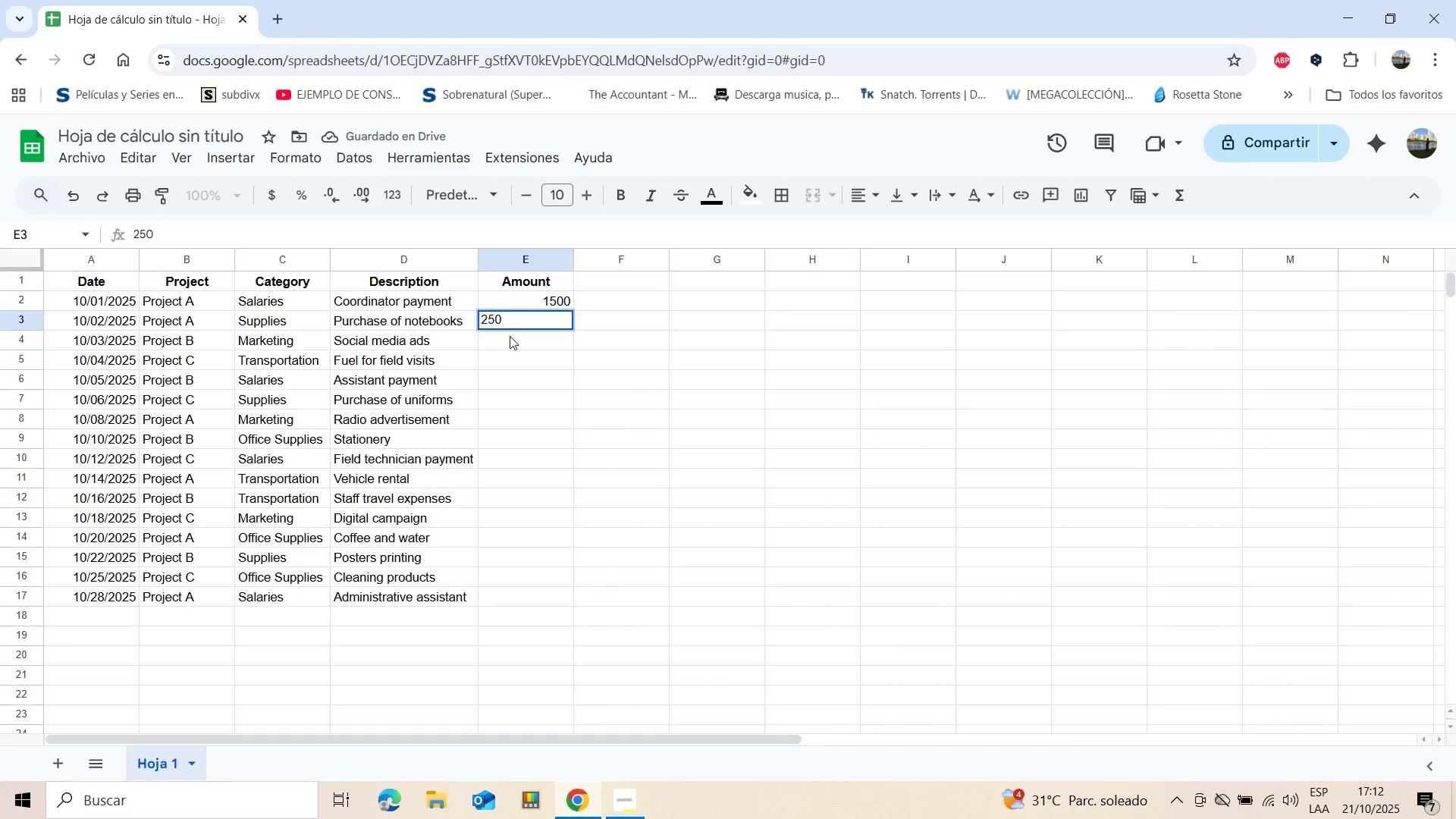 
left_click([510, 337])
 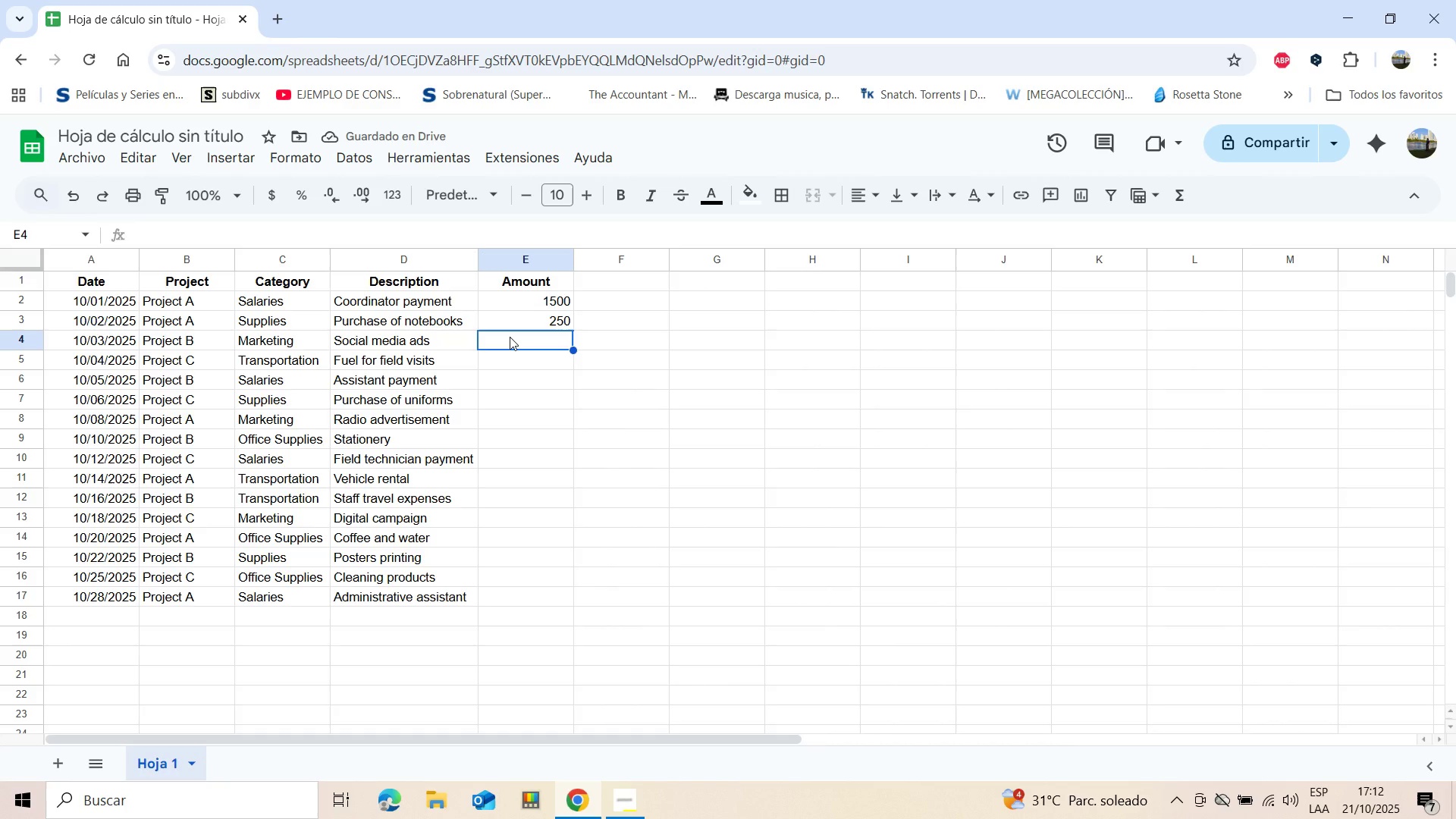 
wait(5.31)
 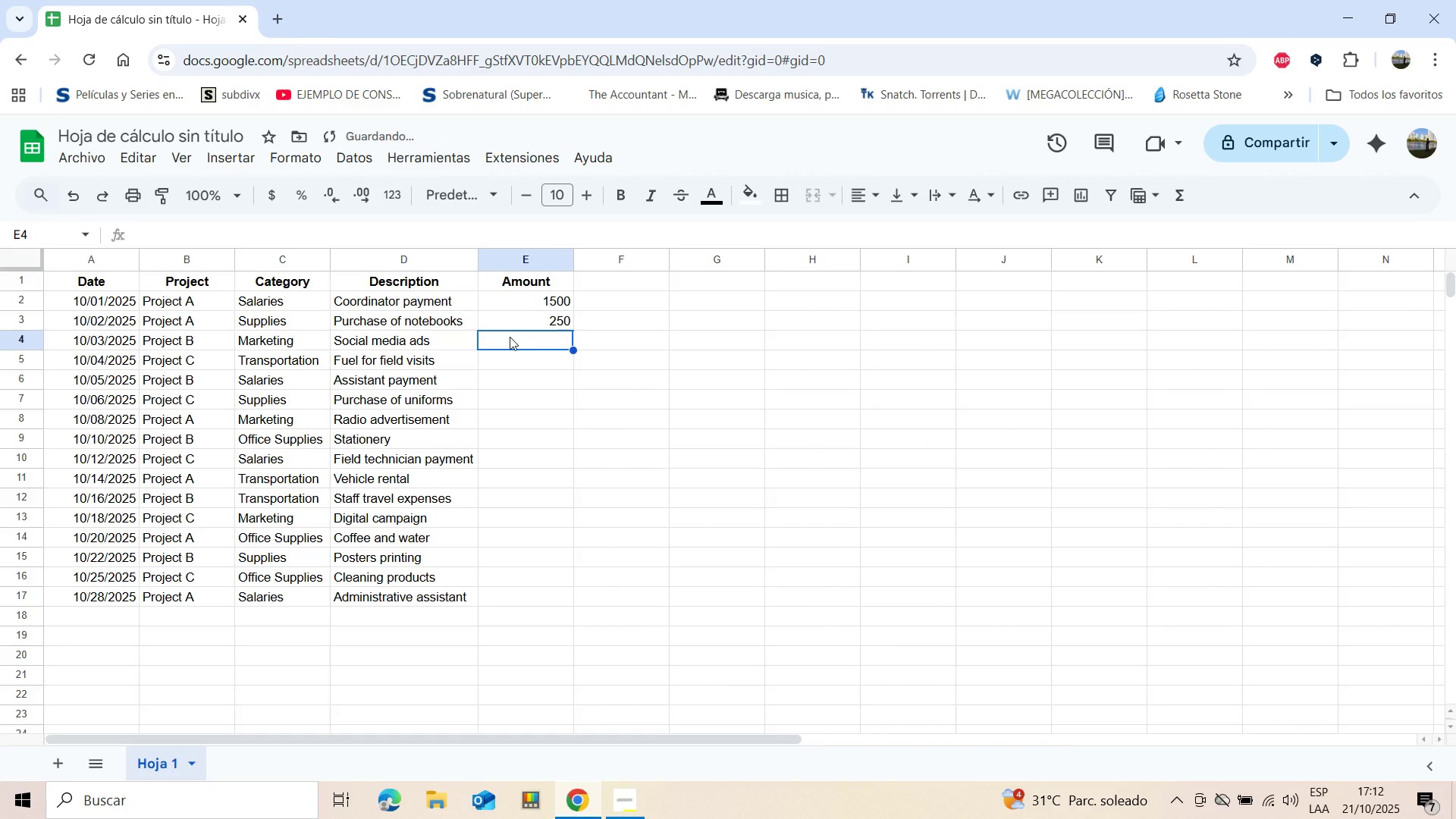 
type(400)
 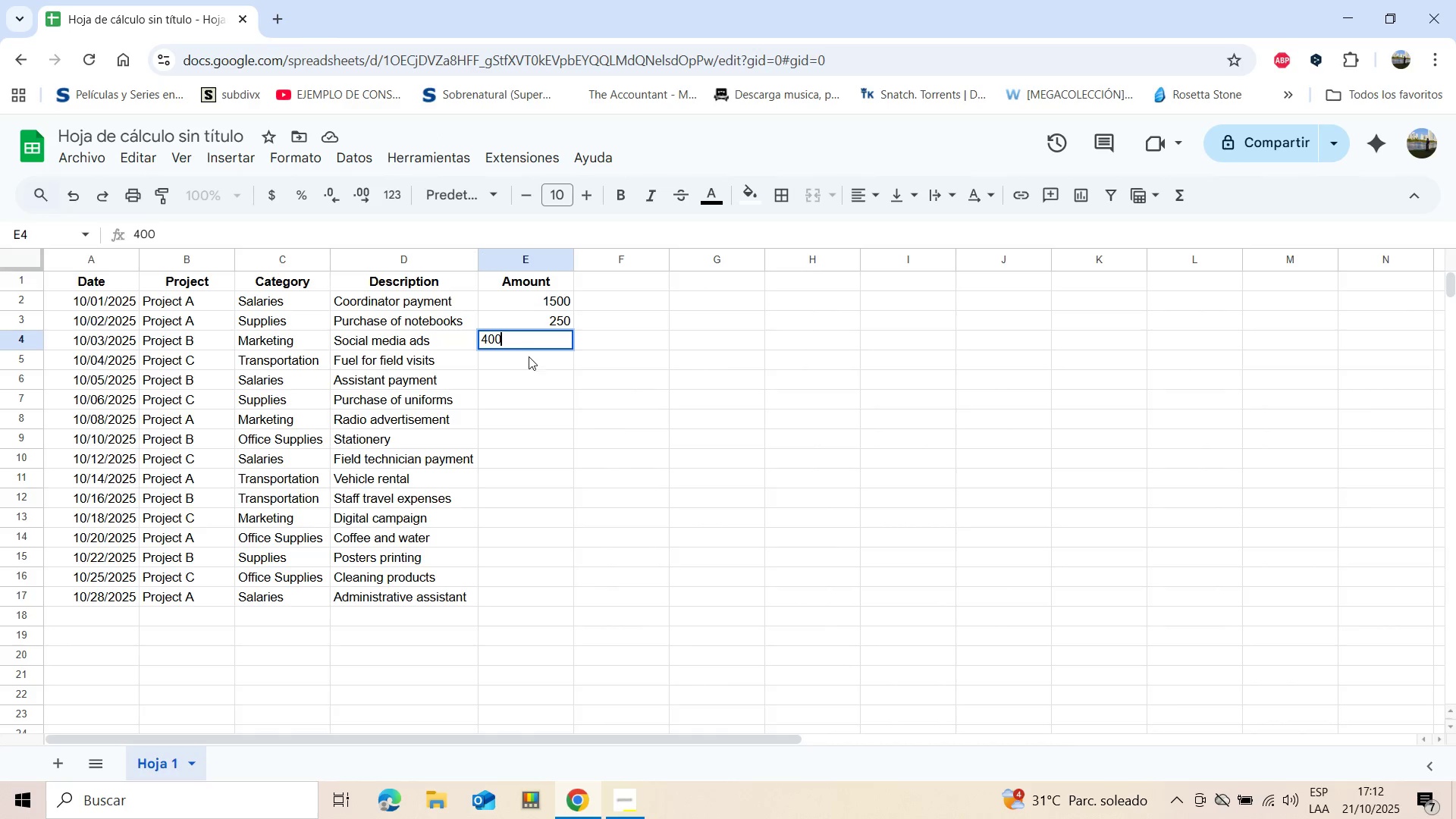 
left_click([530, 361])
 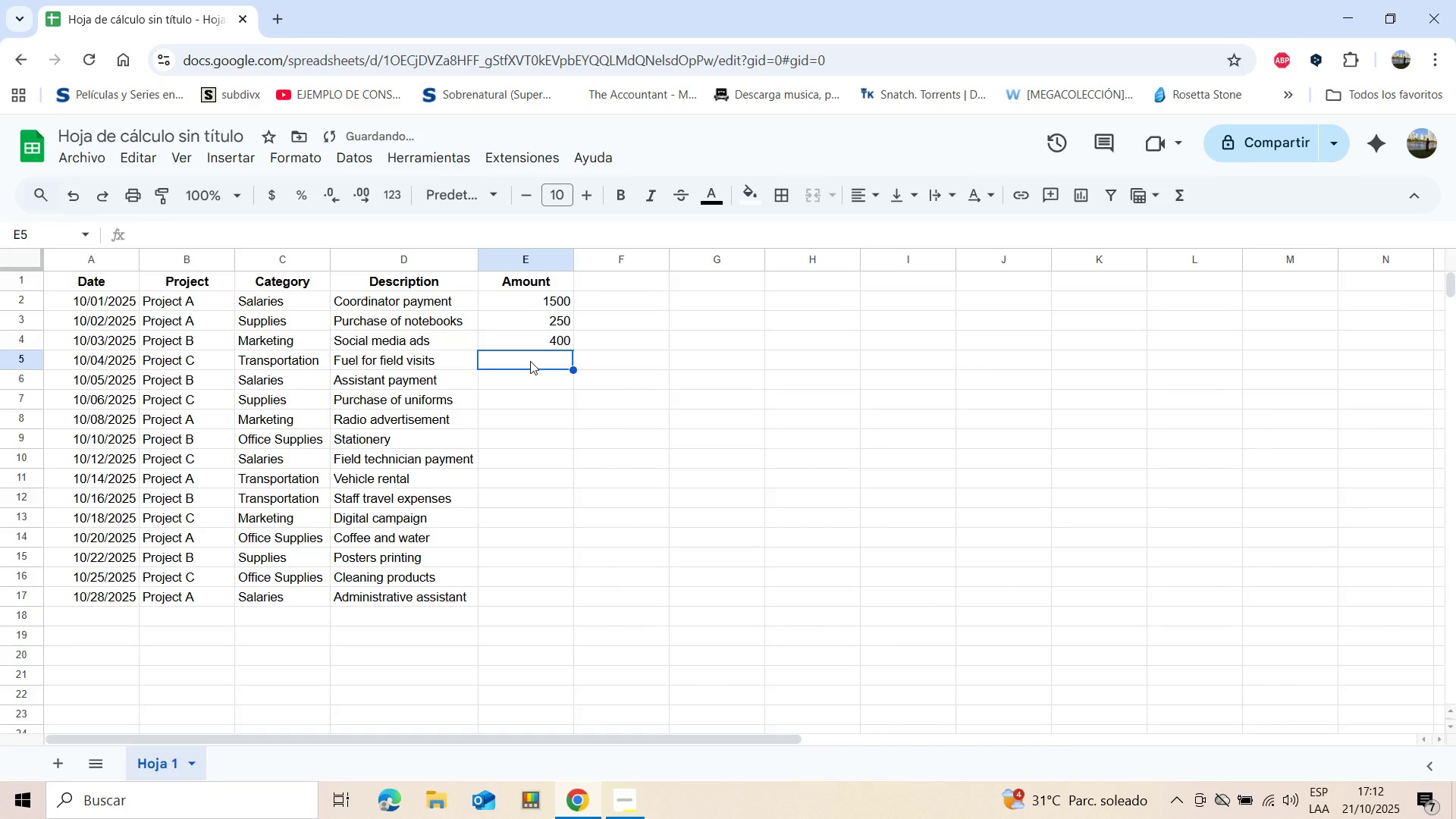 
type(180)
 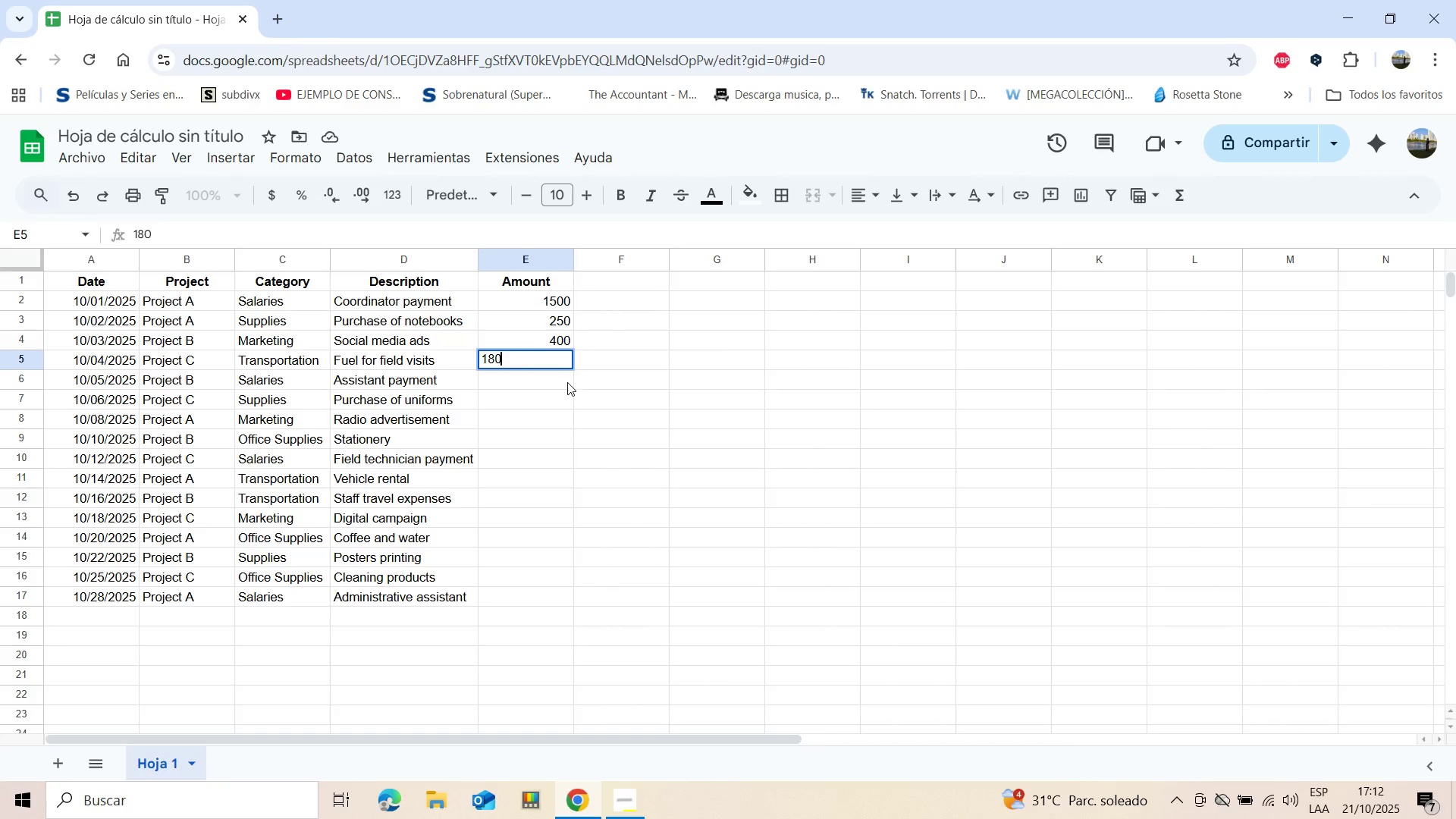 
left_click([565, 378])
 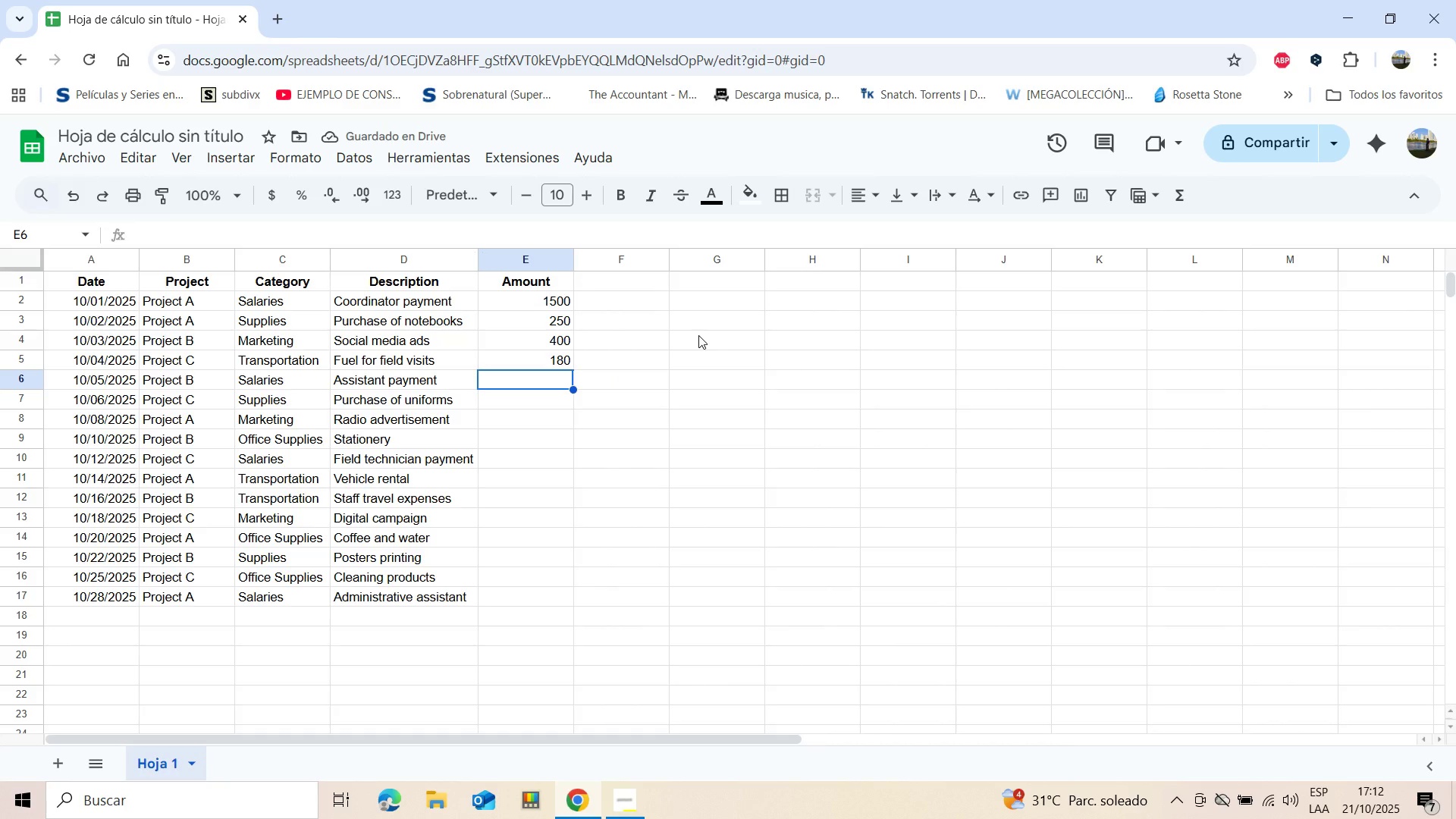 
wait(5.32)
 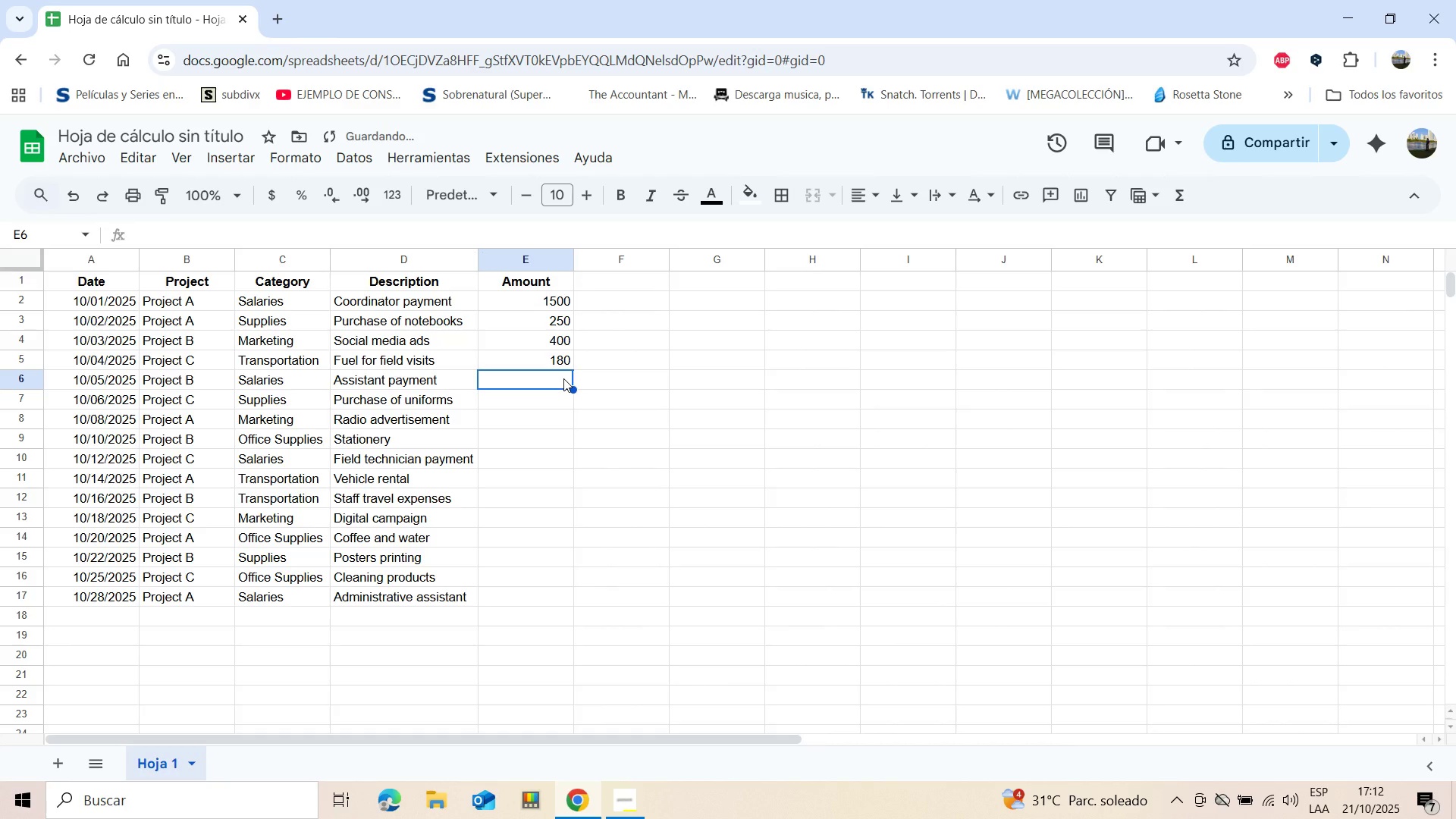 
type(1000)
 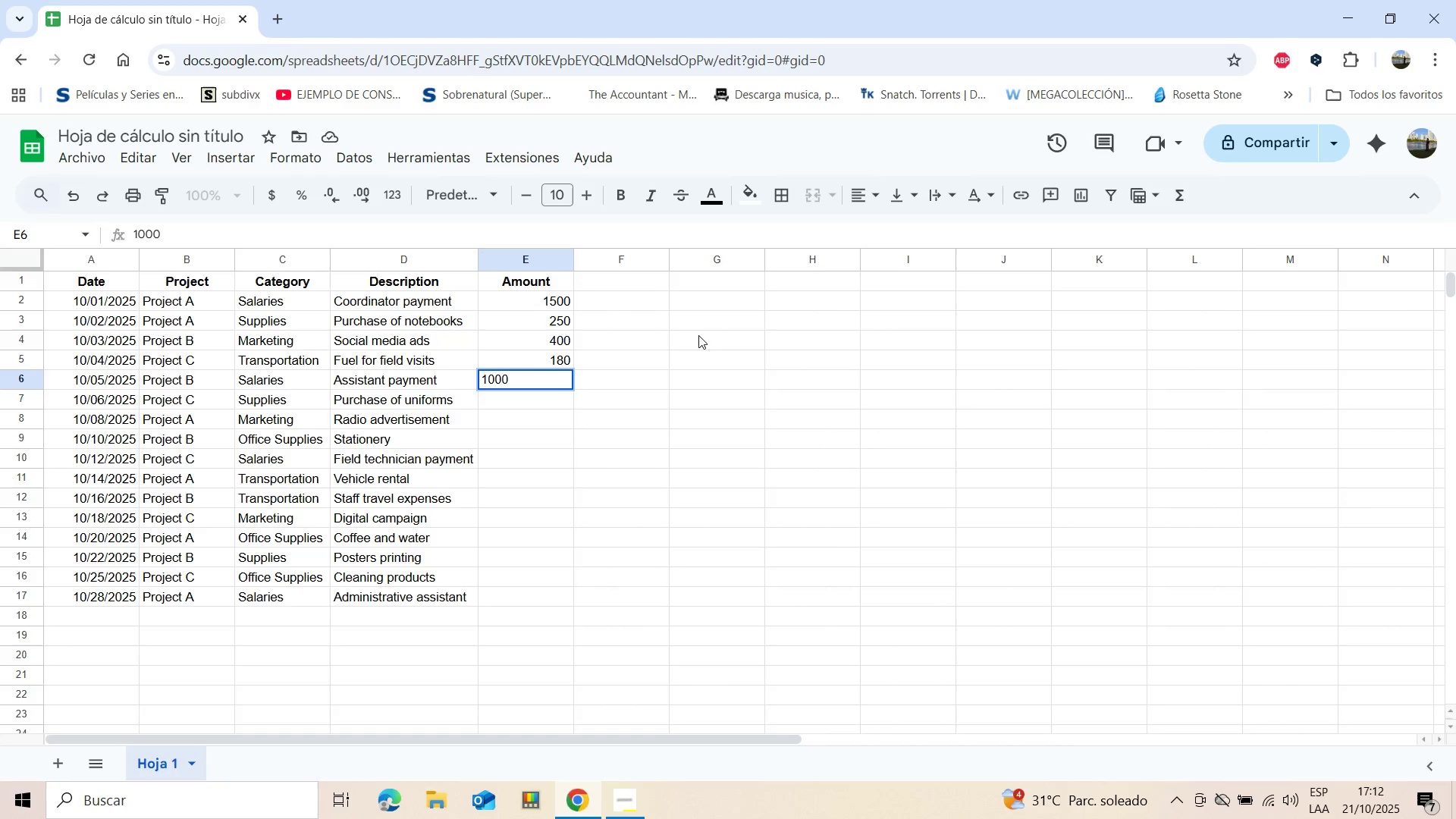 
key(Enter)
 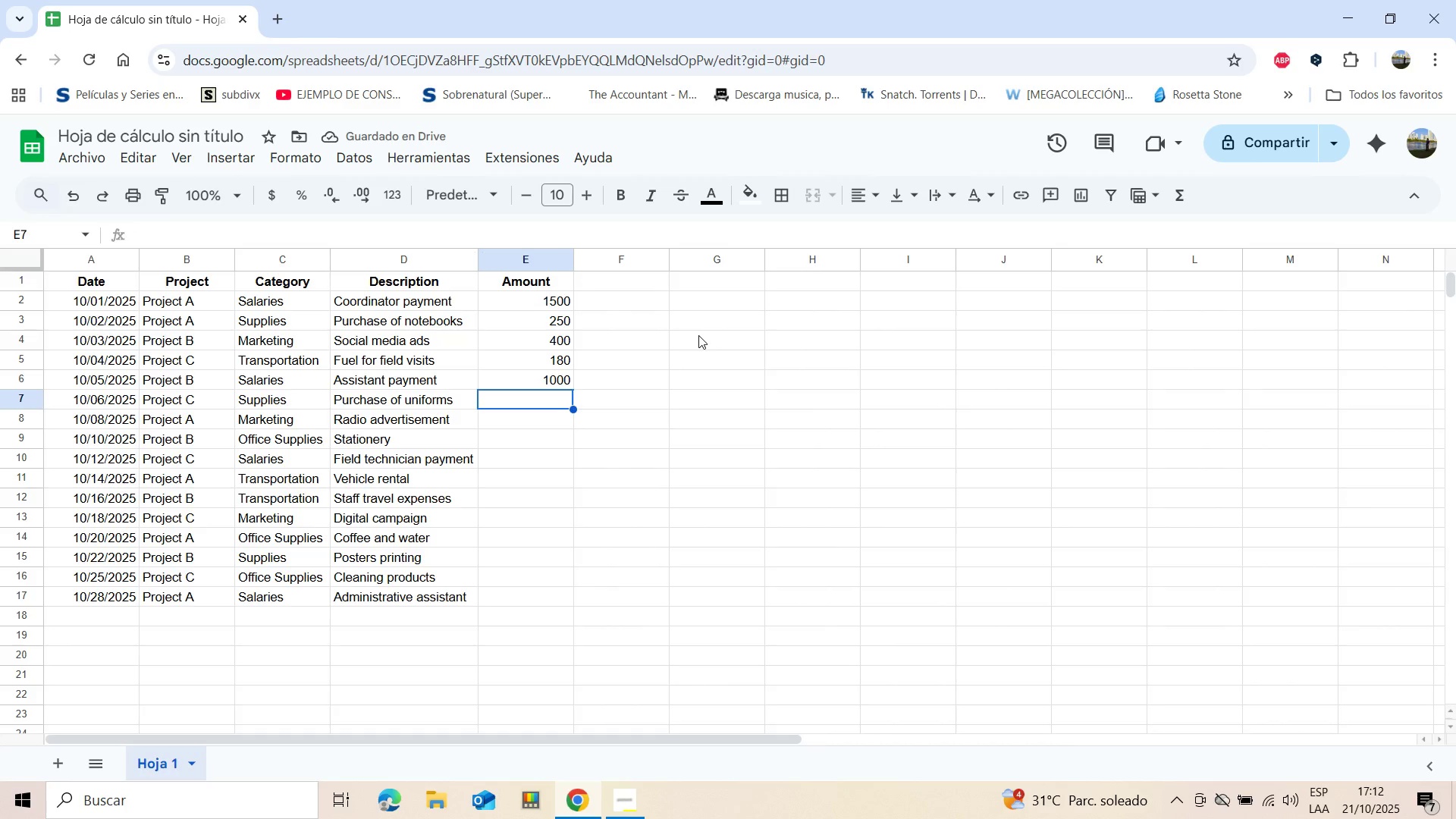 
type(6000)
key(Backspace)
 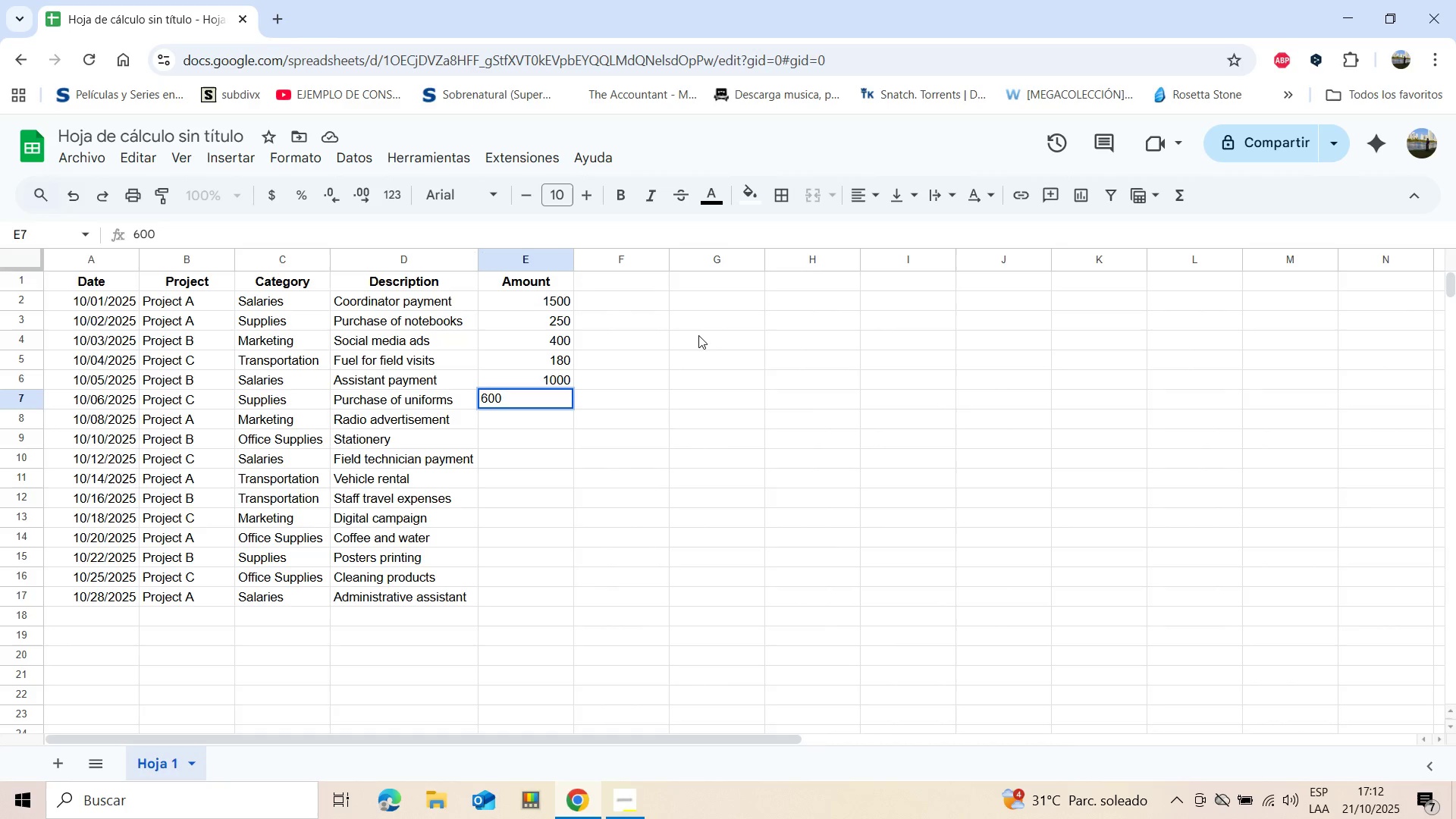 
key(Enter)
 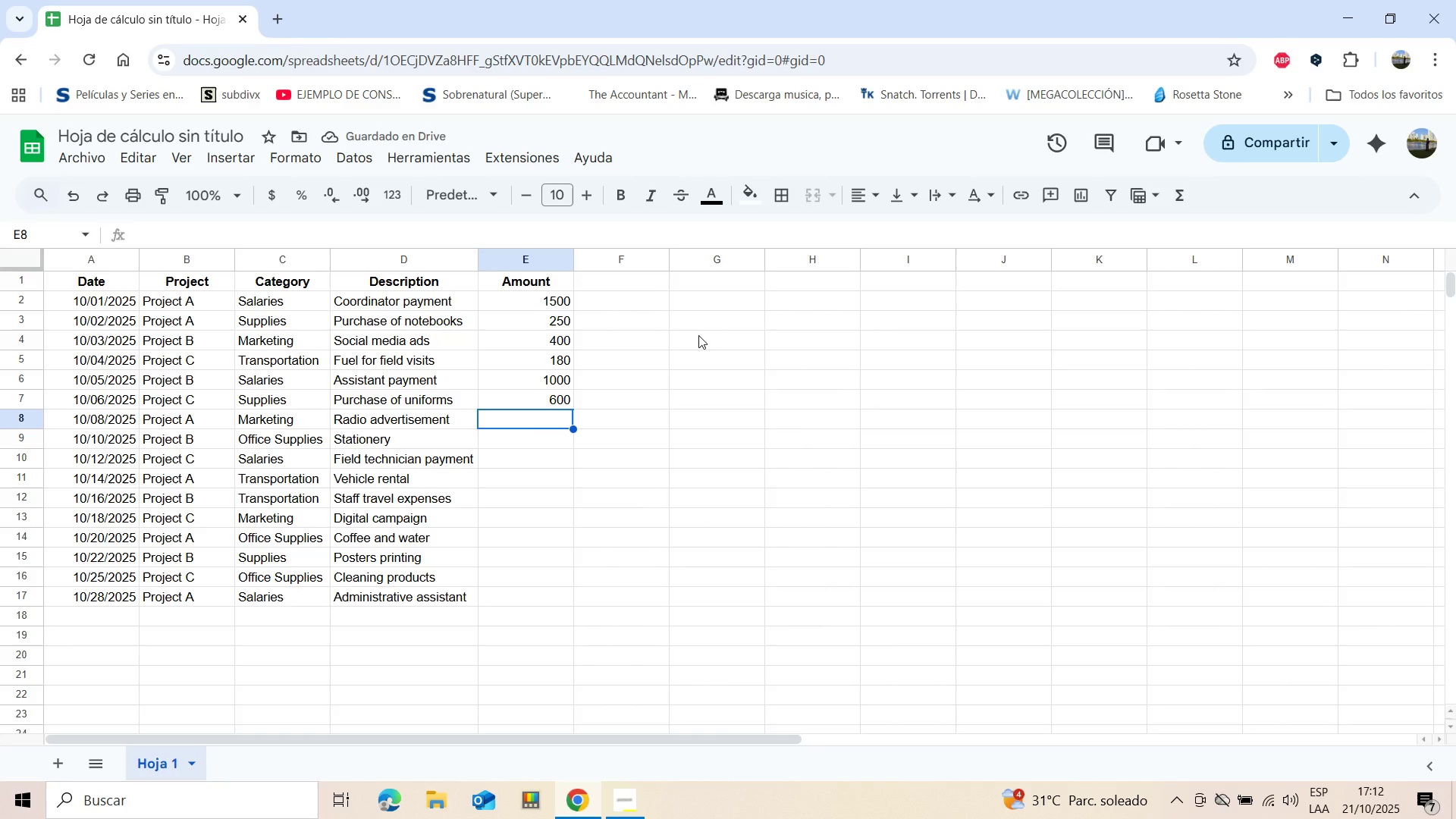 
type(300)
 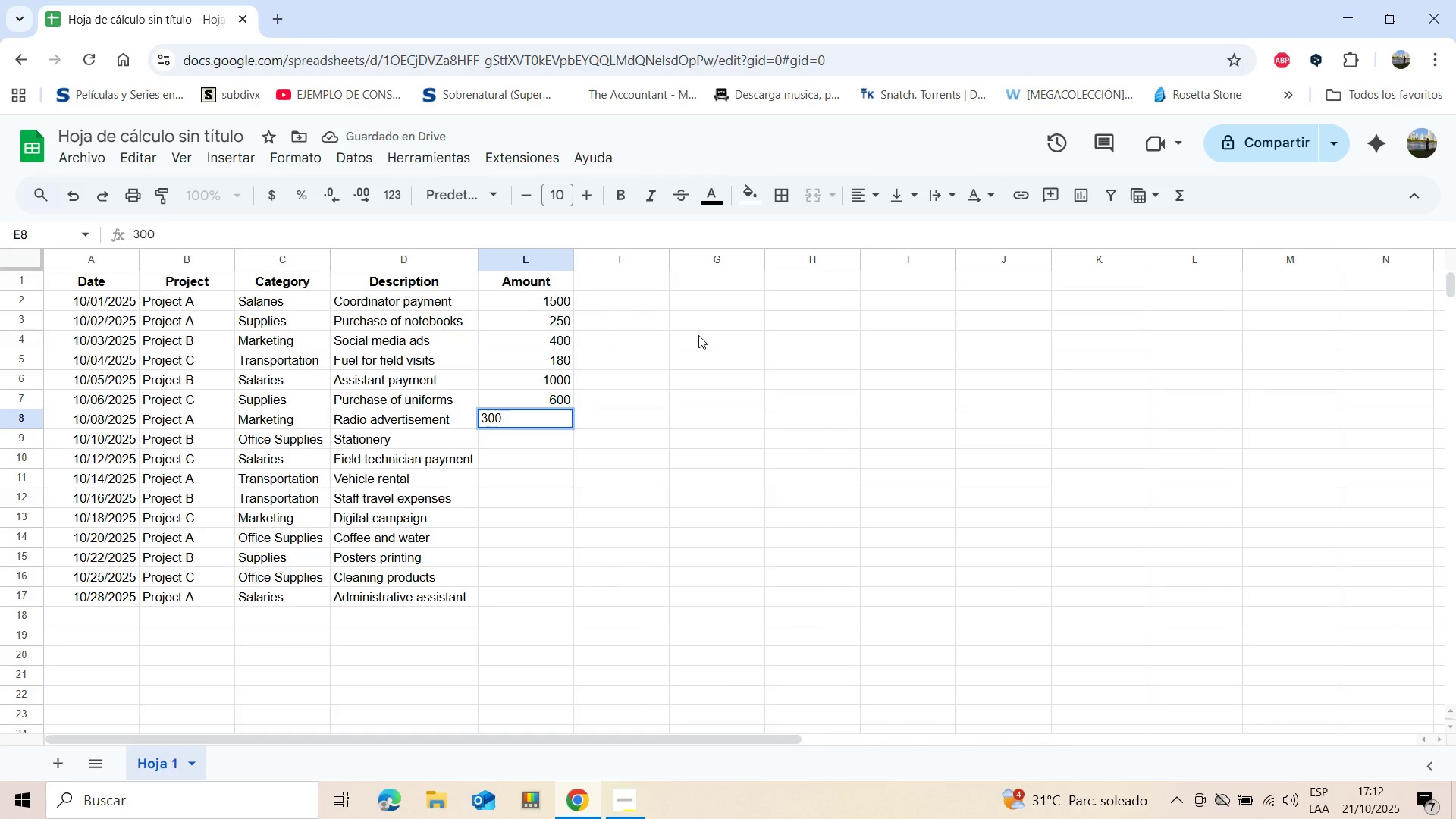 
key(Enter)
 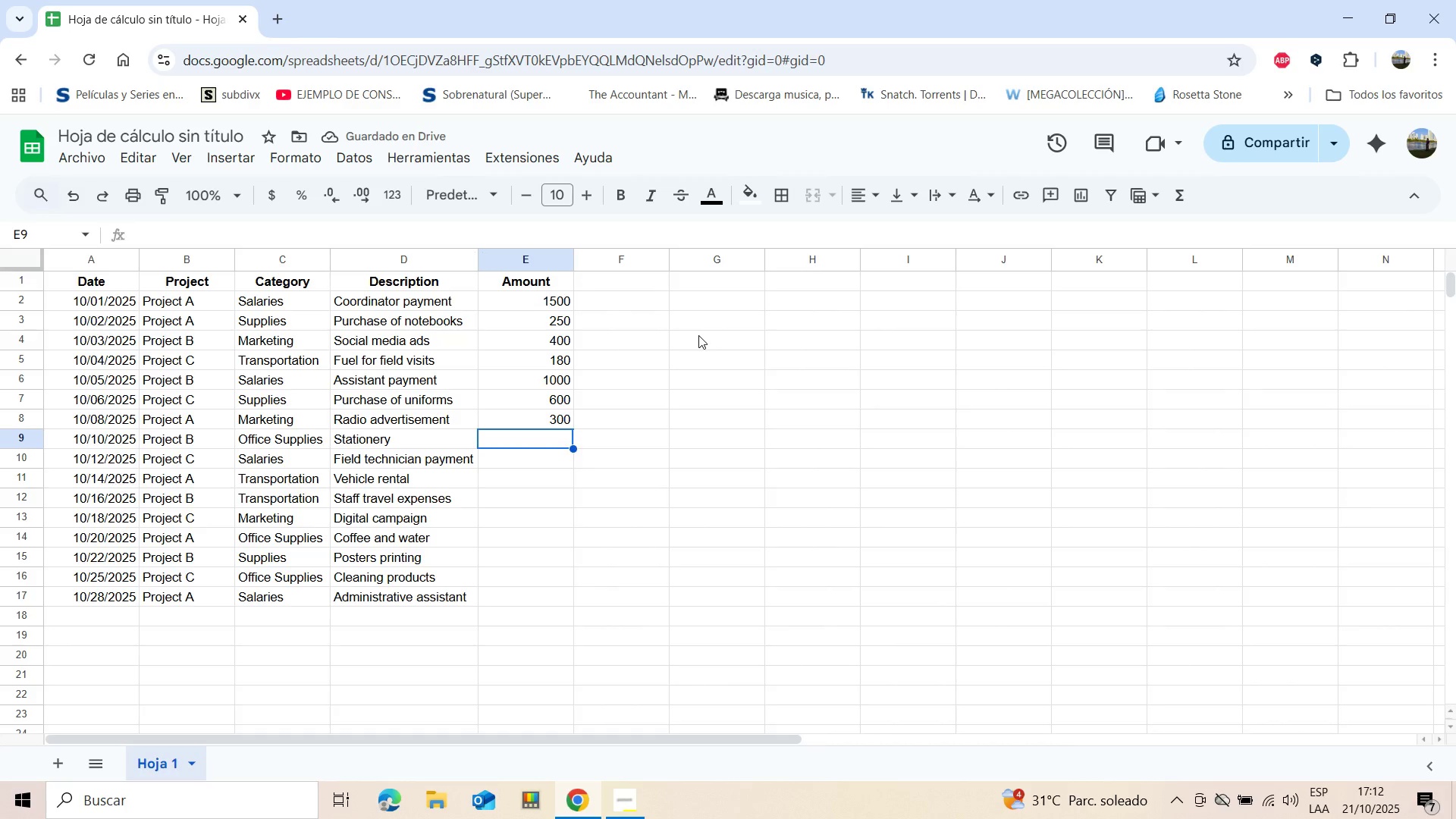 
type(200)
 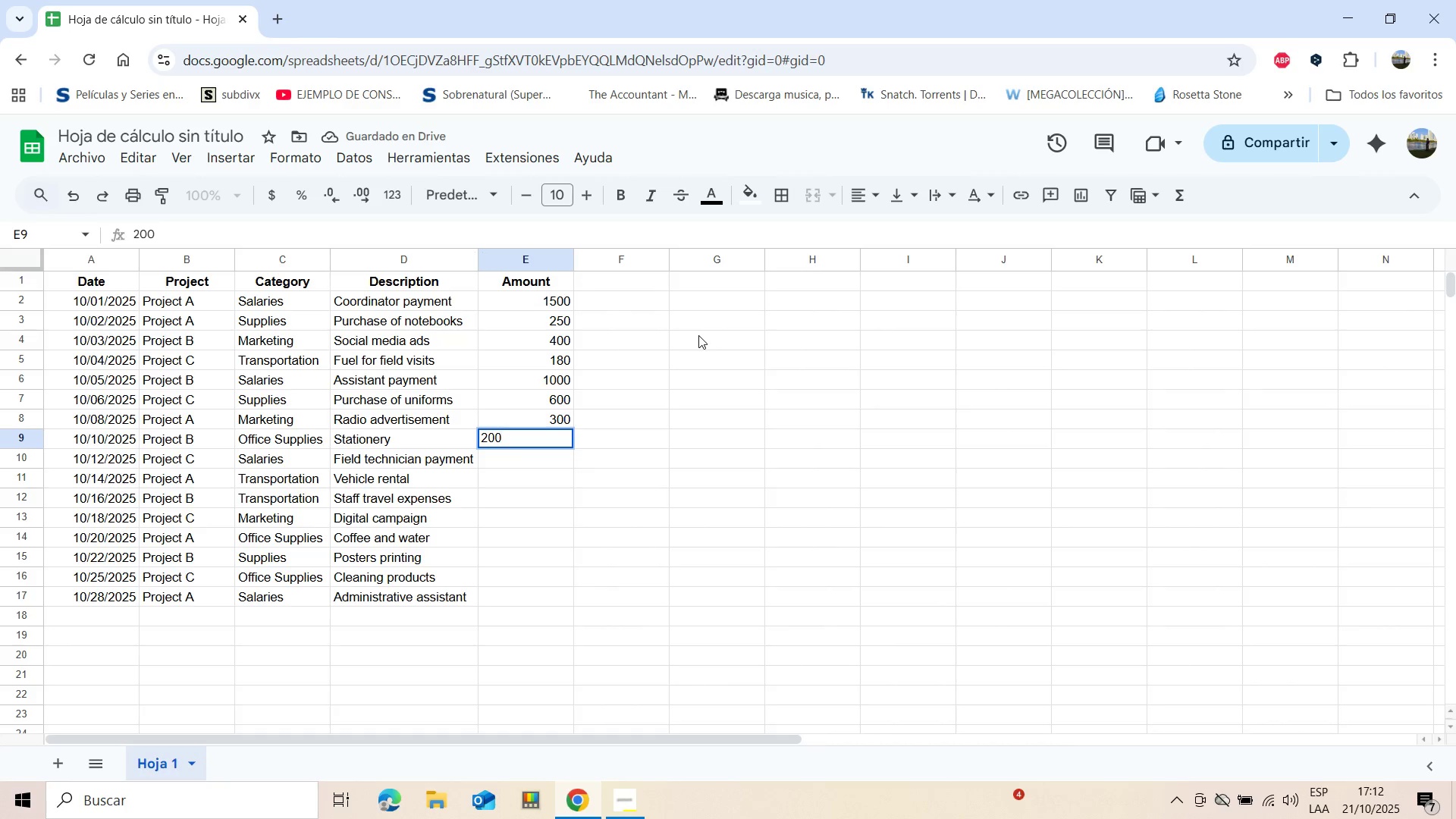 
key(Enter)
 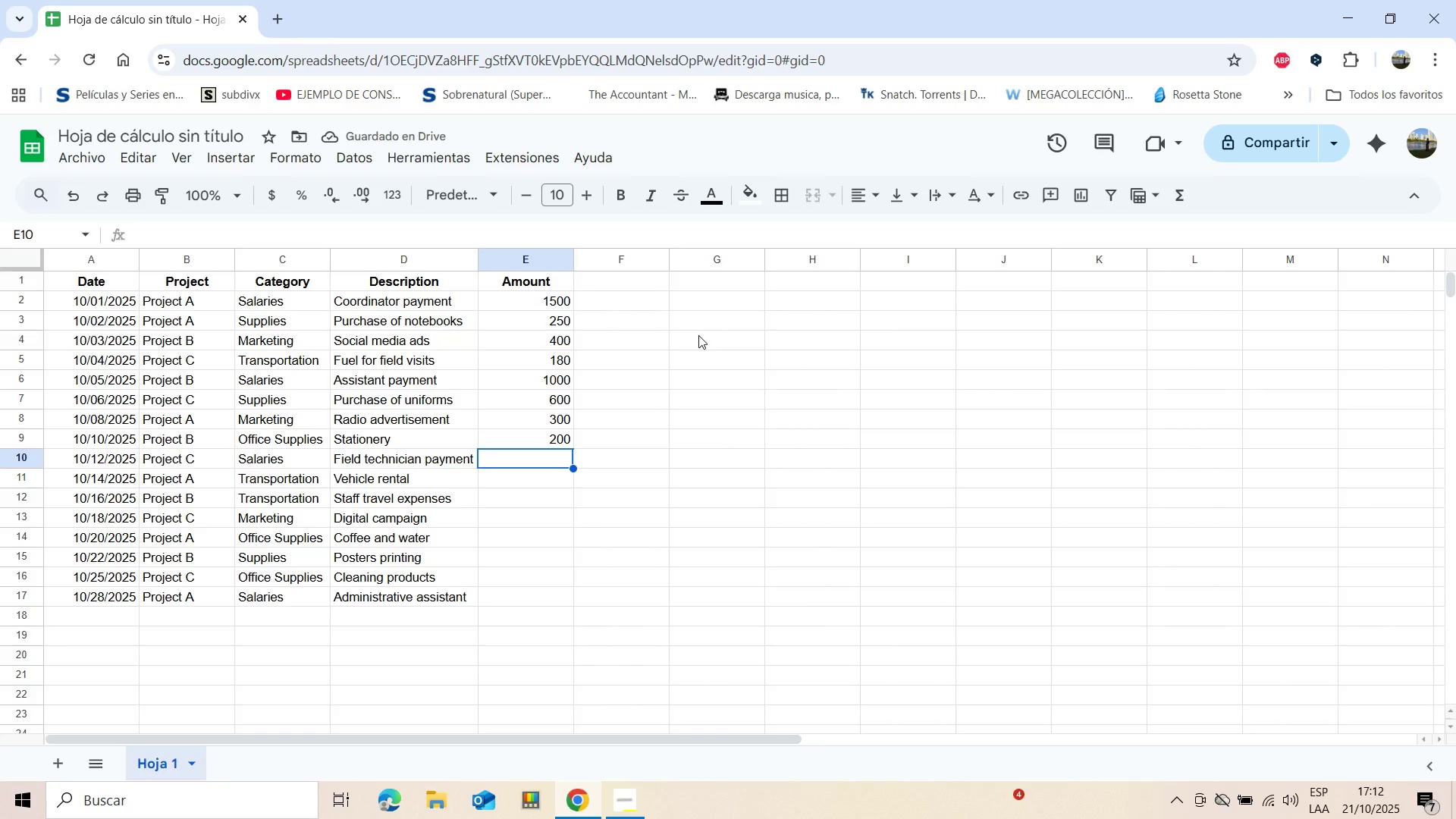 
type(1200)
 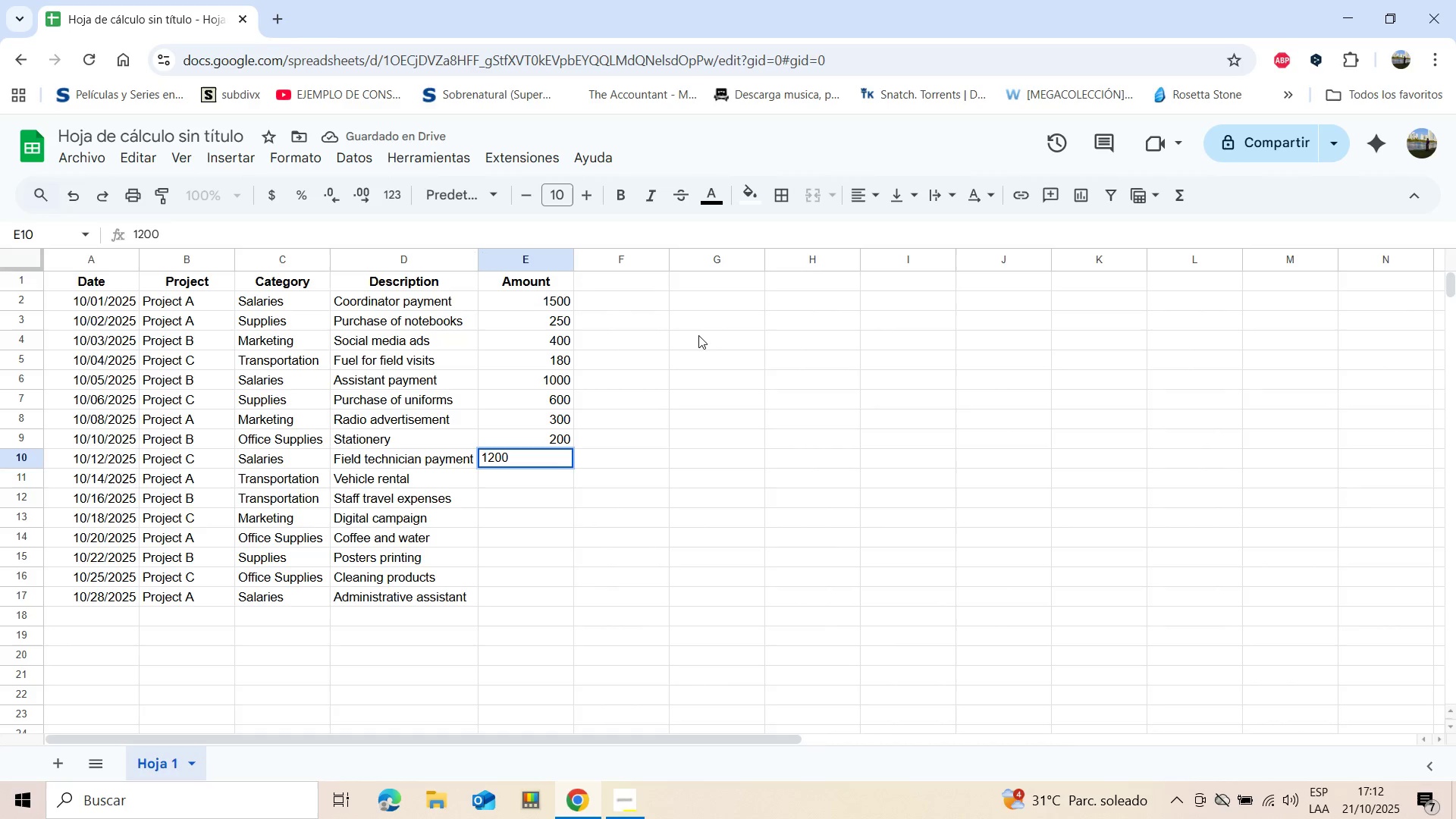 
key(Enter)
 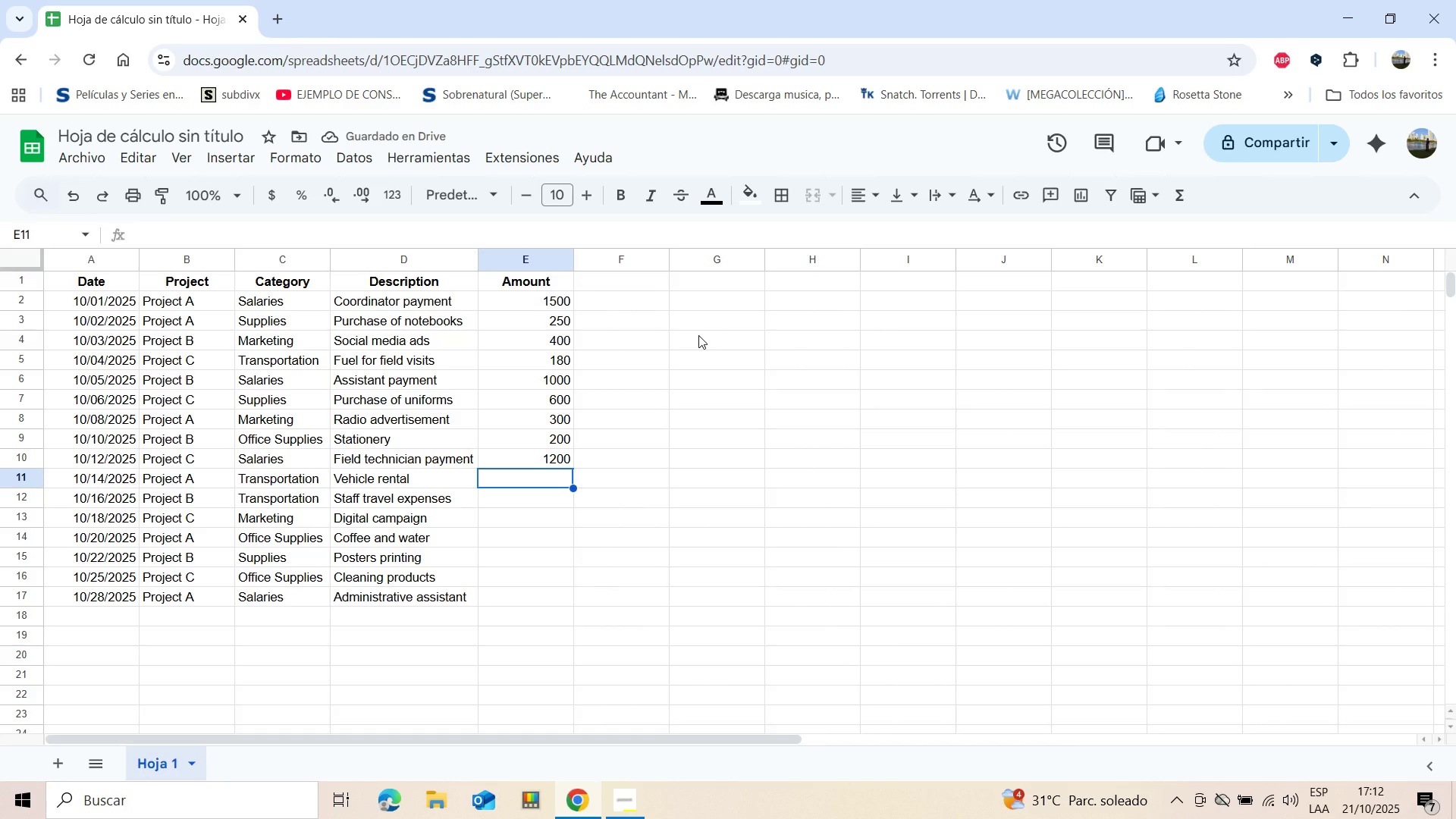 
type(350)
 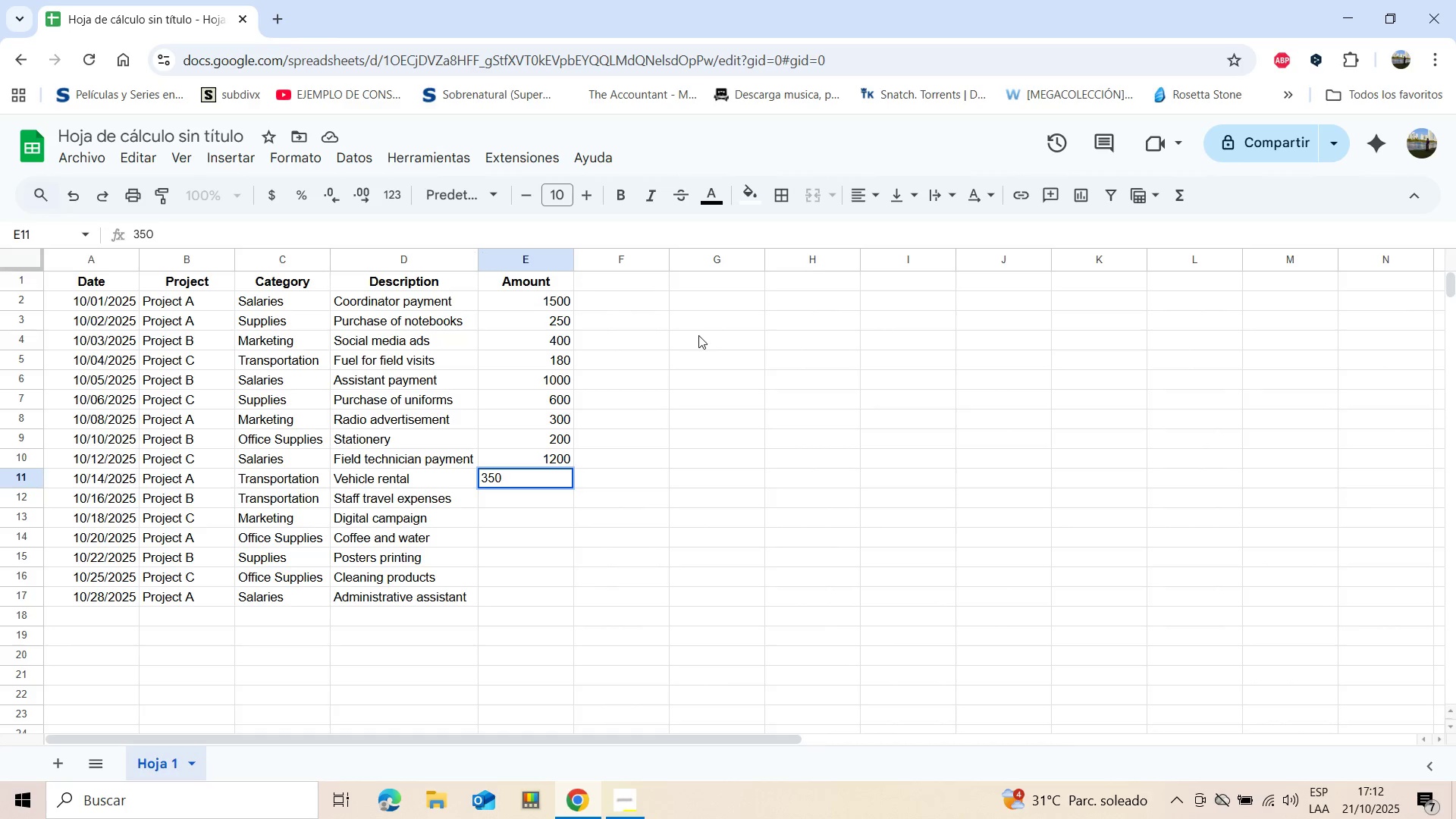 
key(Enter)
 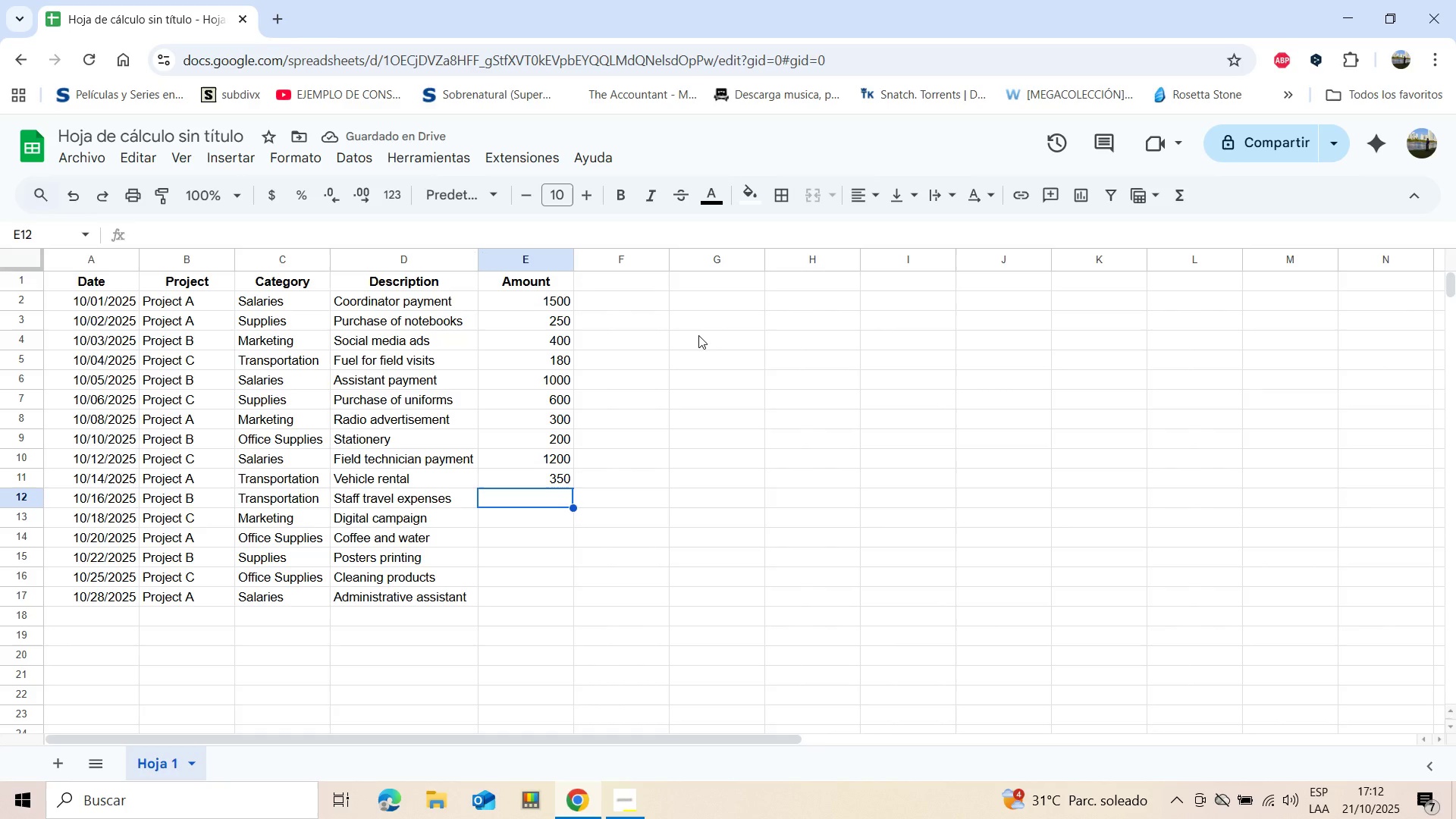 
type(280)
 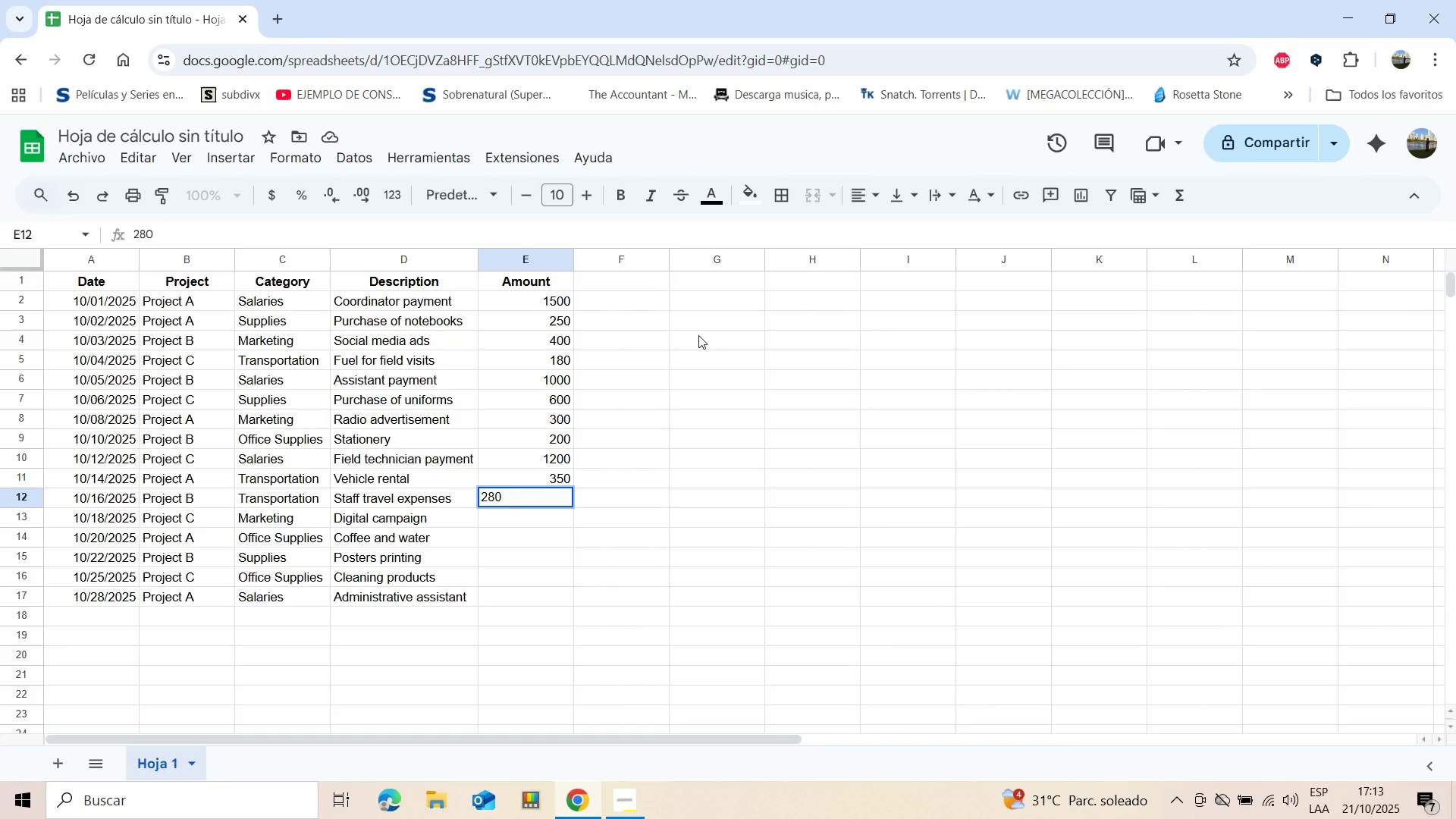 
key(Enter)
 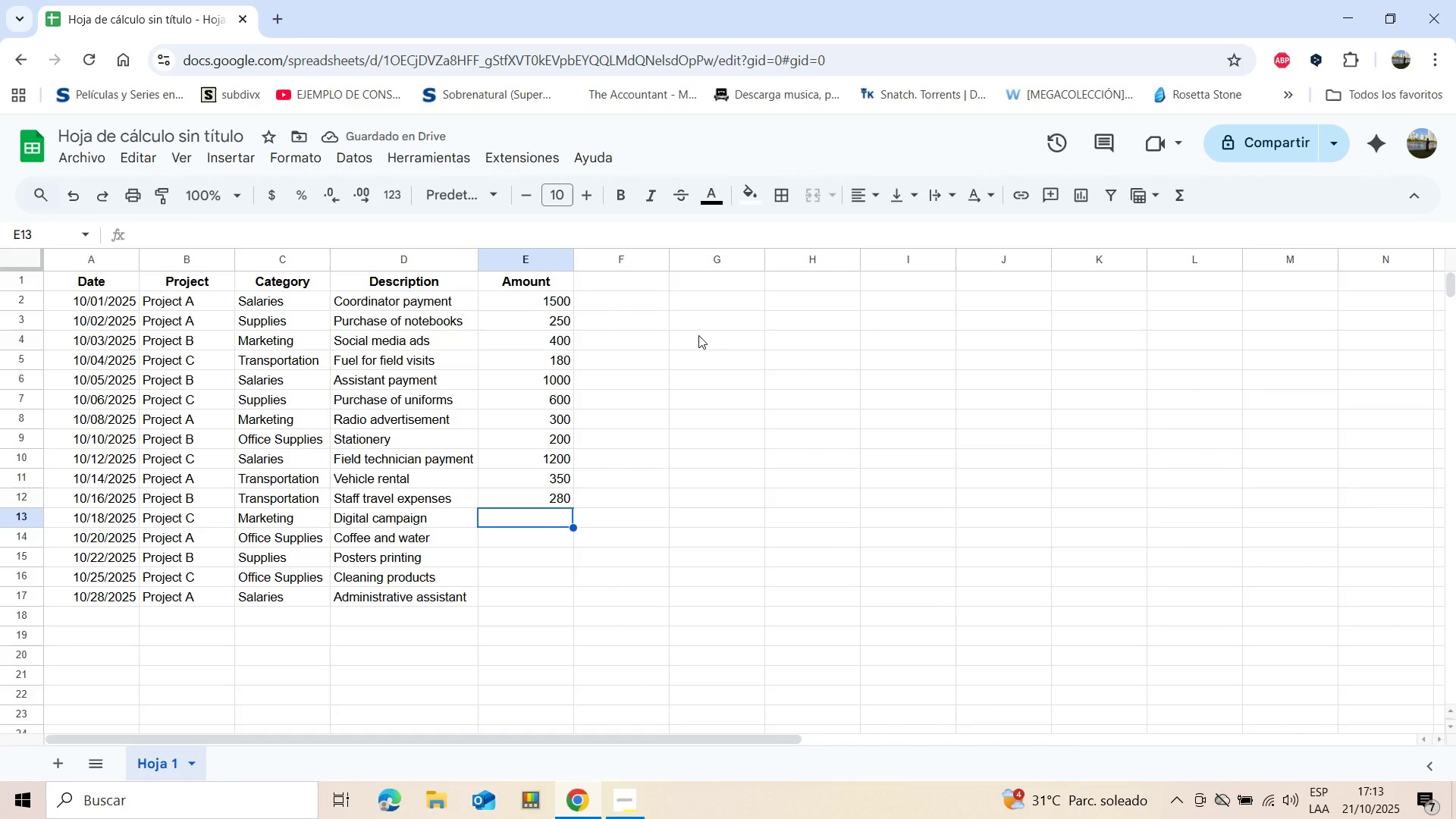 
type(420)
 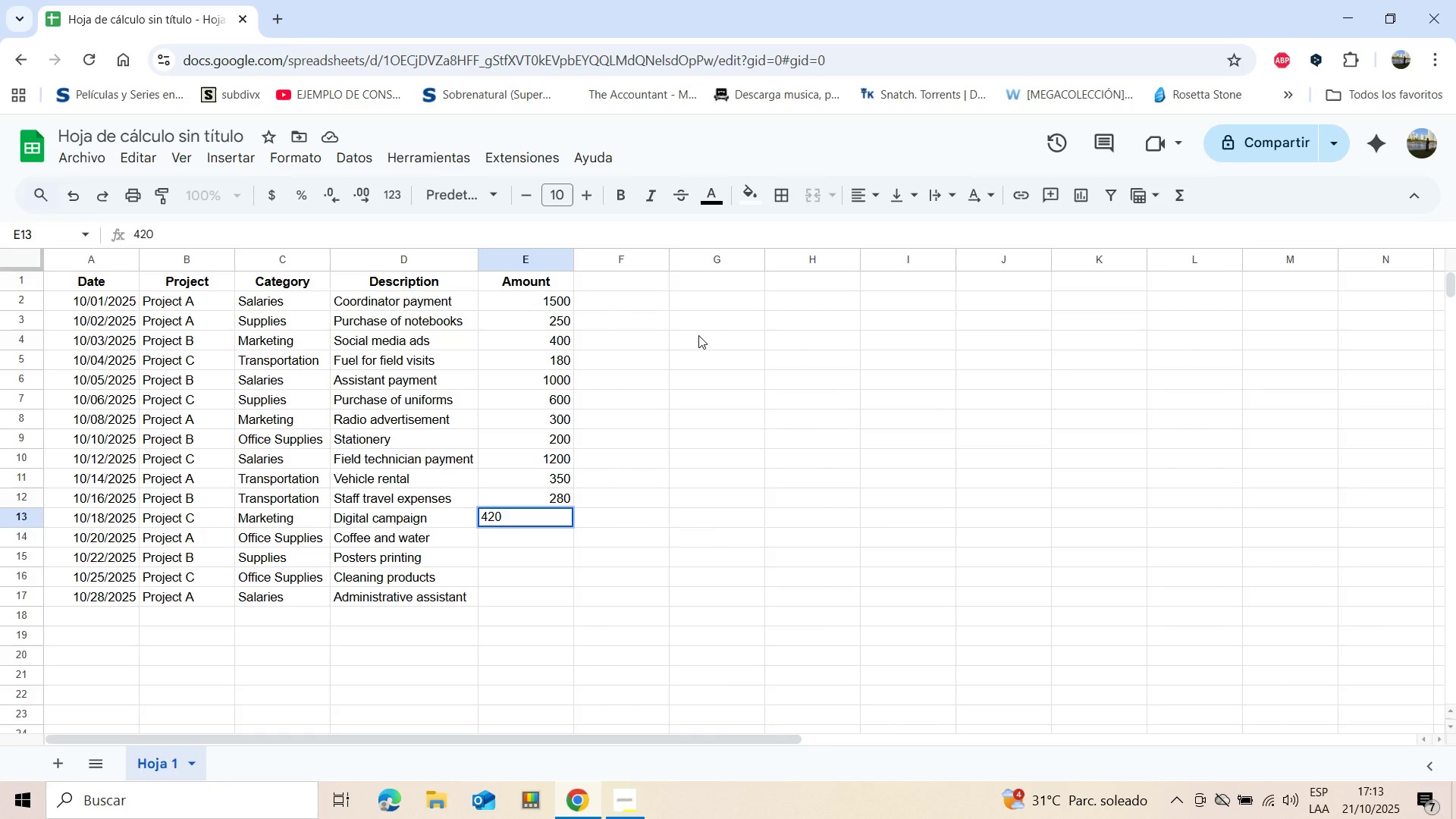 
key(Enter)
 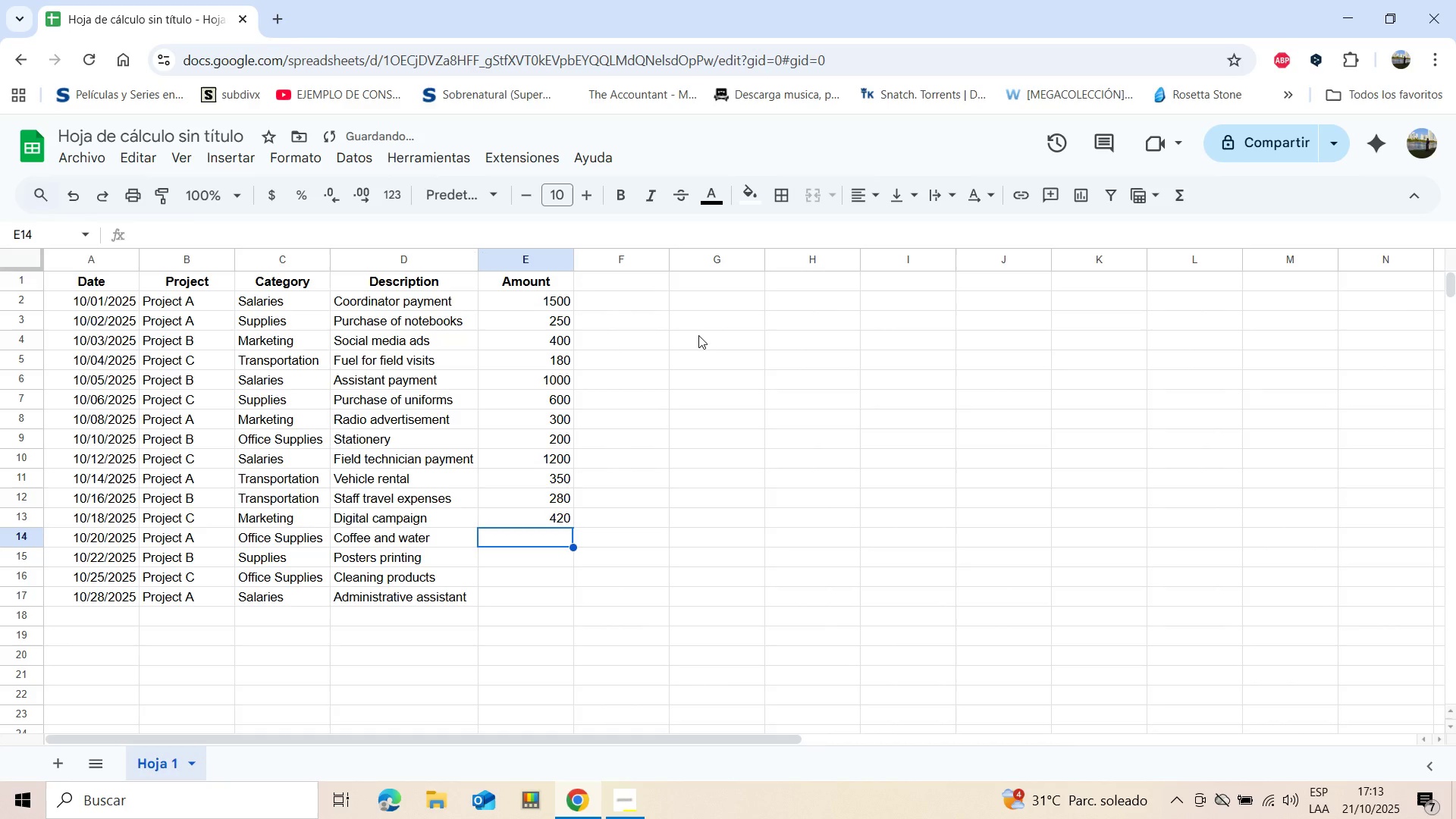 
type(90)
 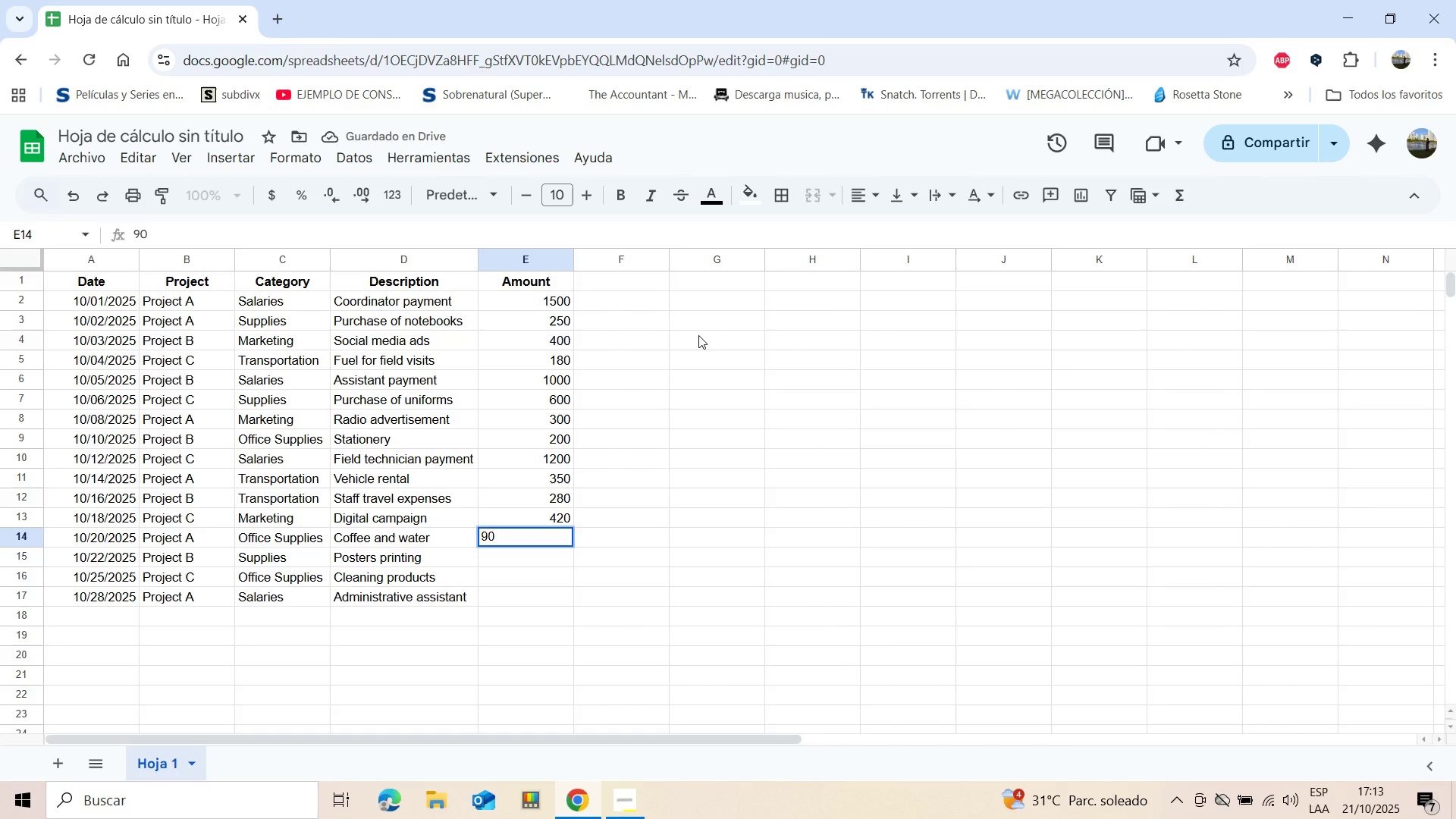 
key(Enter)
 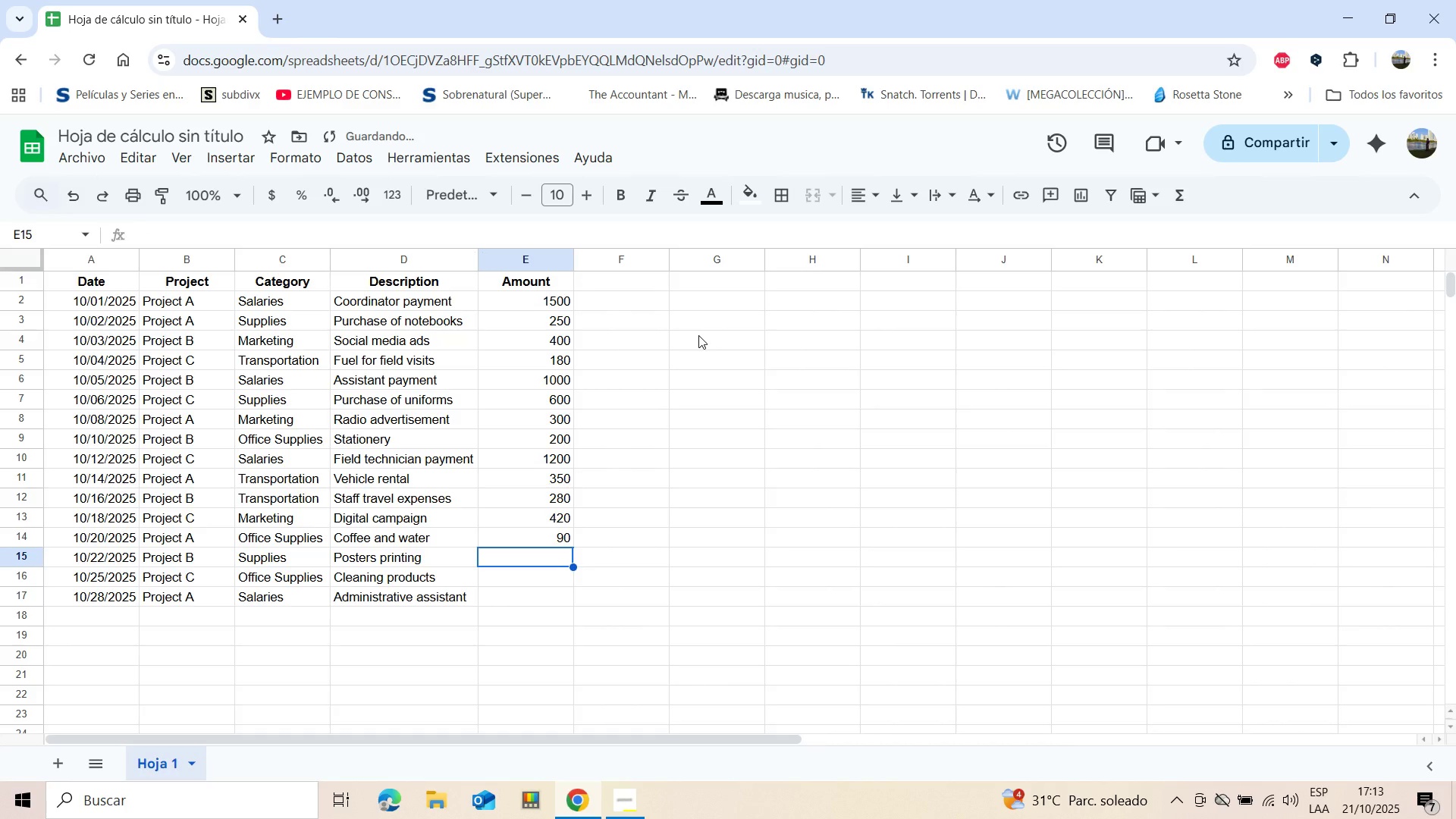 
type(150)
 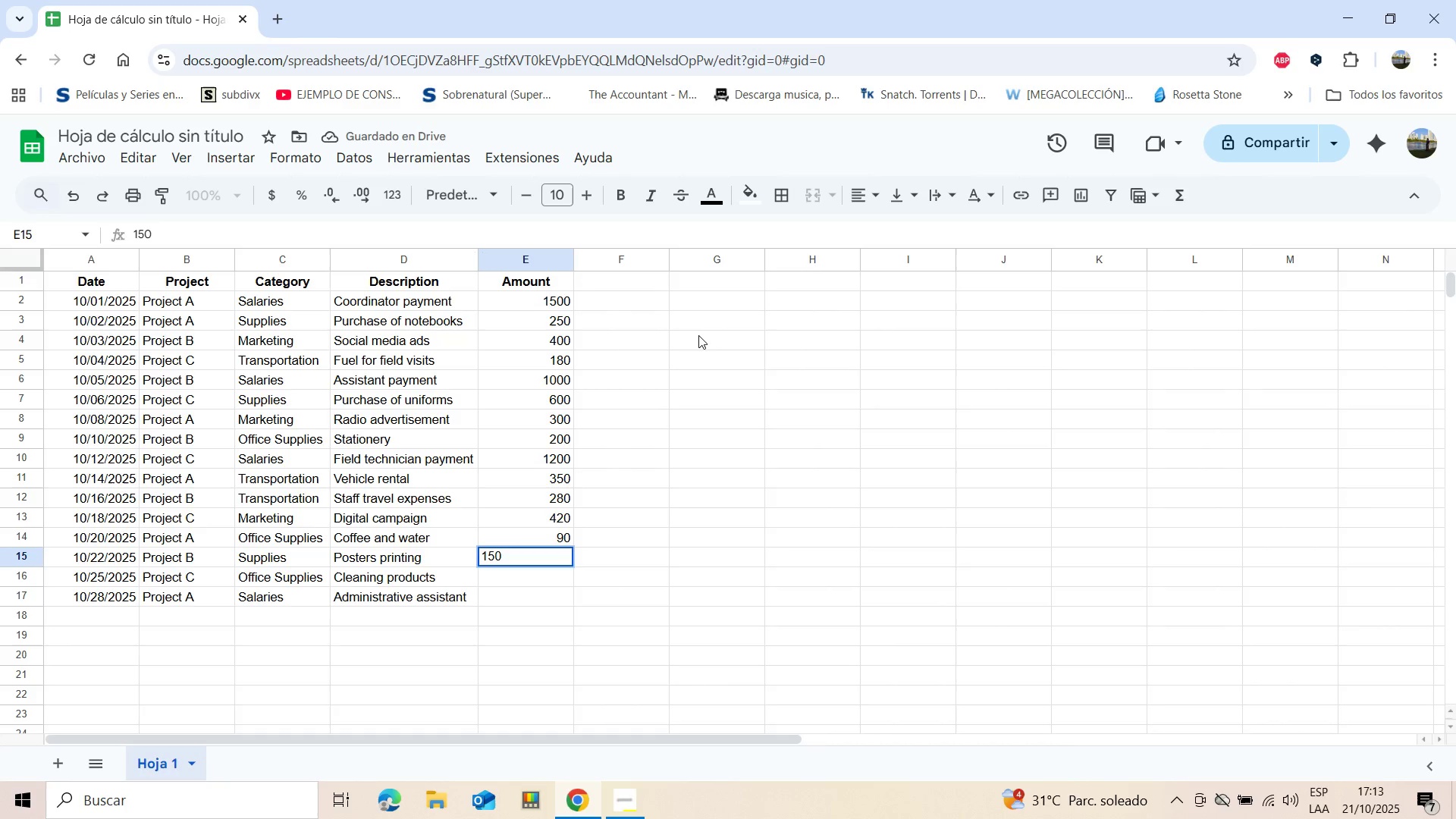 
key(Enter)
 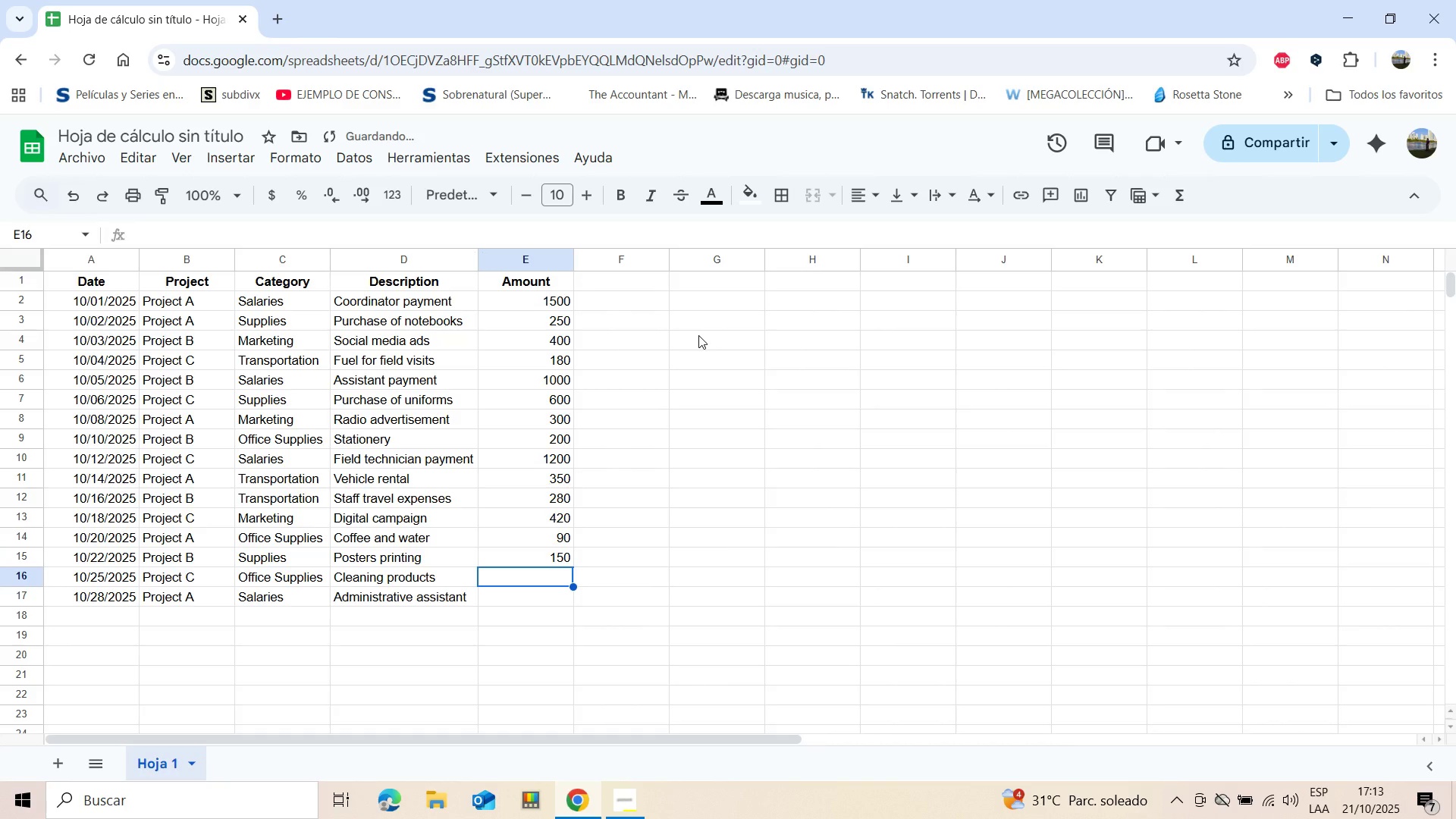 
type(130)
 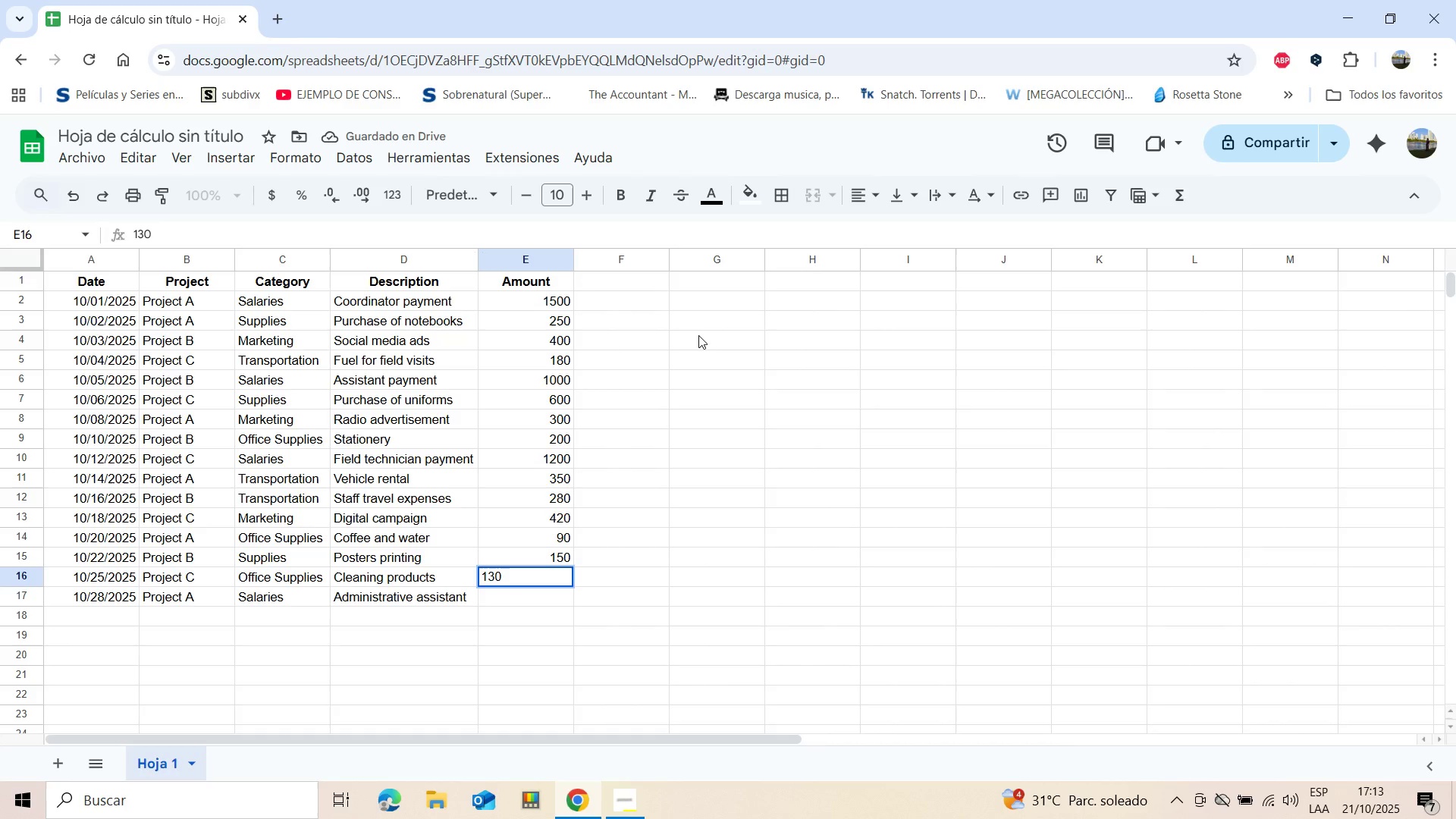 
key(Enter)
 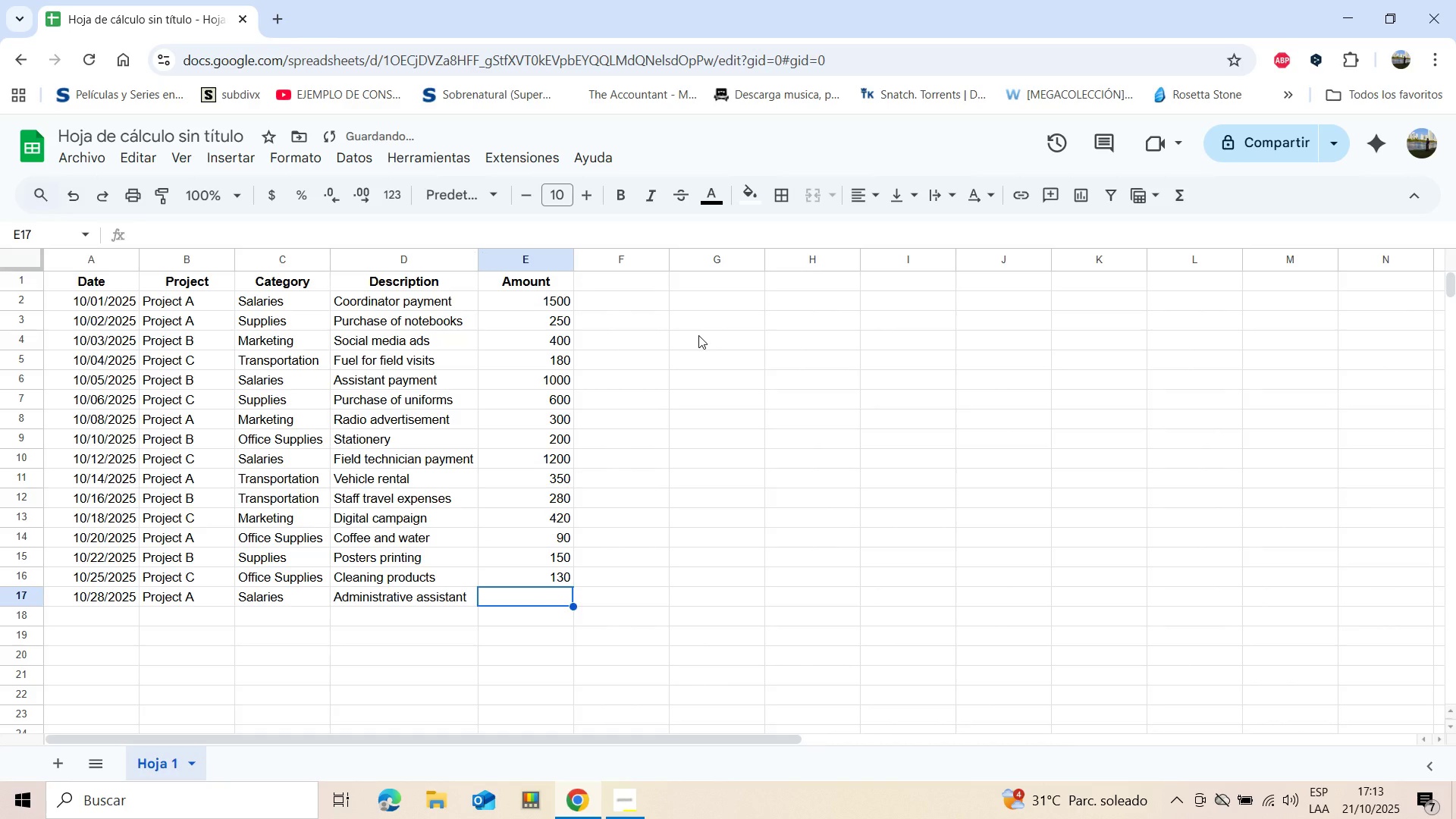 
type(950)
 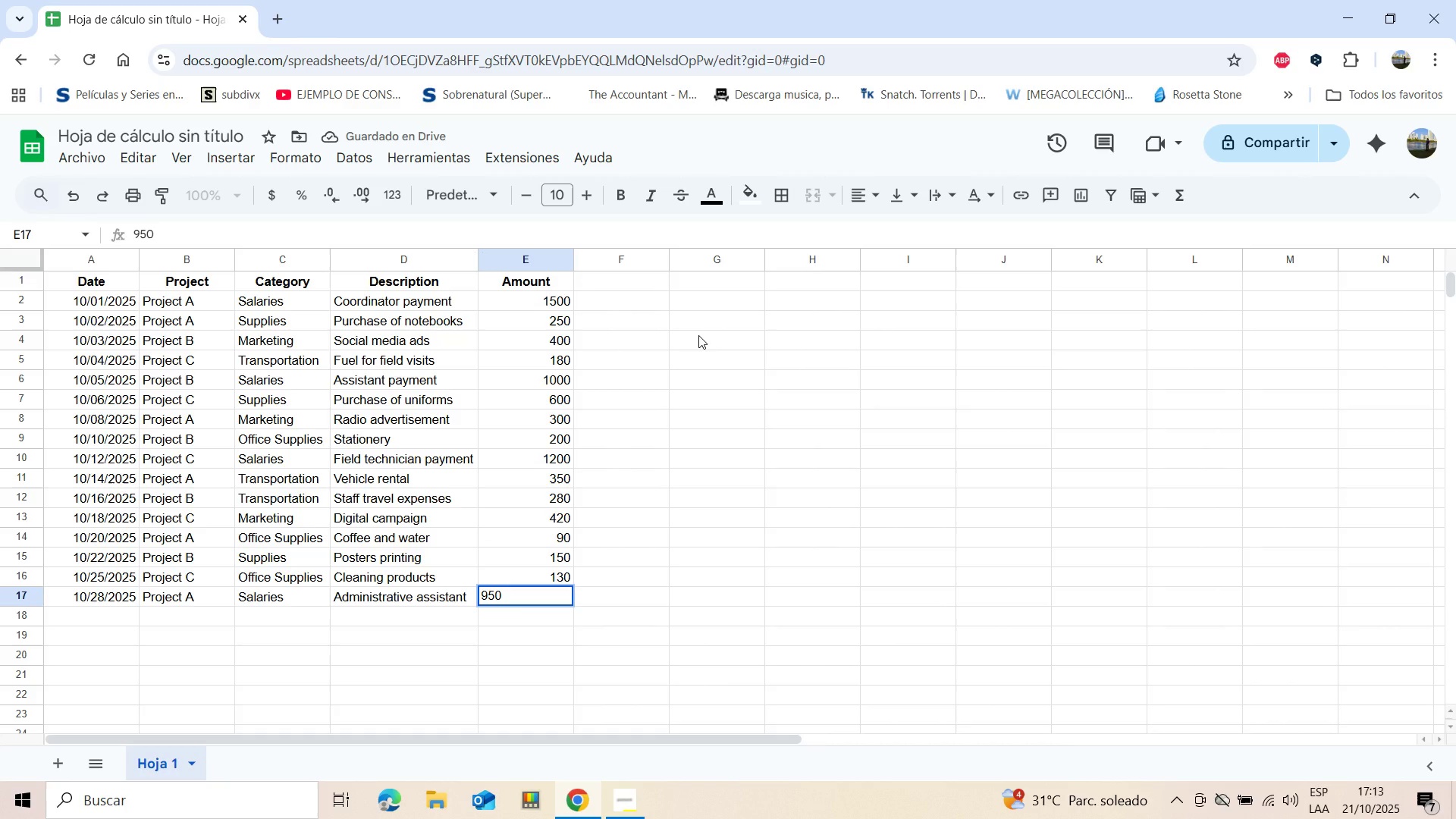 
key(Enter)
 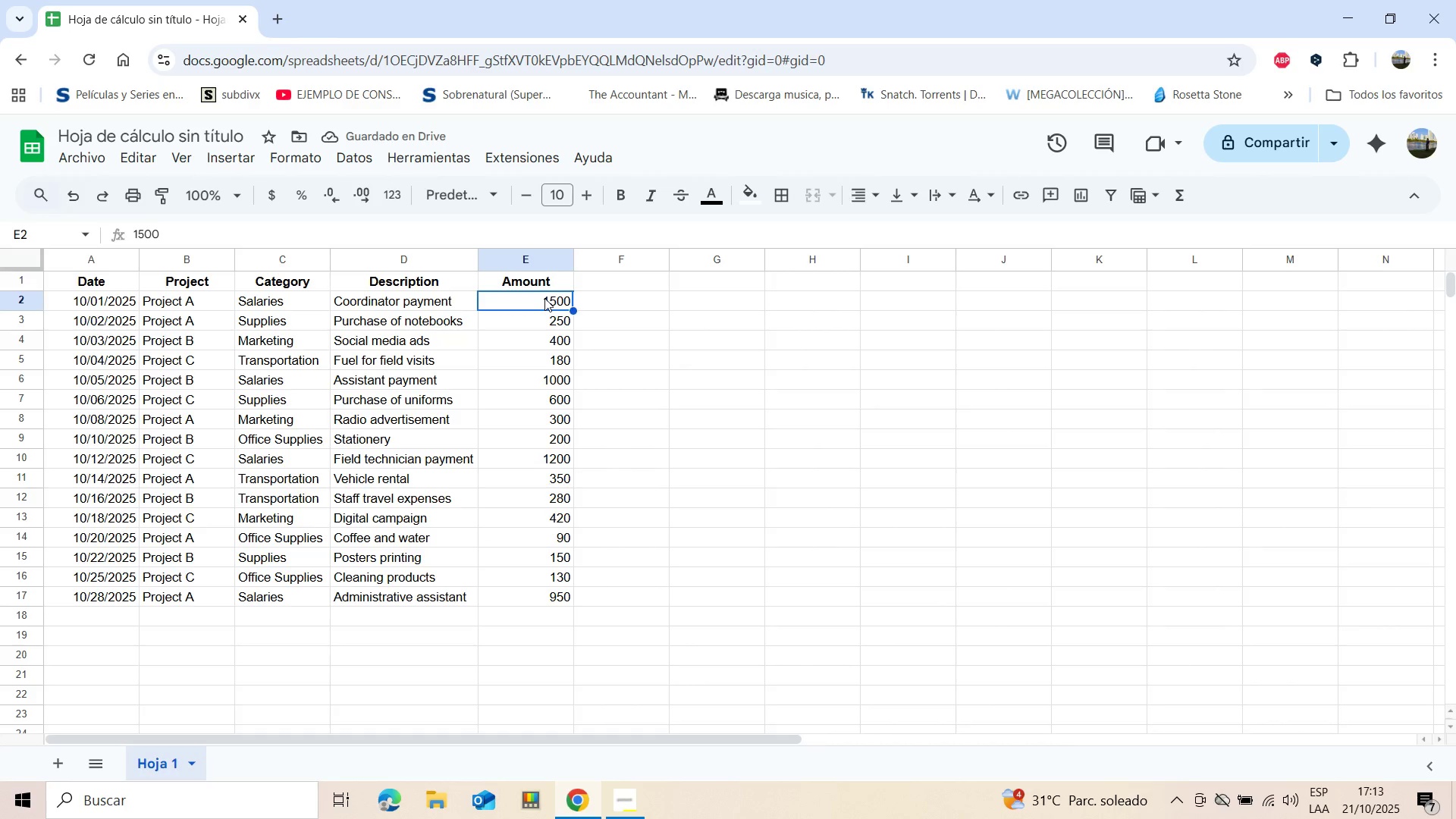 
key(Shift+ArrowDown)
 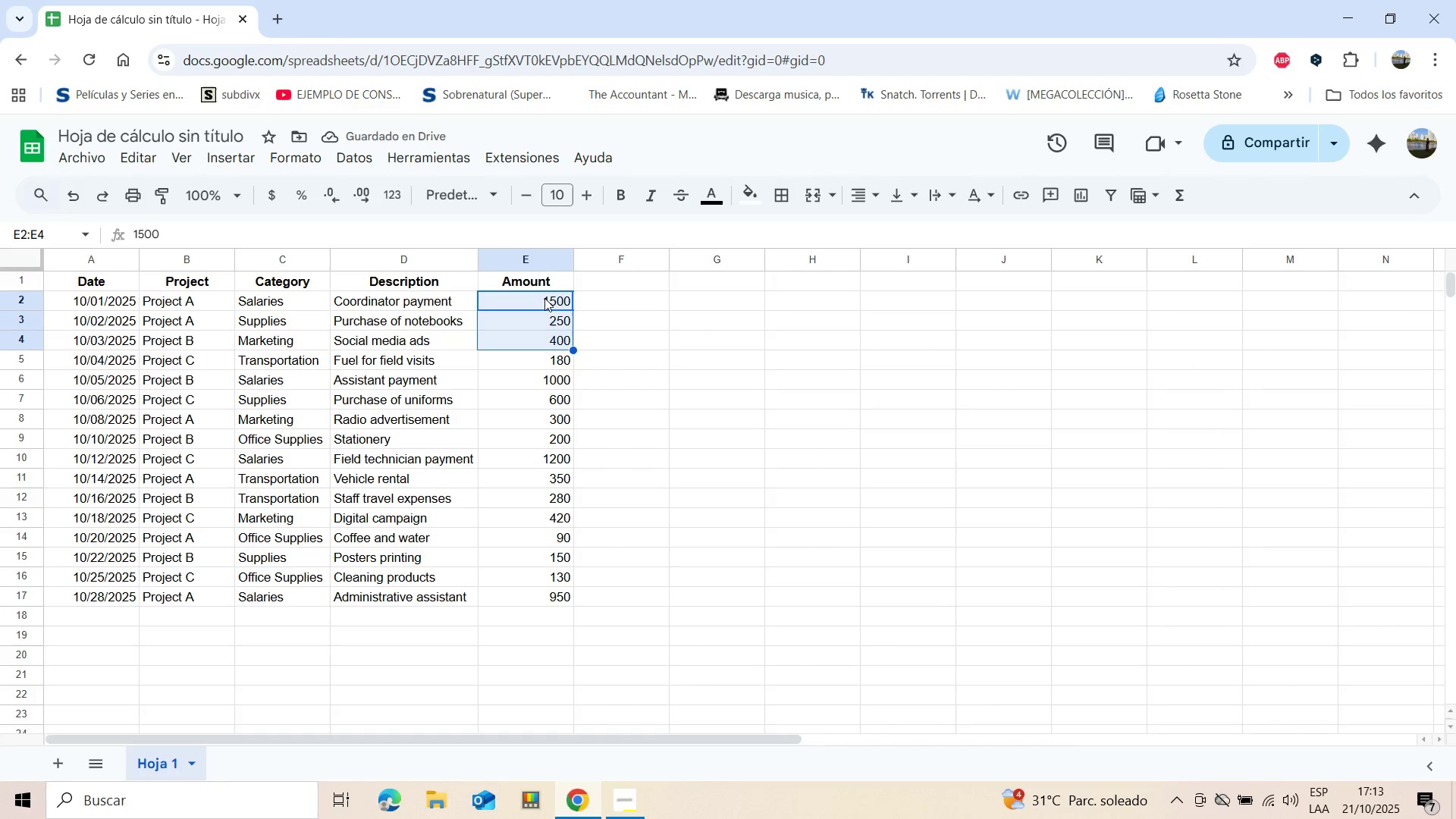 
key(Shift+ArrowDown)
 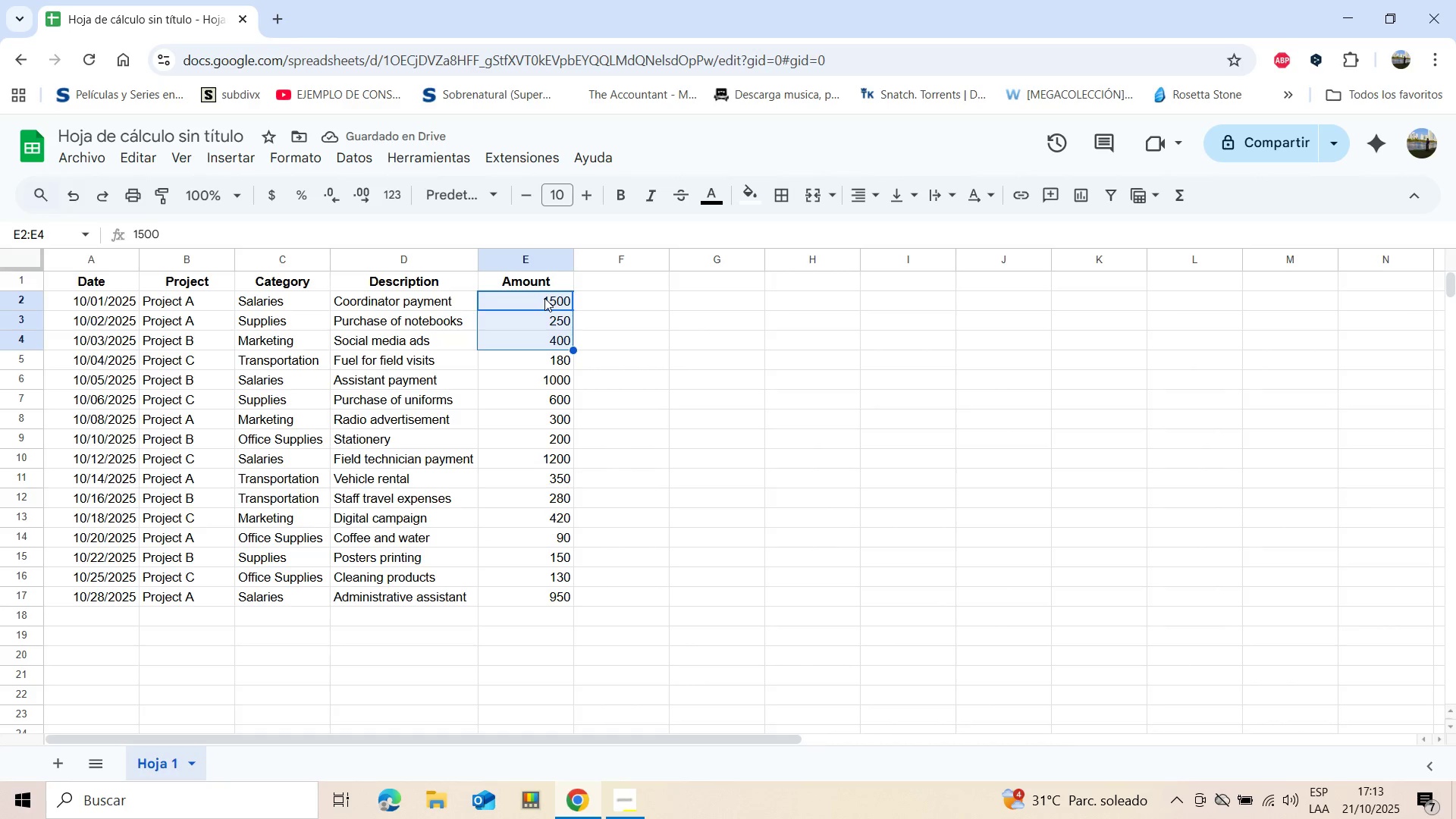 
key(Shift+ArrowDown)
 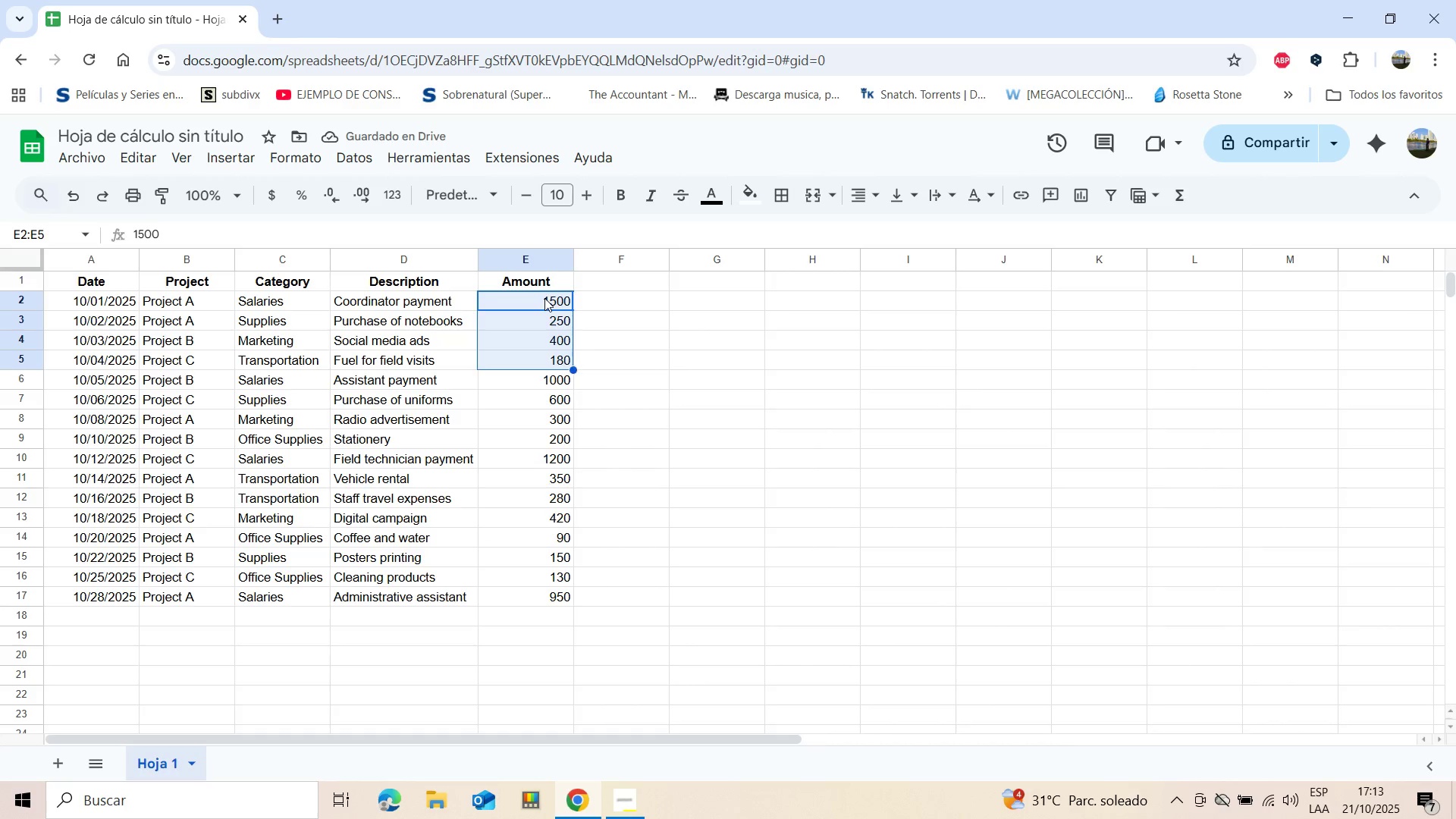 
key(Shift+ArrowDown)
 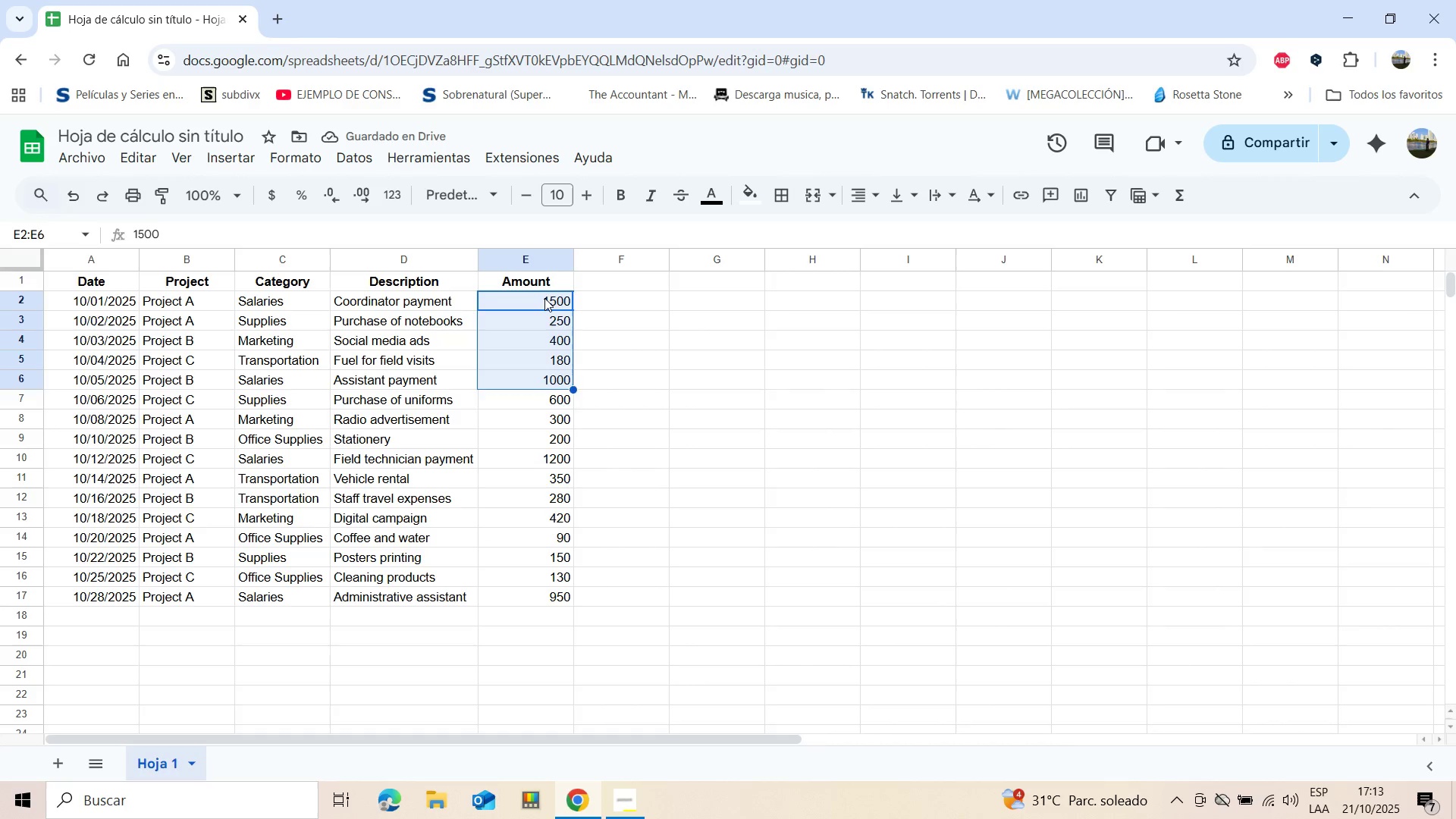 
key(Shift+ArrowDown)
 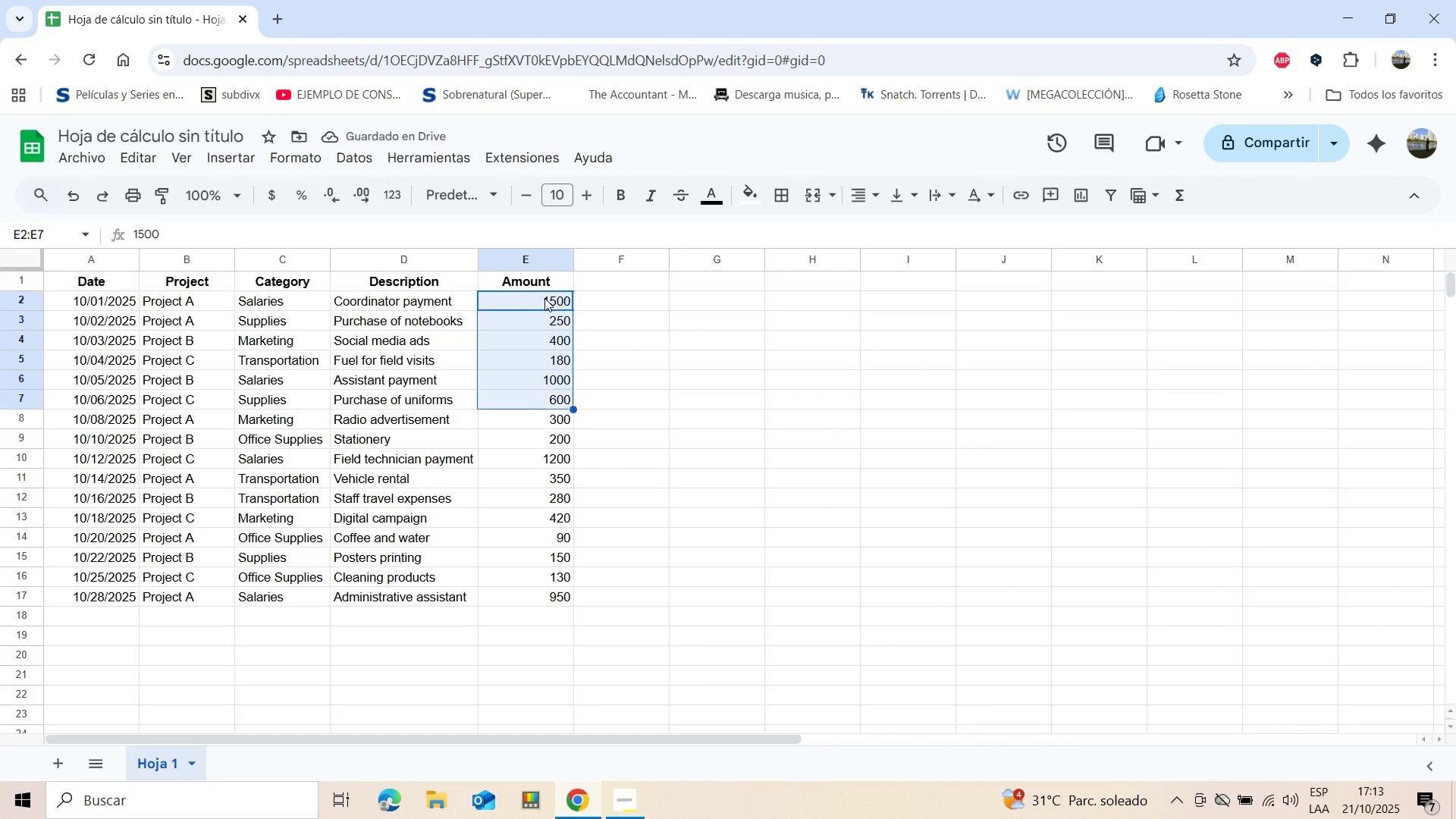 
key(Shift+ArrowDown)
 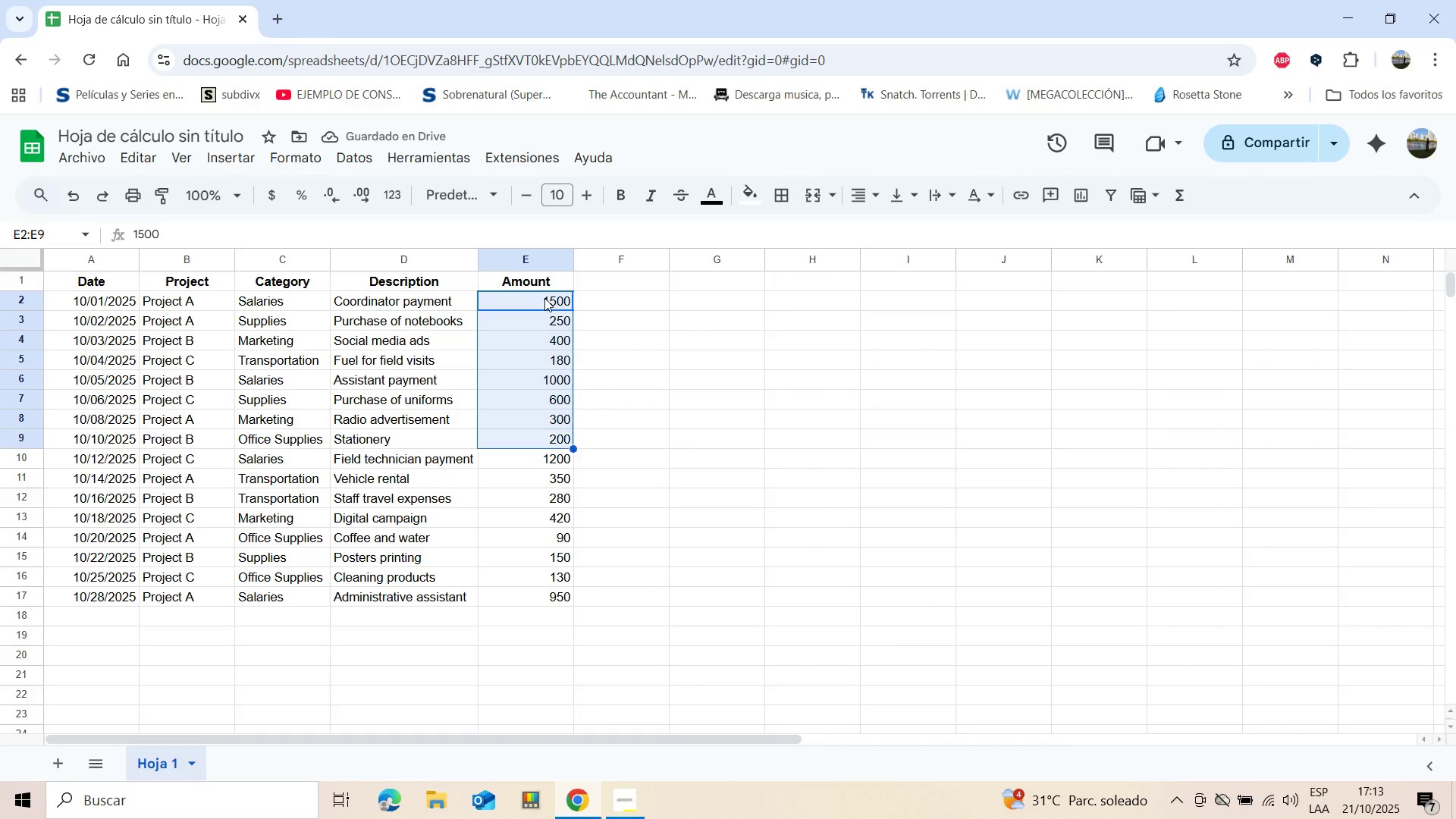 
key(Shift+ArrowDown)
 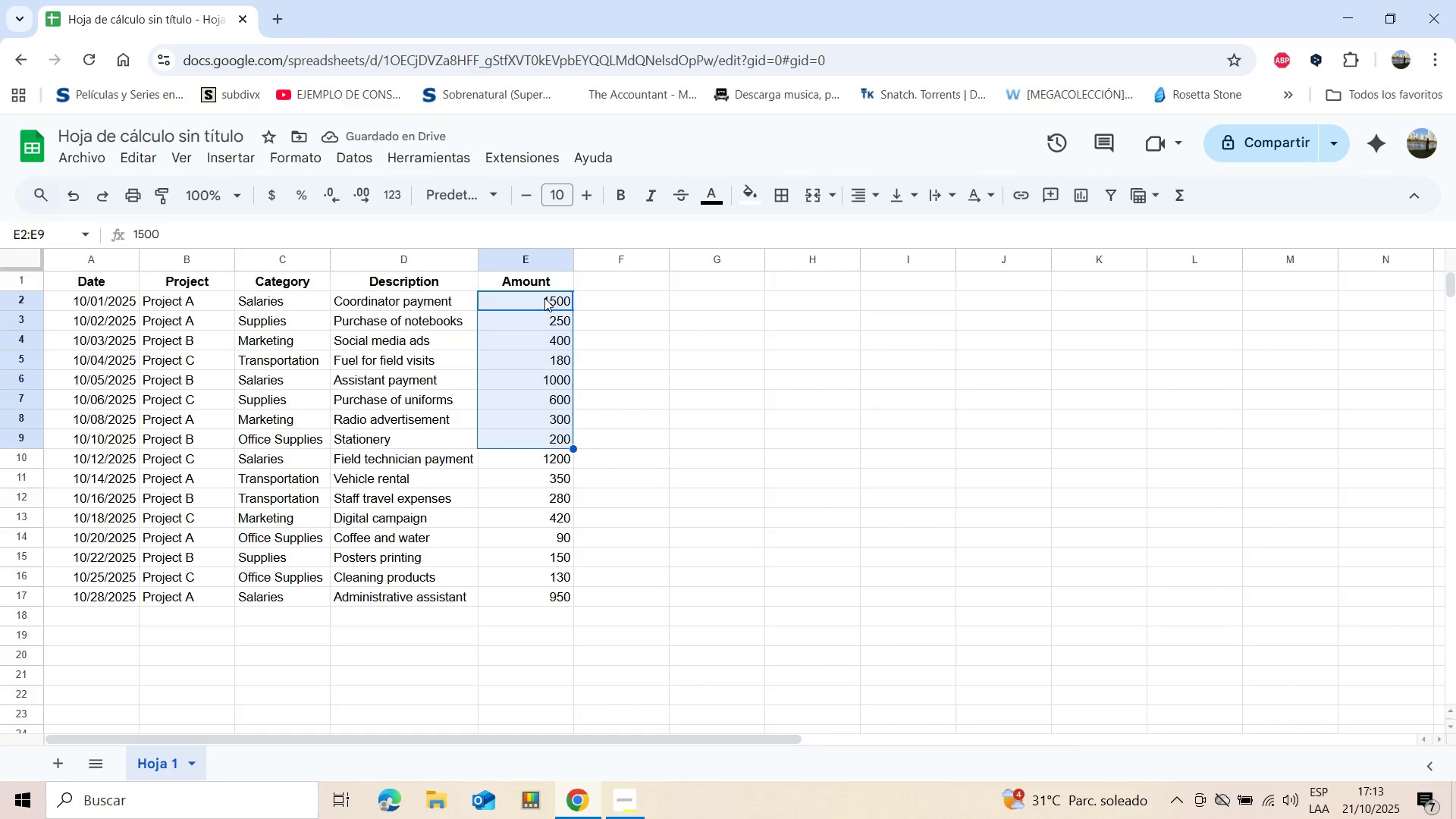 
key(Shift+ArrowDown)
 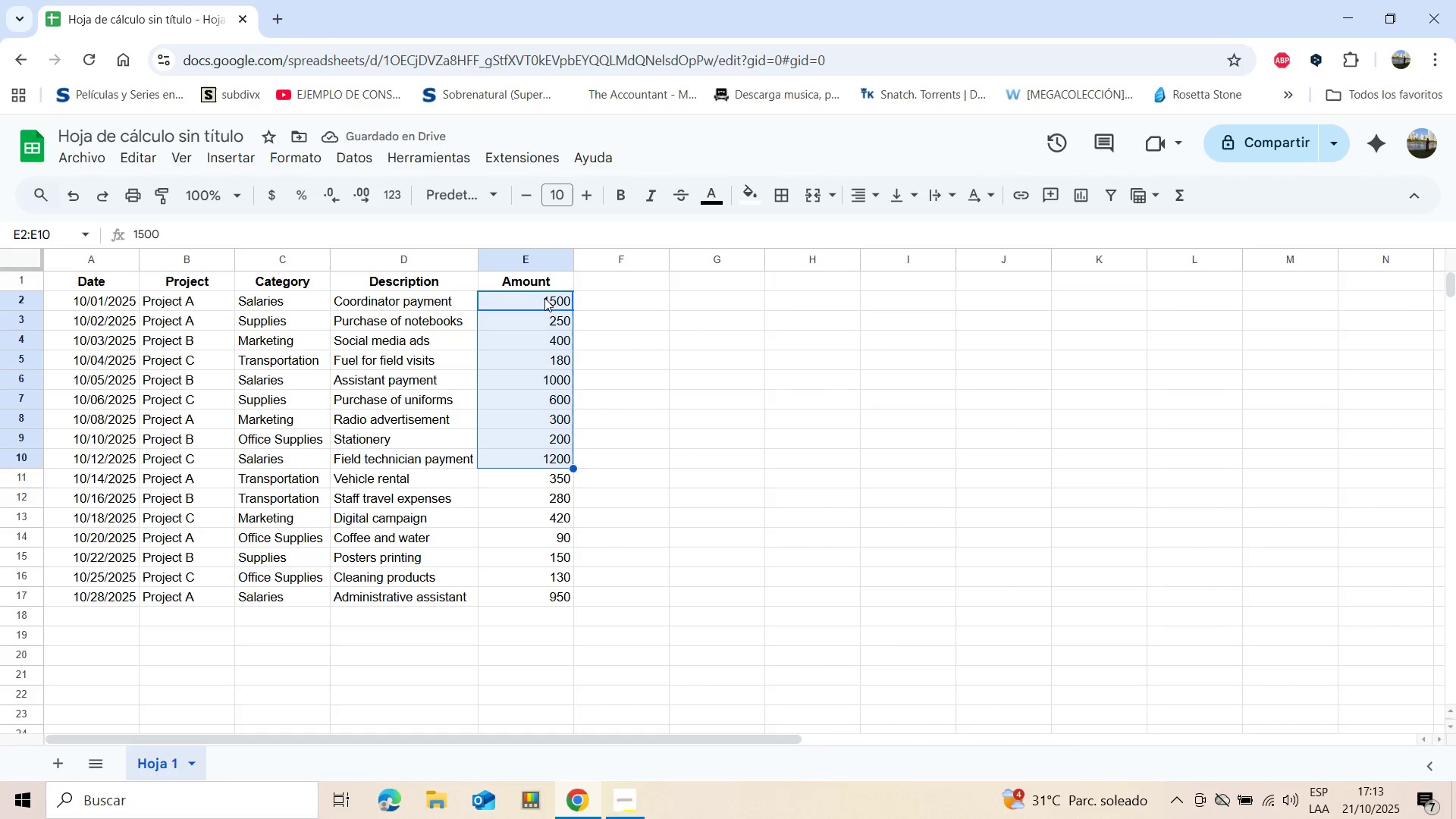 
key(Shift+ArrowDown)
 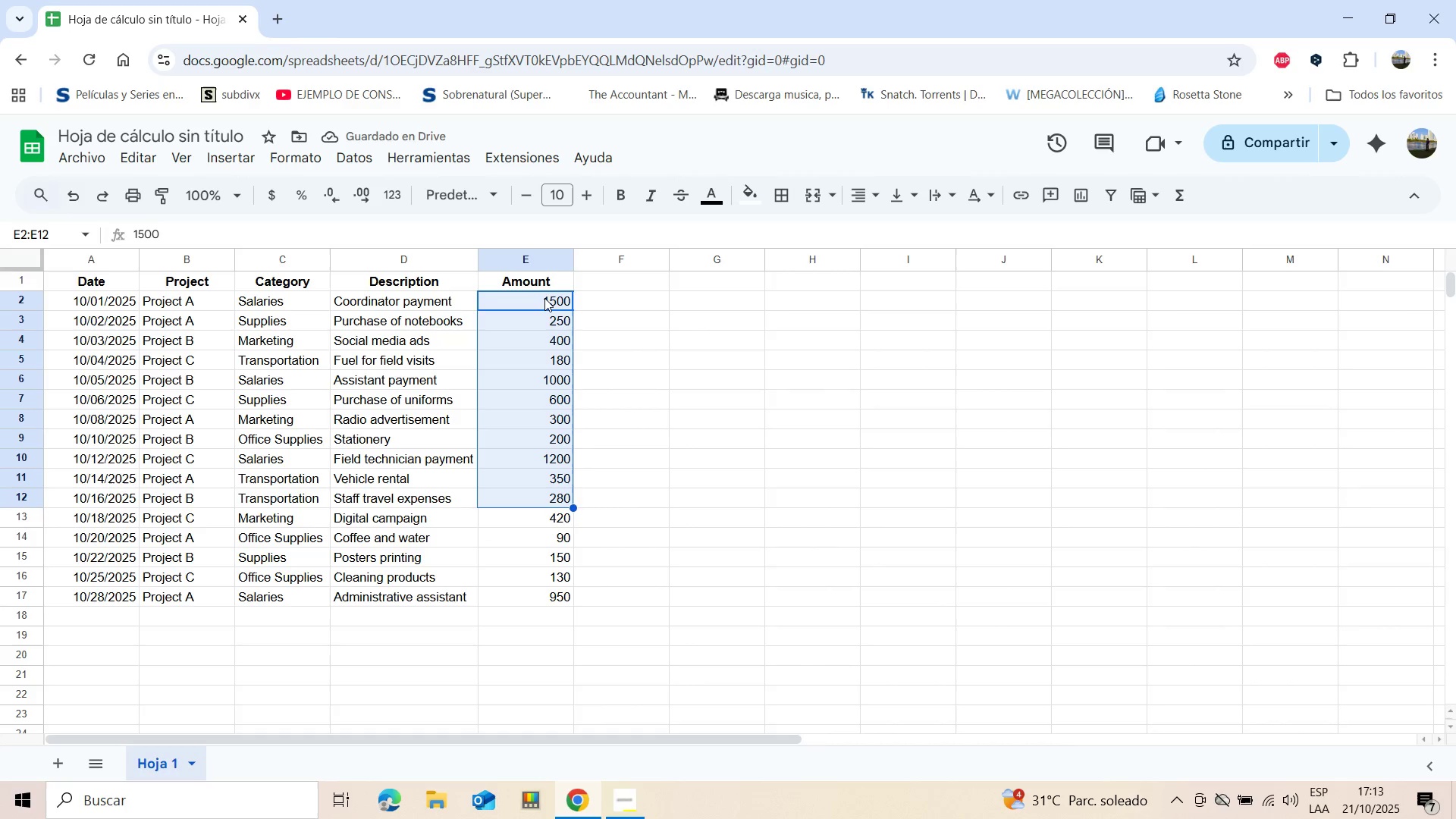 
key(Shift+ArrowDown)
 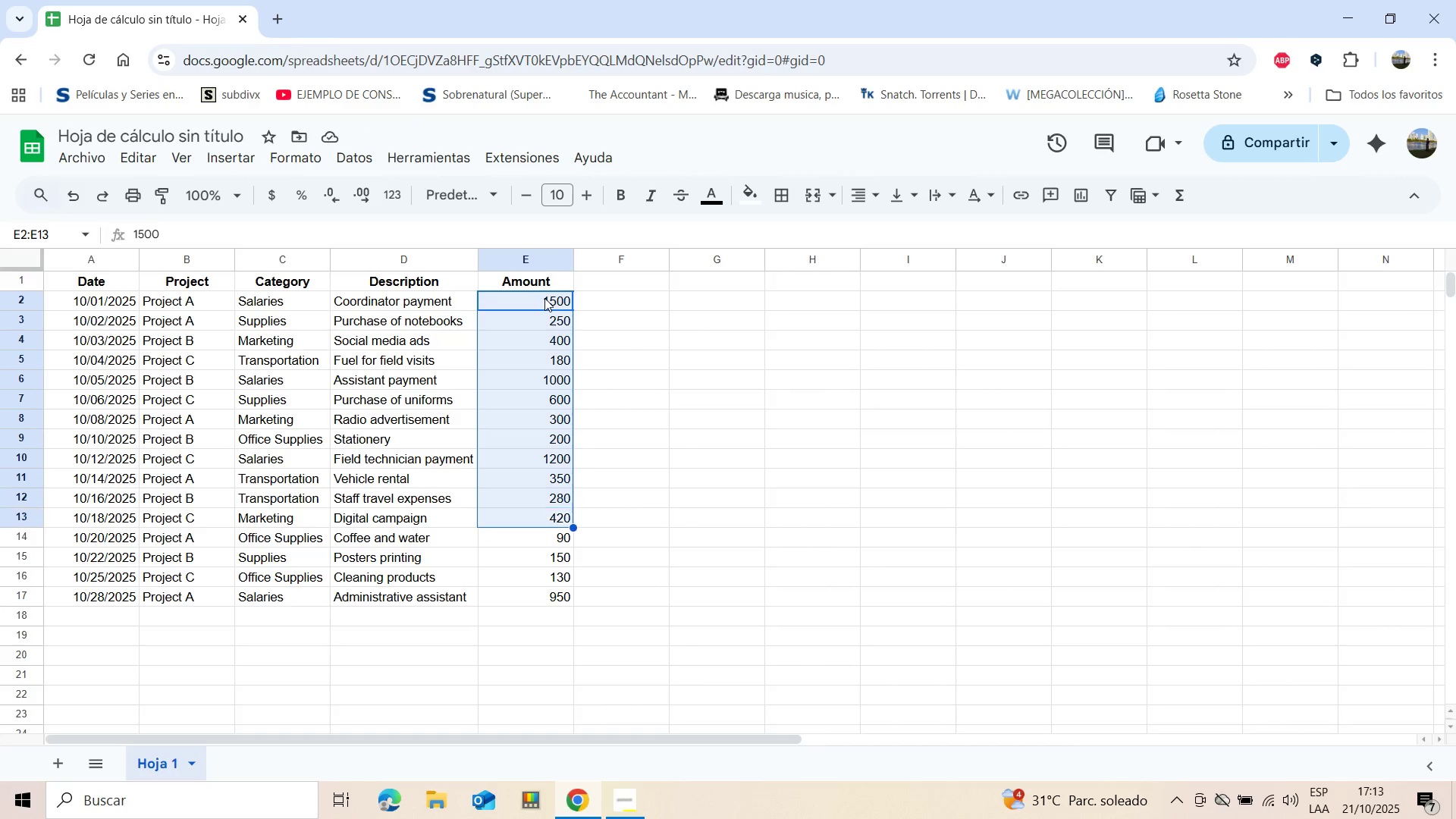 
key(Shift+ArrowDown)
 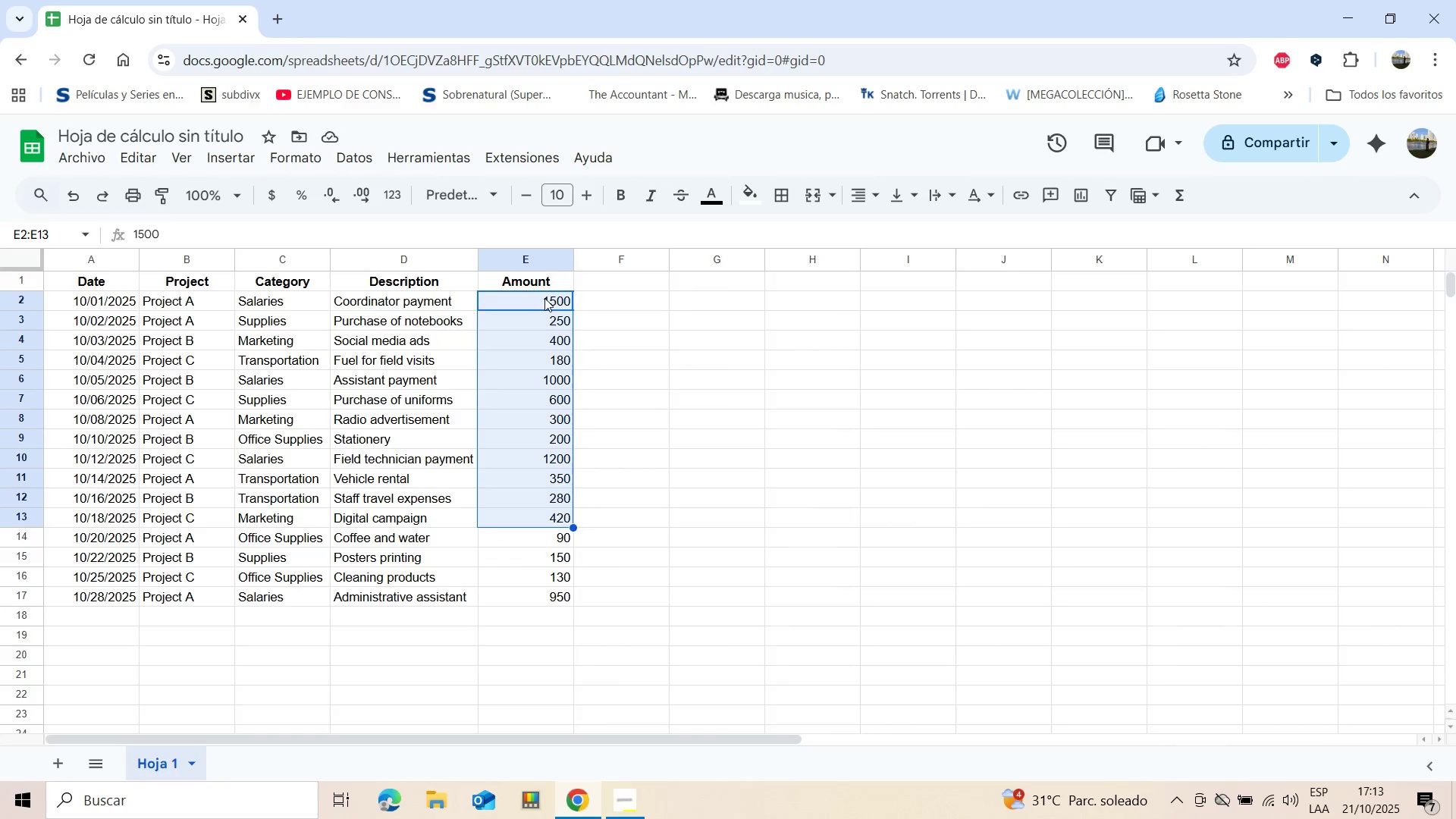 
key(Shift+ArrowDown)
 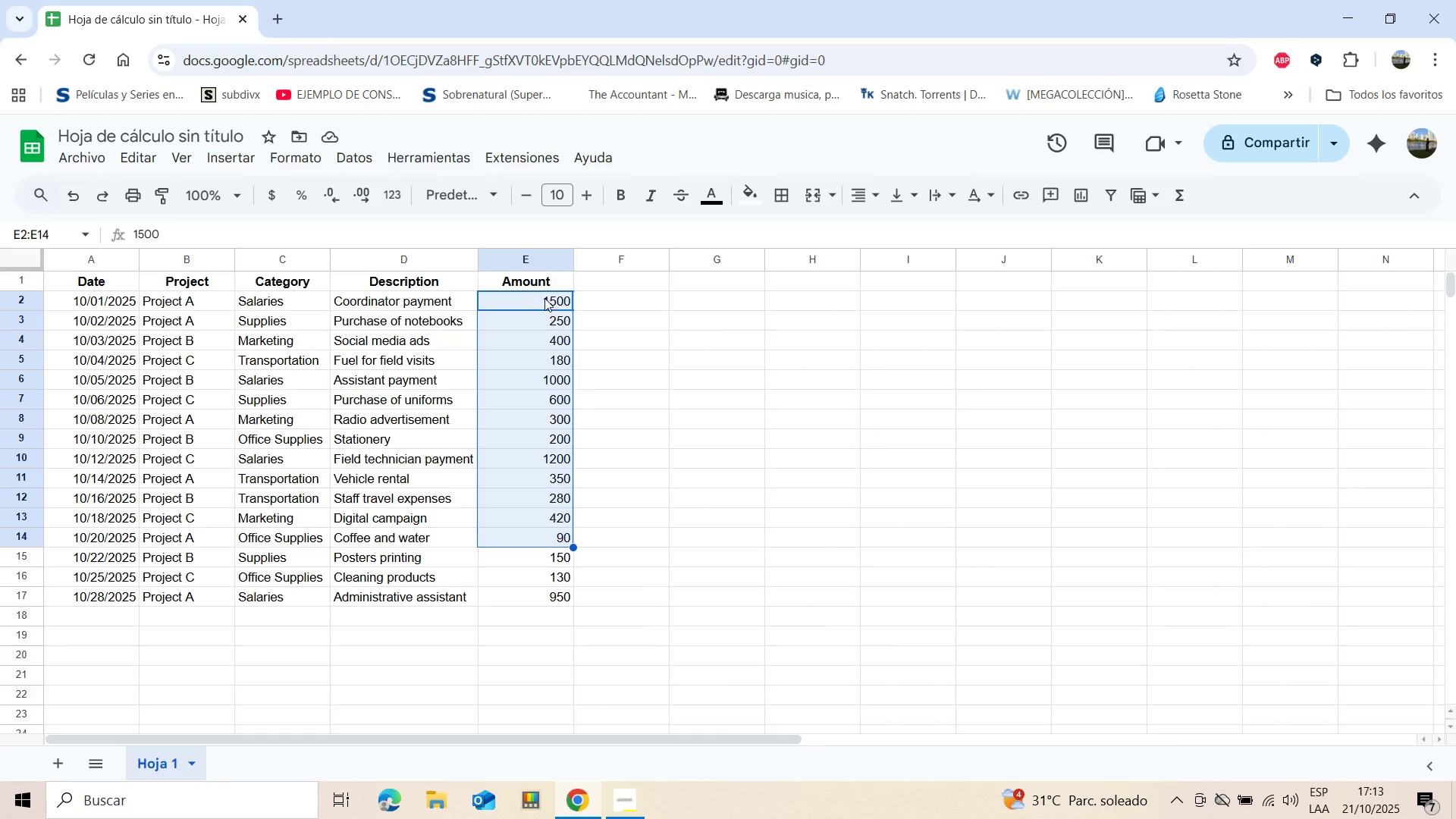 
key(Shift+ArrowDown)
 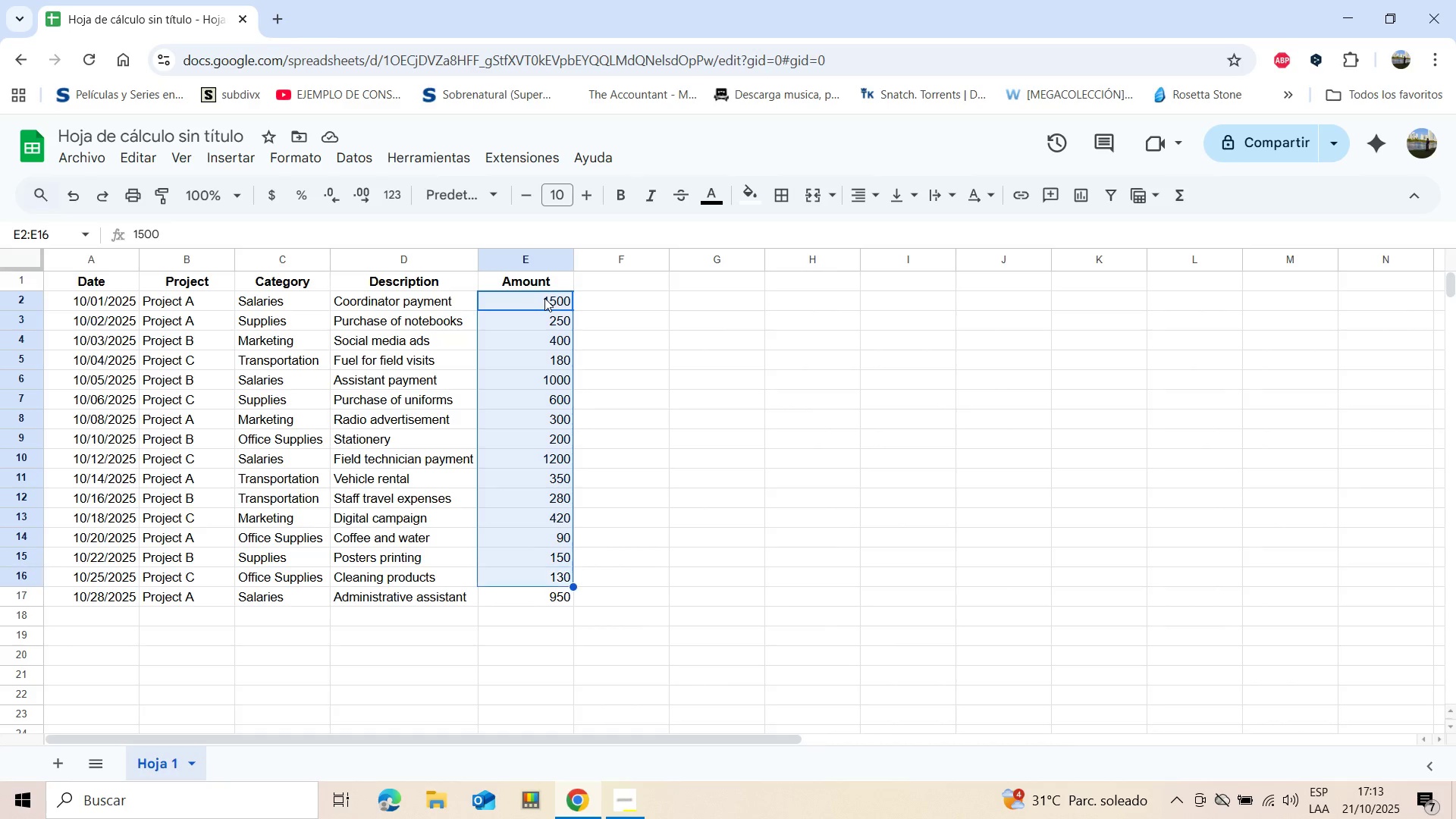 
key(Shift+ArrowDown)
 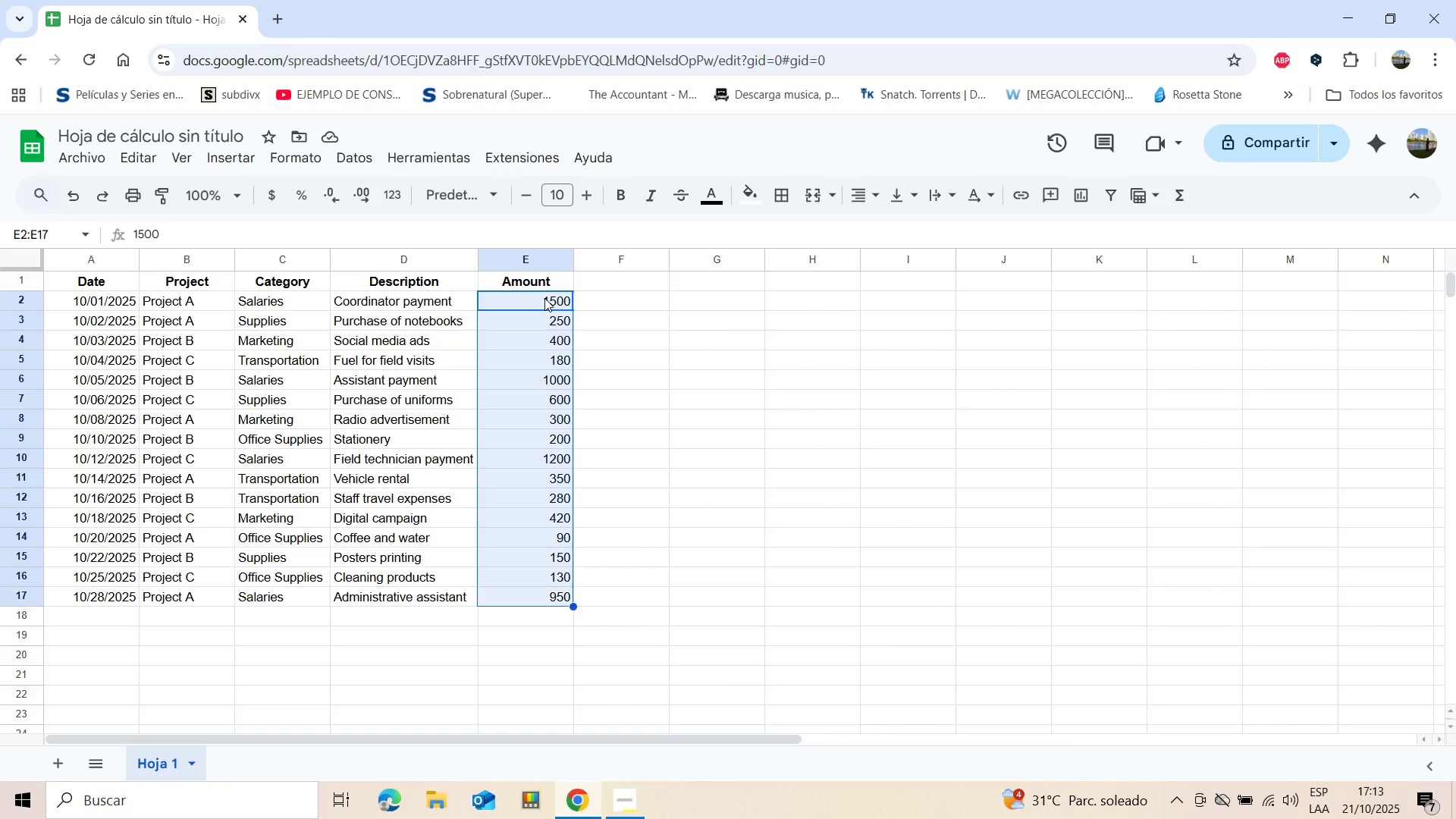 
key(Shift+ArrowDown)
 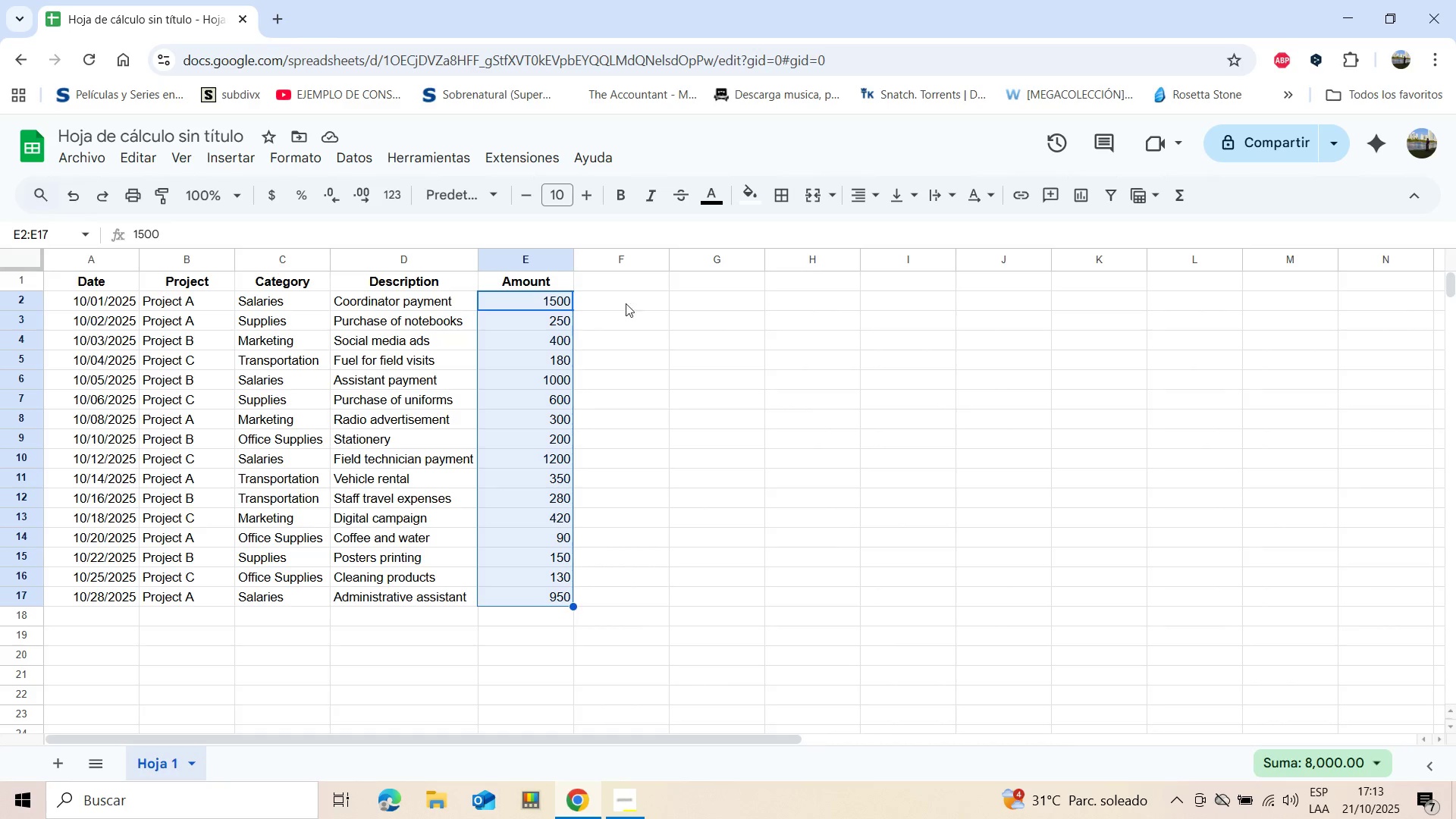 
wait(6.87)
 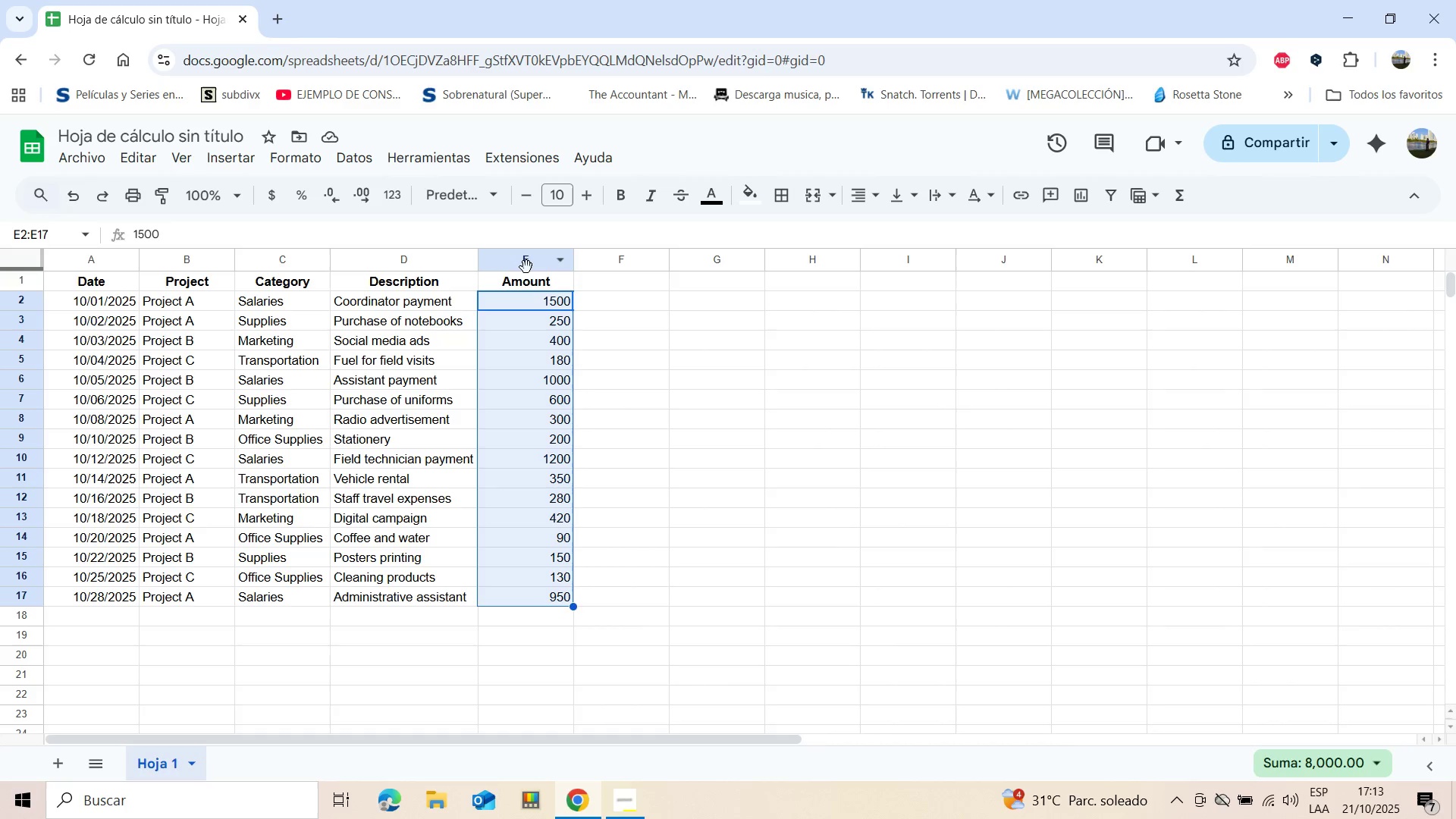 
left_click([275, 196])
 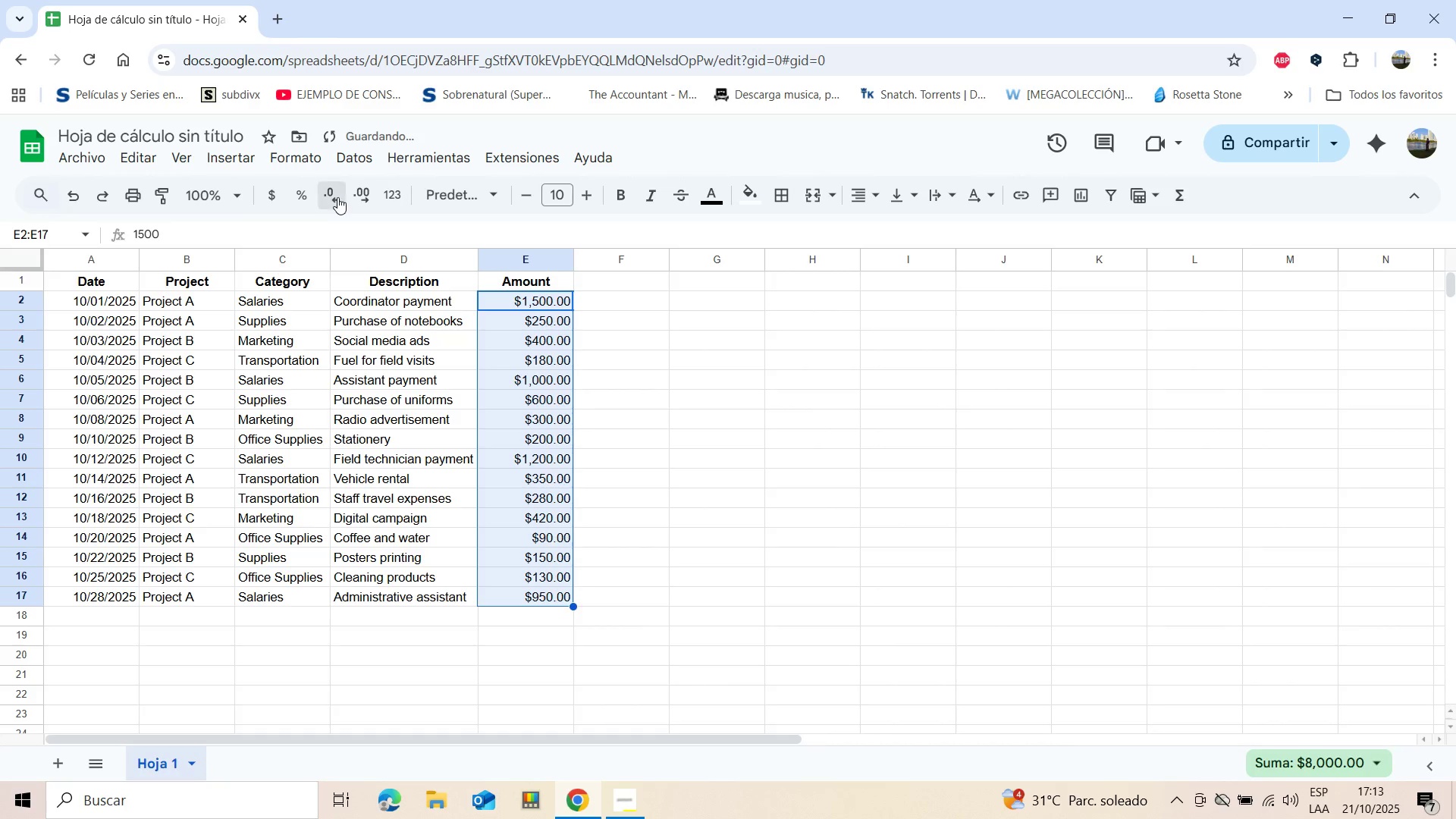 
double_click([337, 197])
 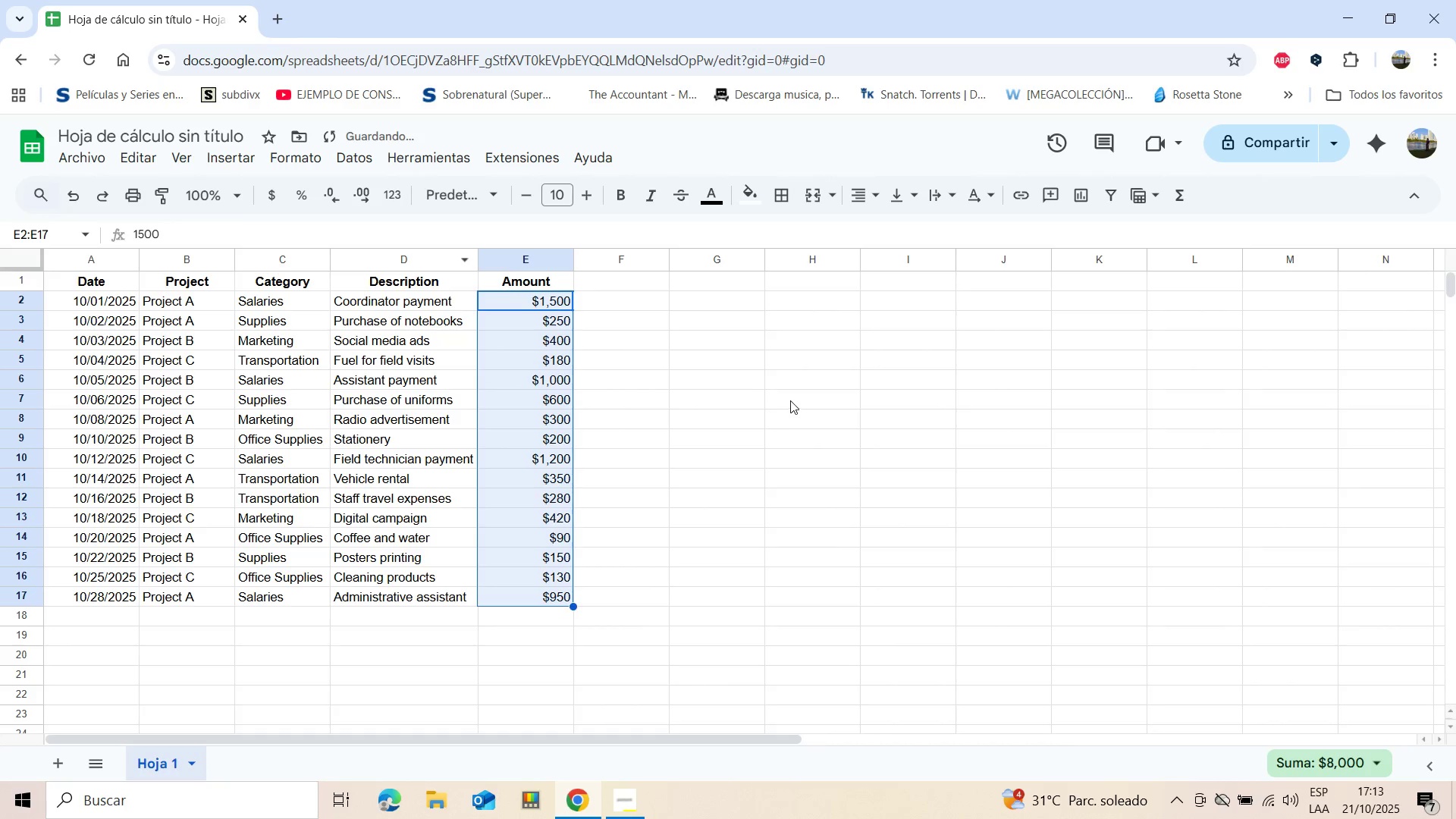 
left_click([790, 400])
 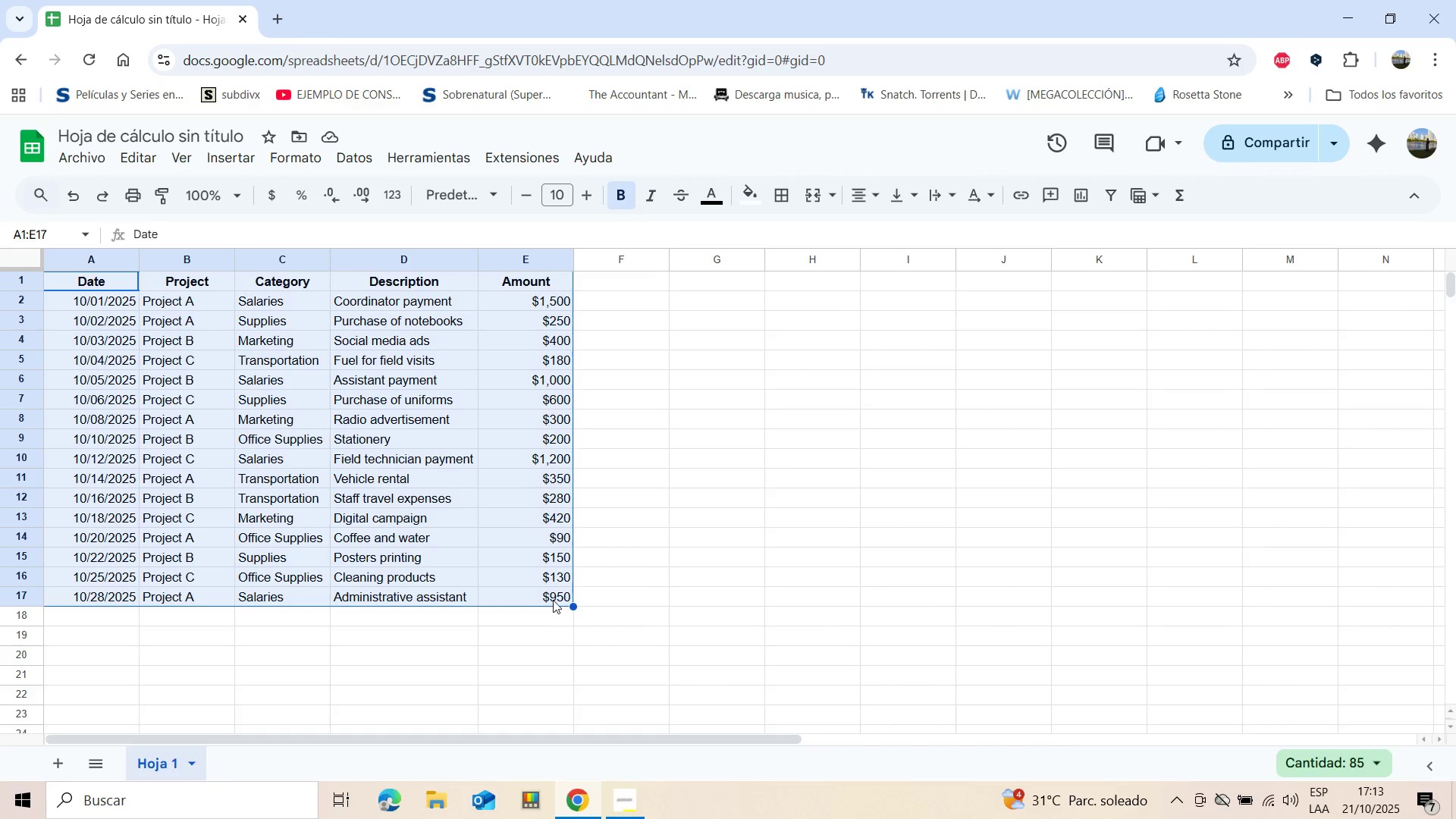 
wait(7.06)
 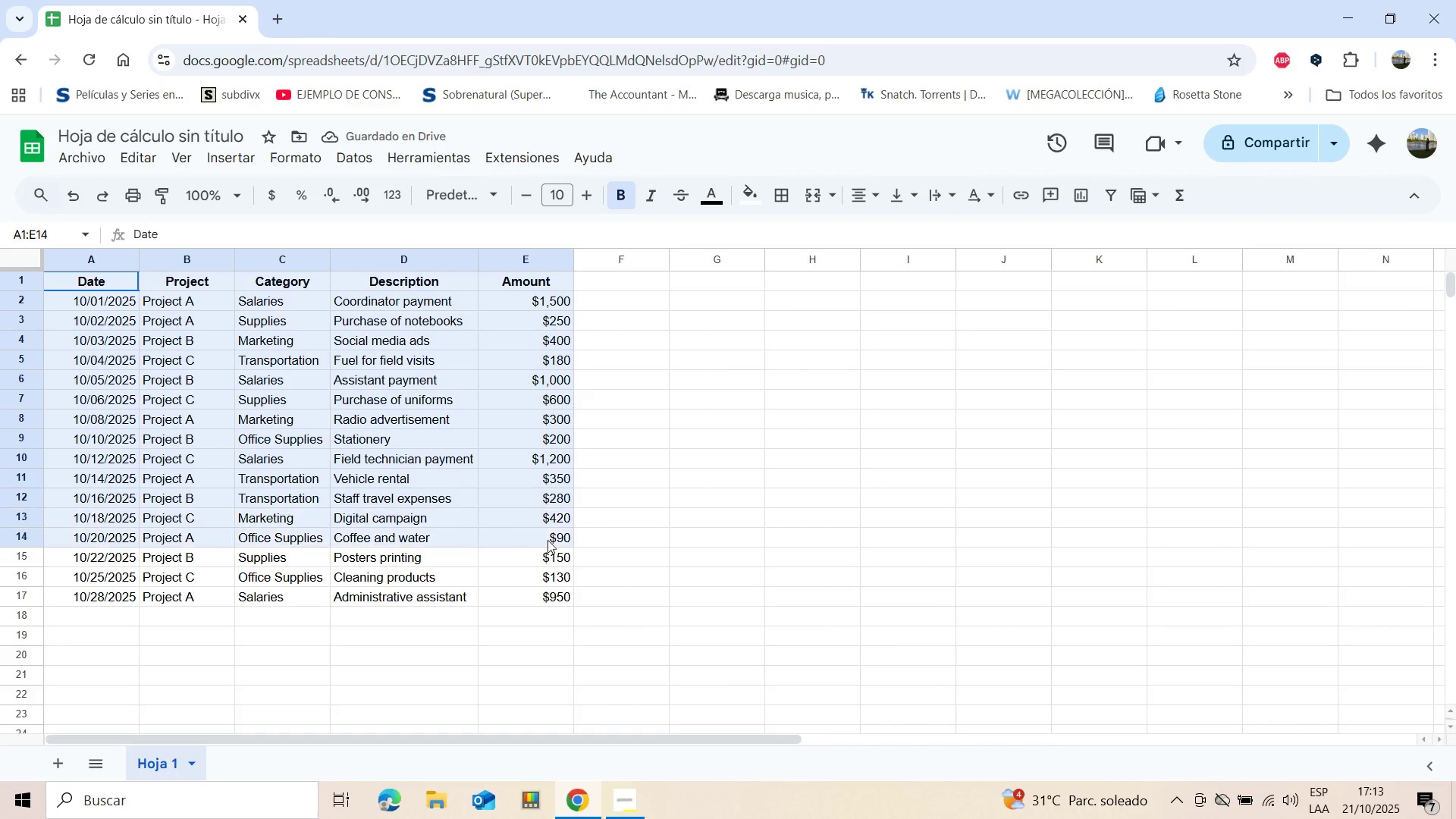 
left_click([782, 199])
 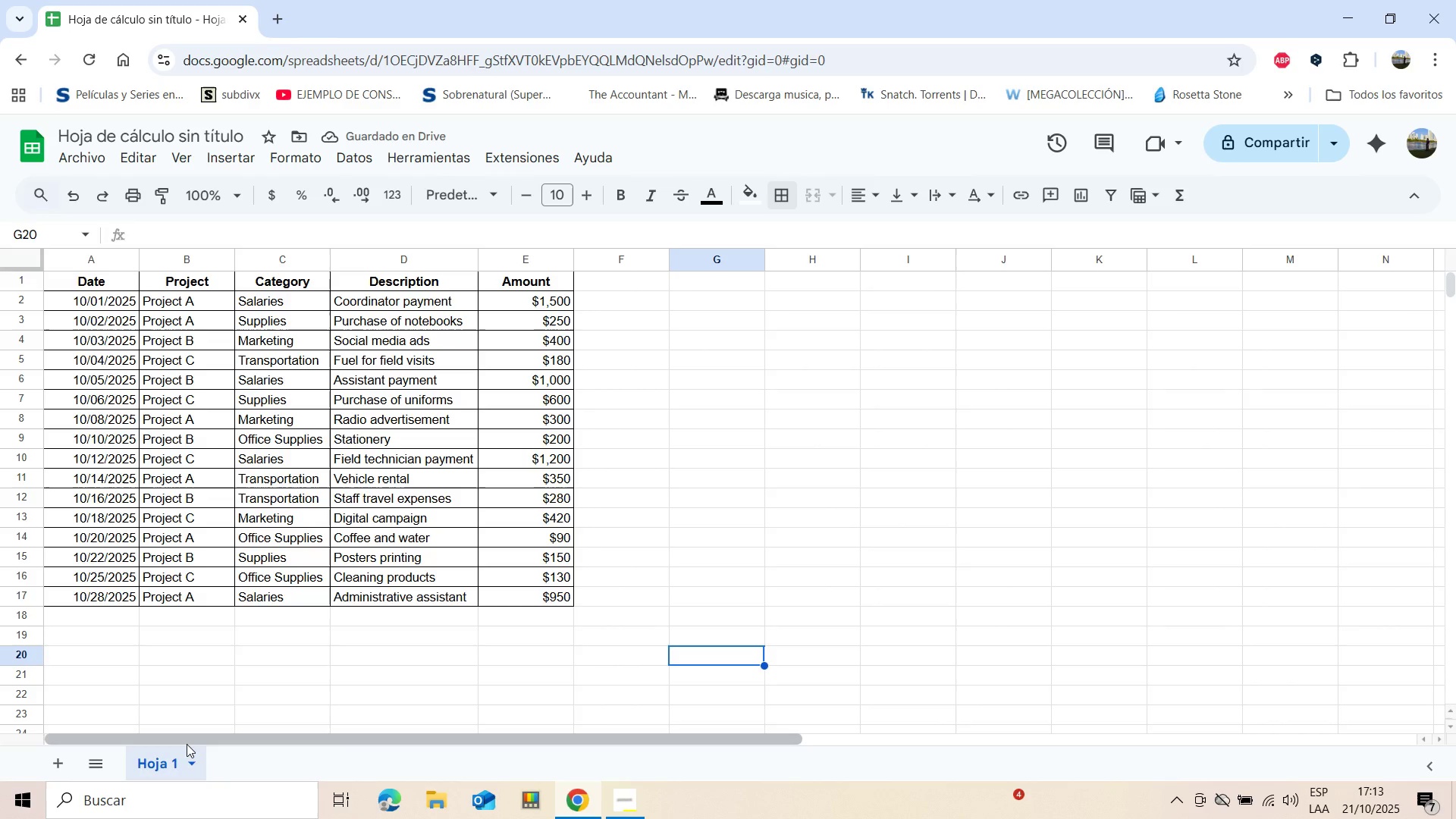 
wait(10.53)
 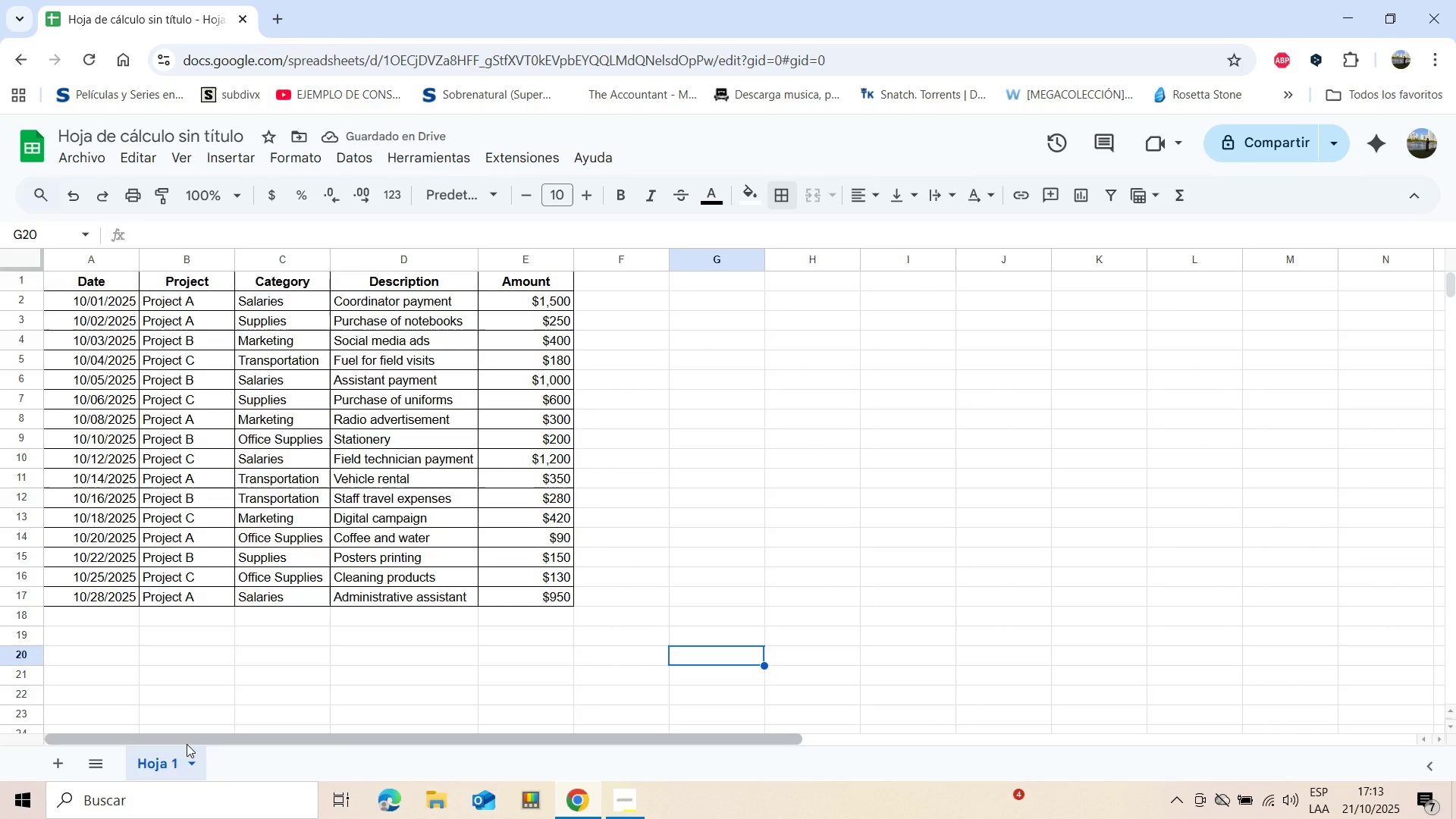 
double_click([152, 758])
 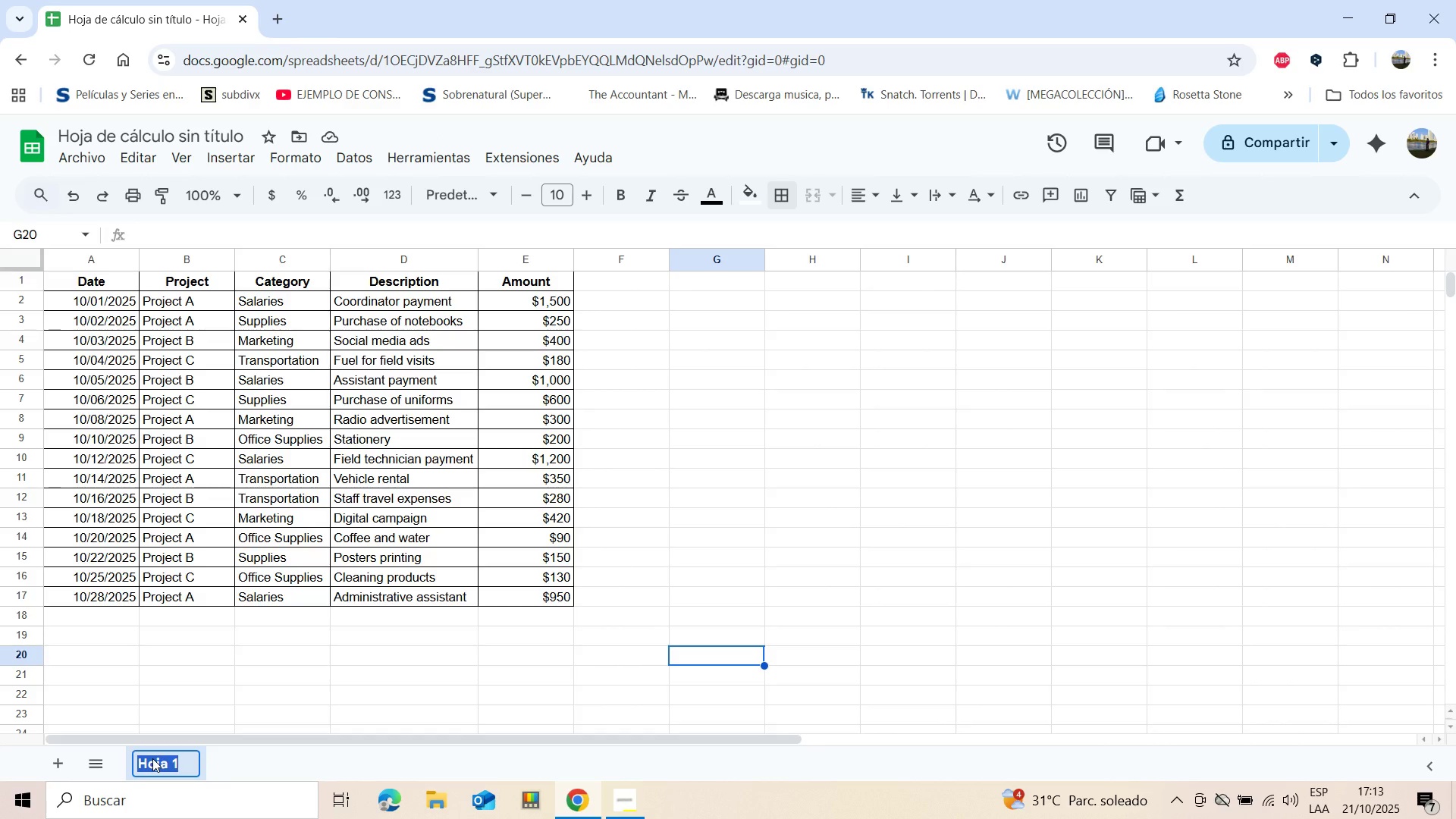 
type(Data Entr)
 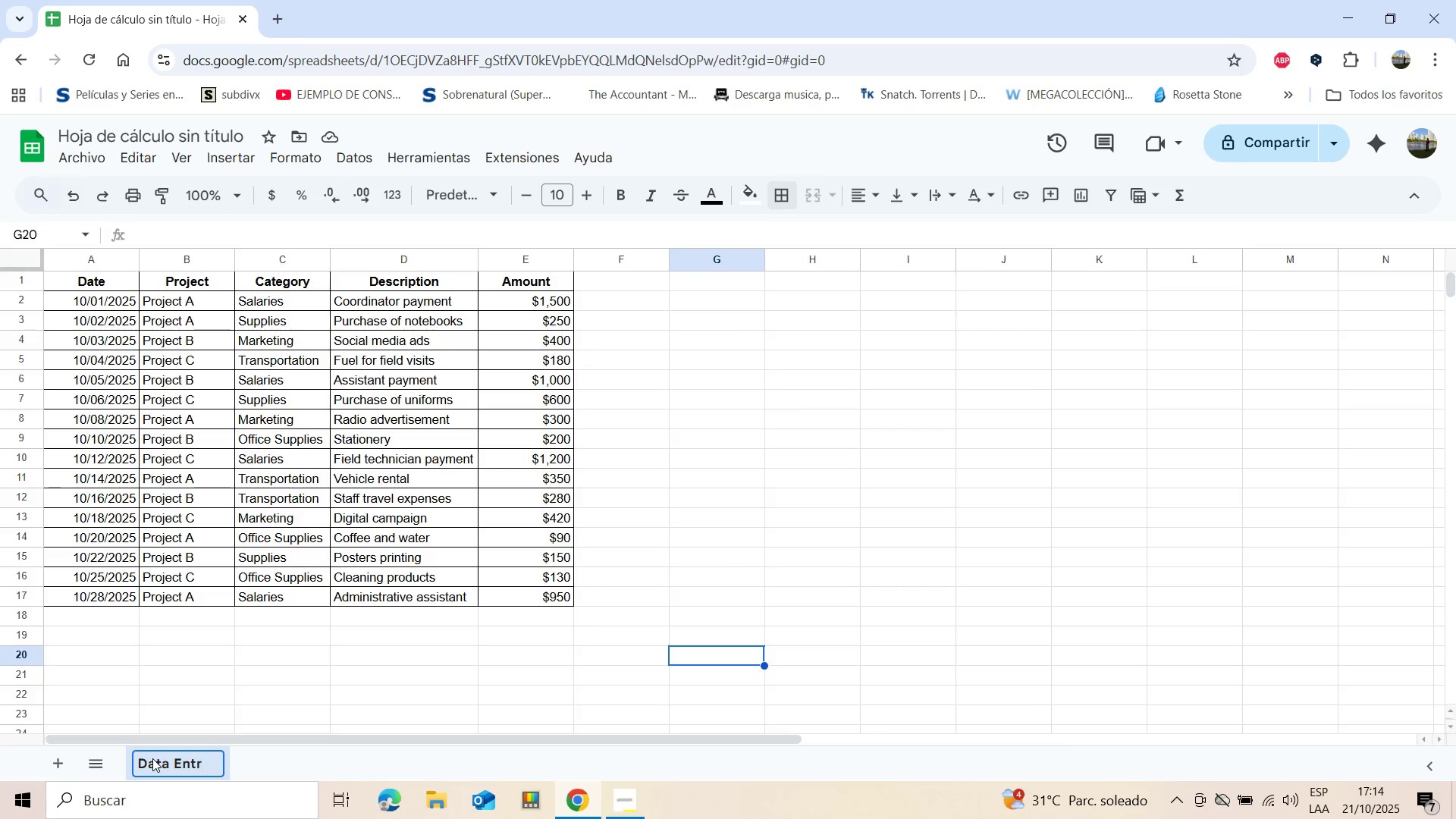 
wait(6.99)
 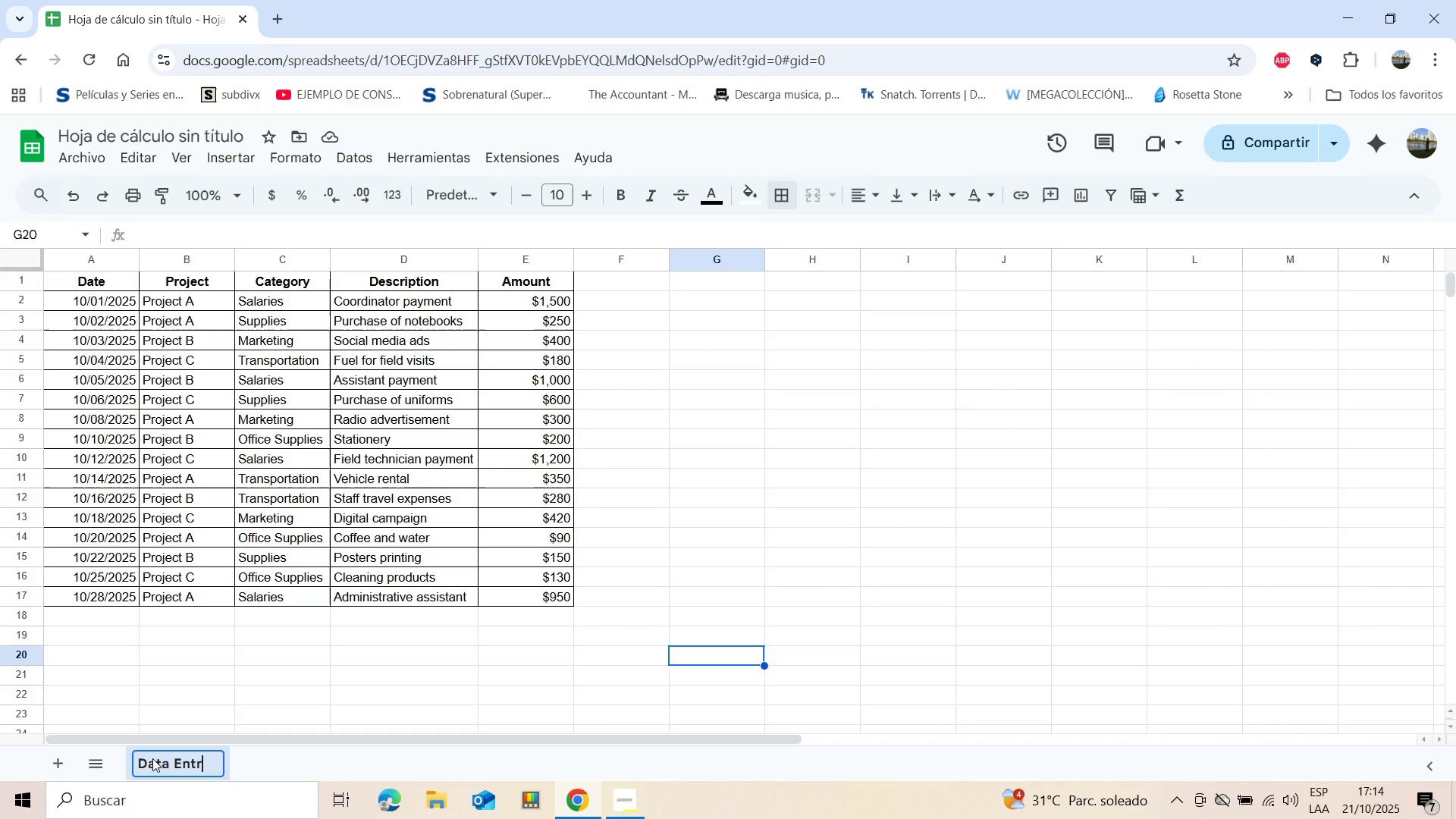 
key(Y)
 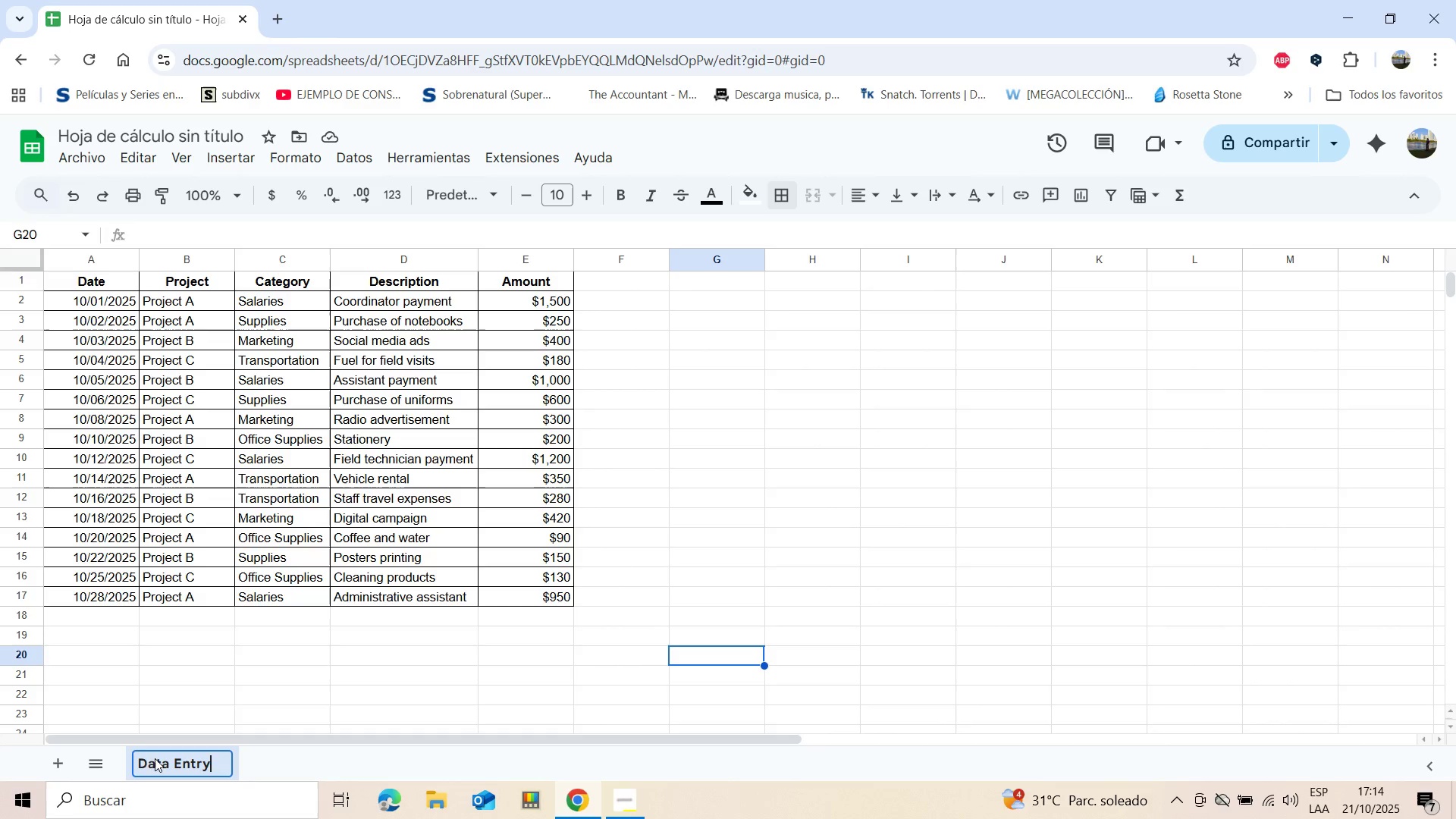 
left_click([247, 766])
 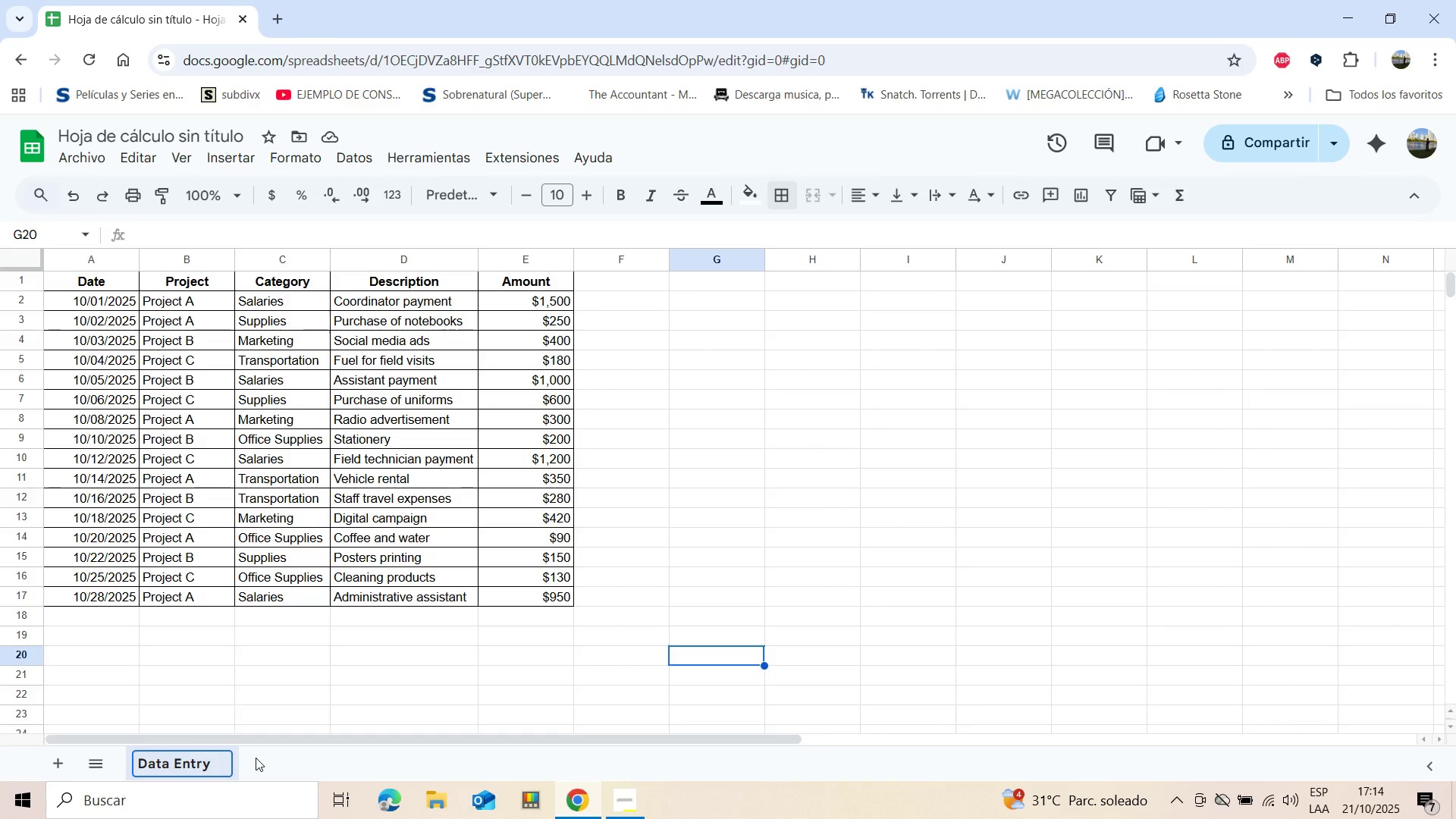 
key(Enter)
 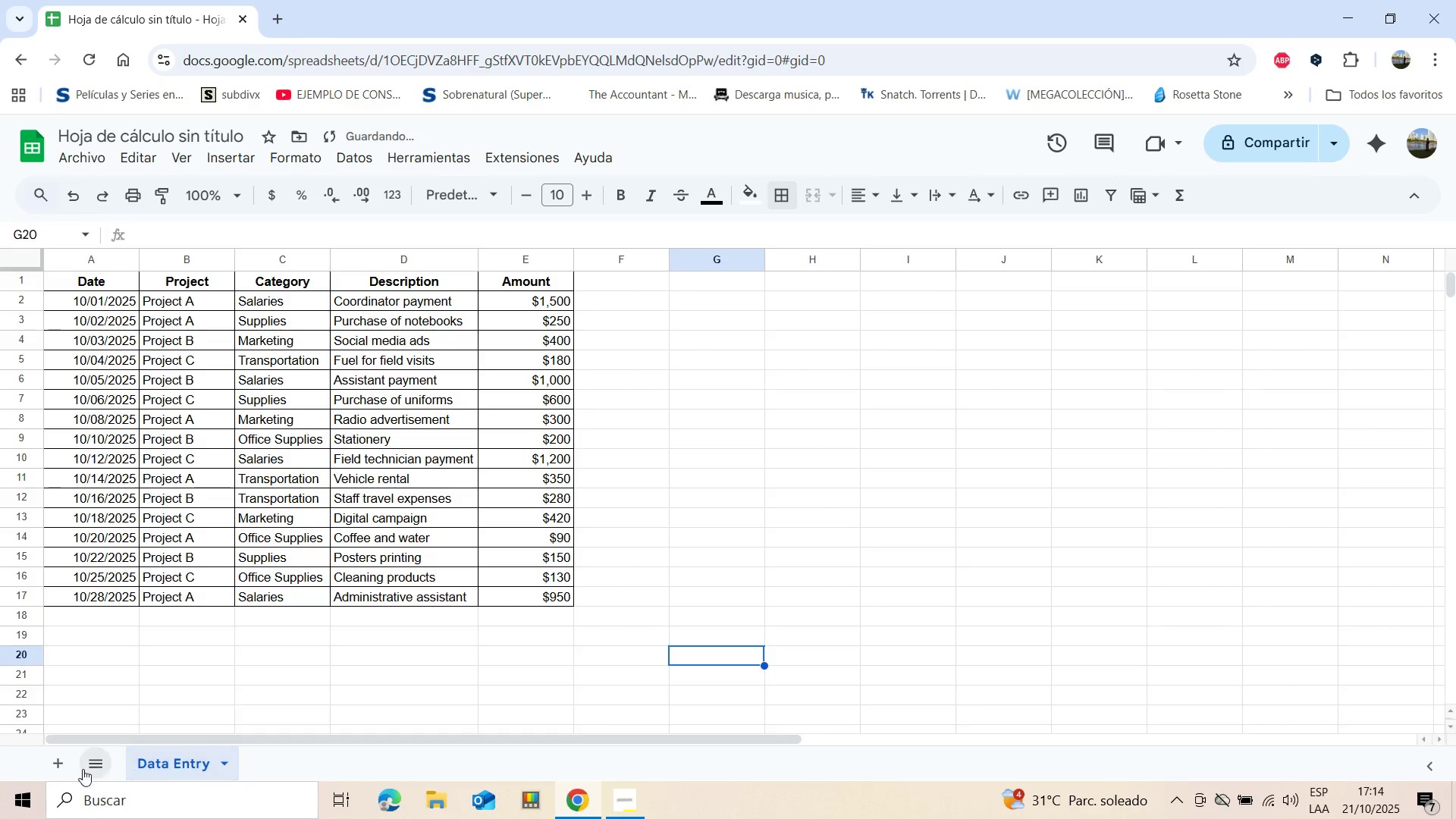 
left_click([57, 764])
 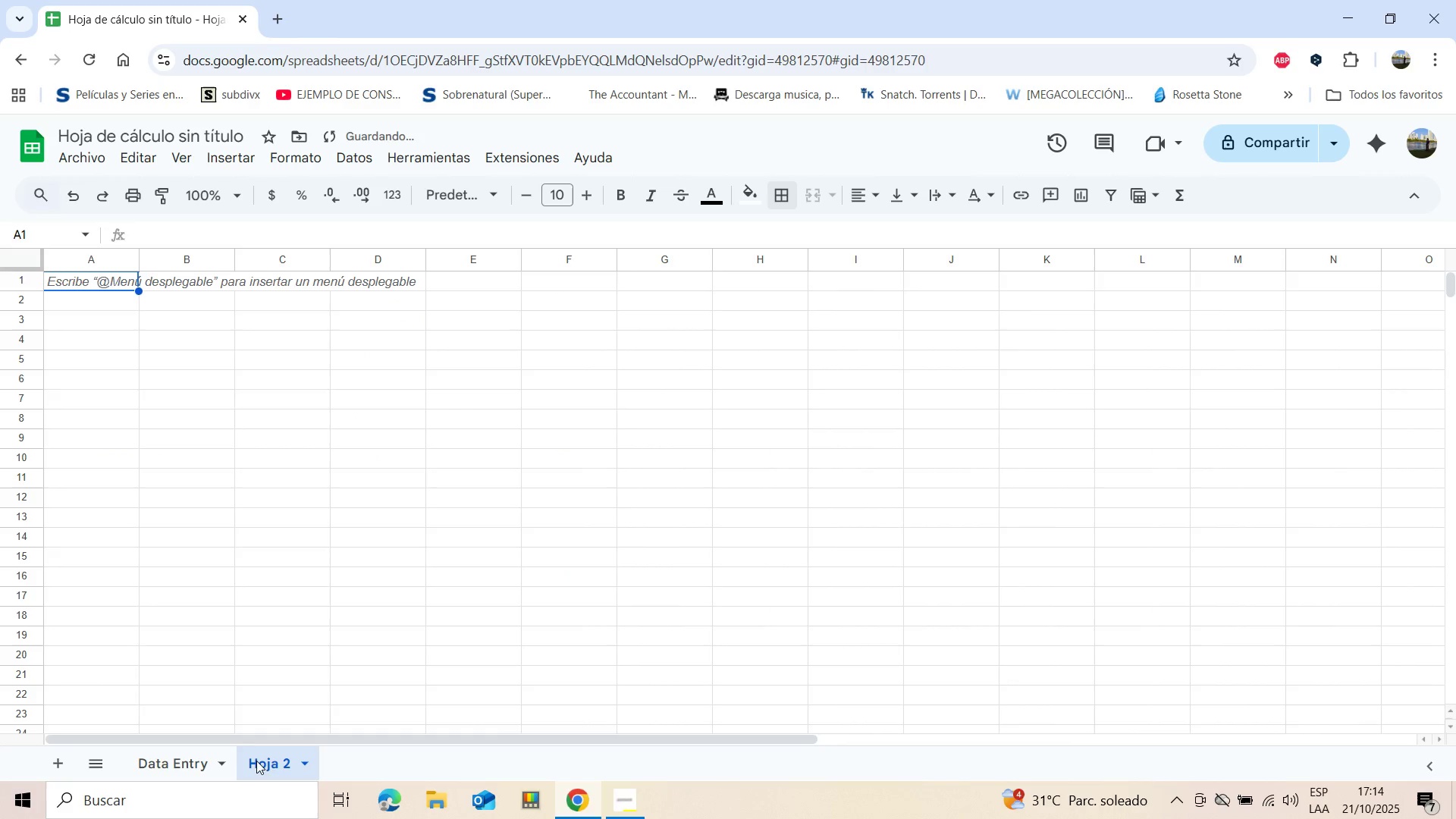 
left_click([265, 764])
 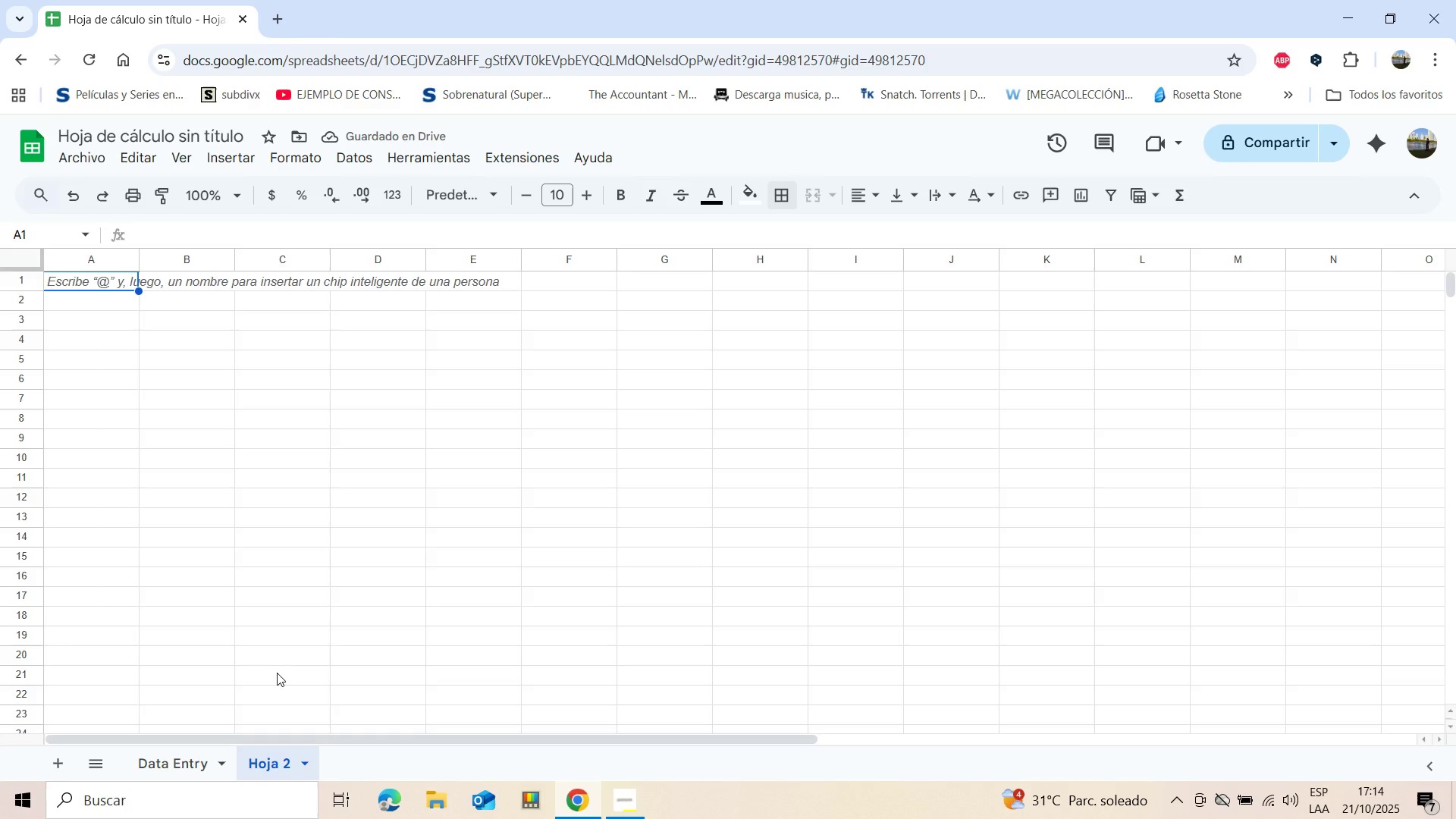 
wait(8.57)
 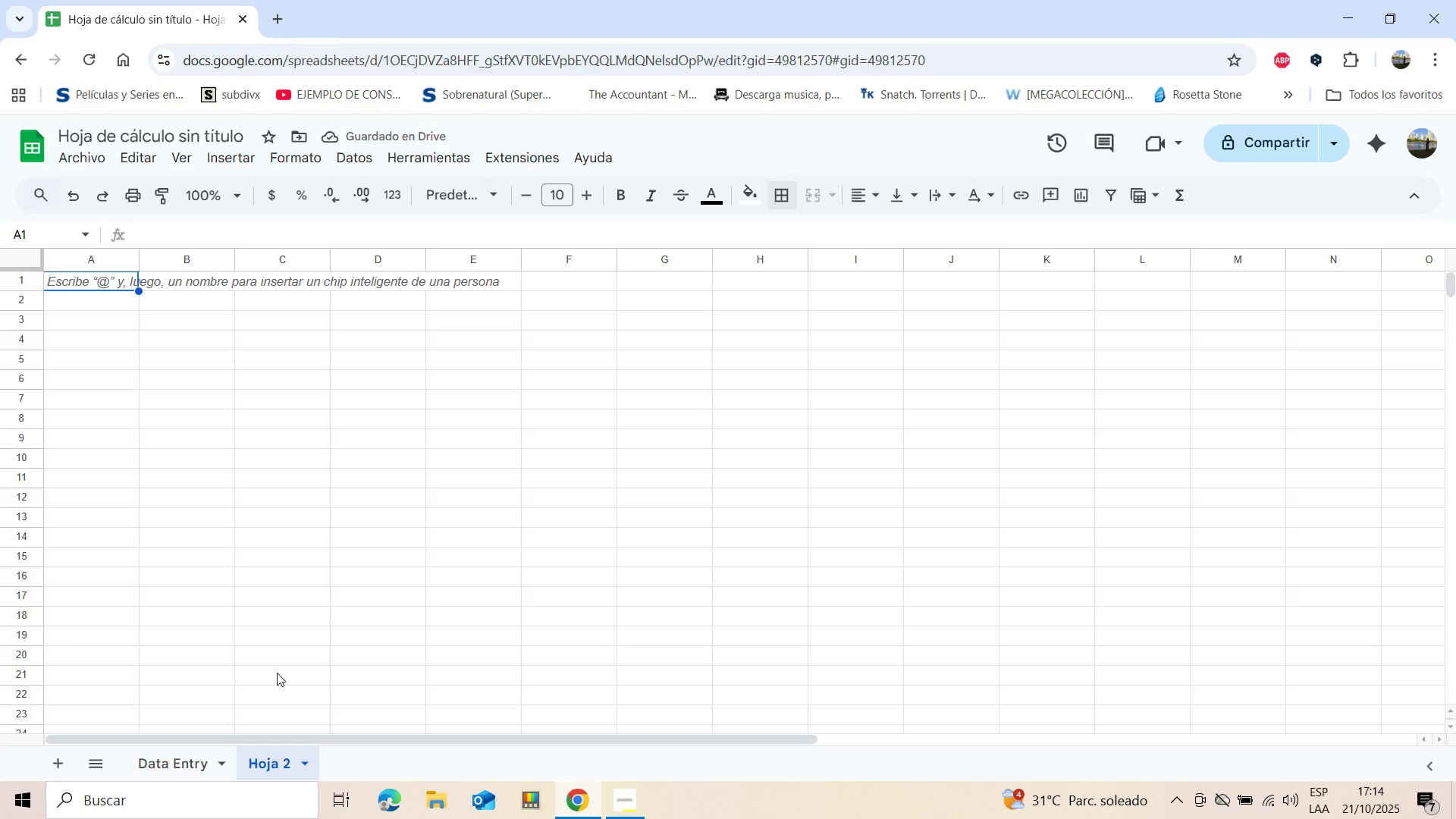 
double_click([272, 761])
 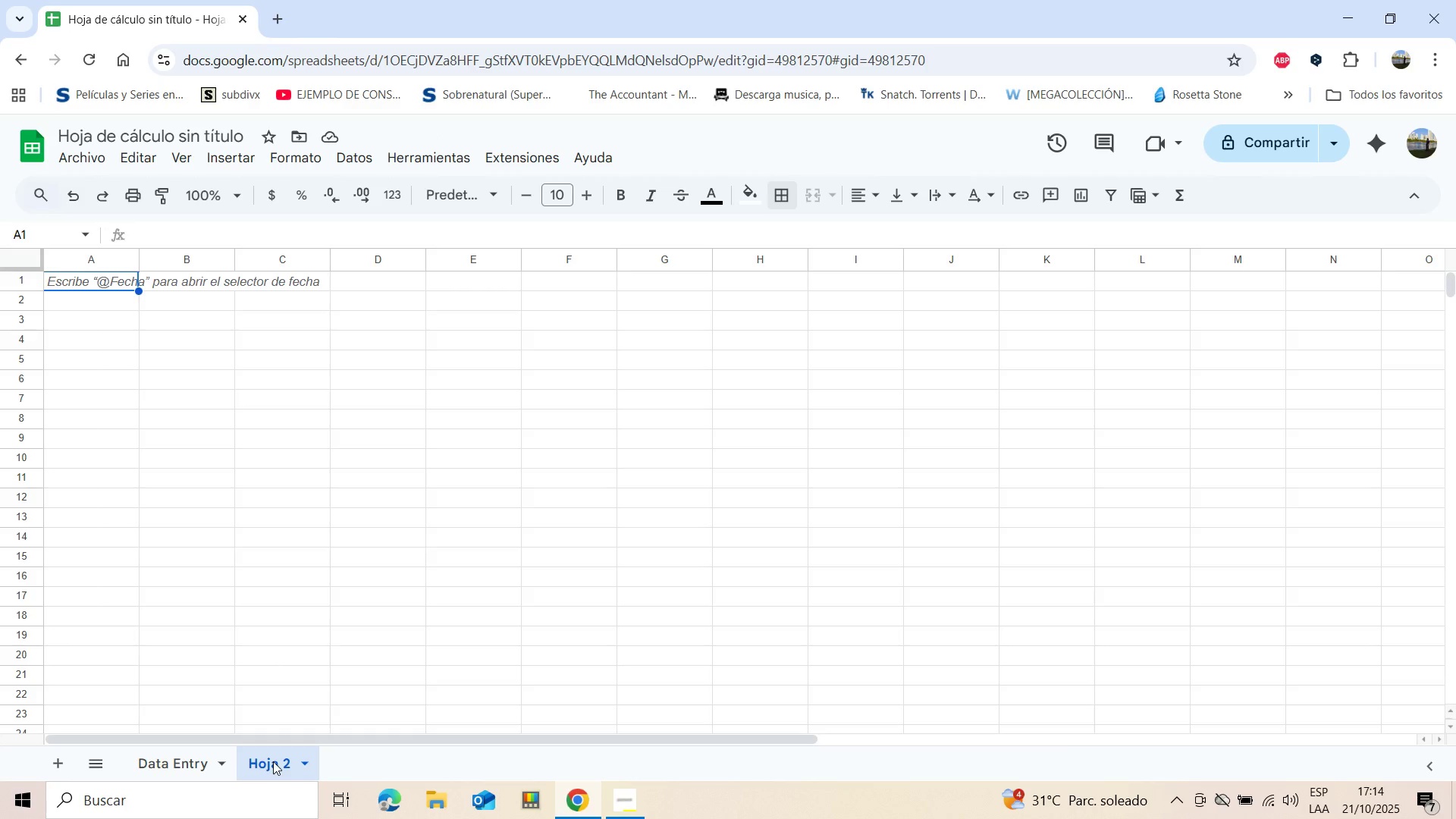 
double_click([273, 761])
 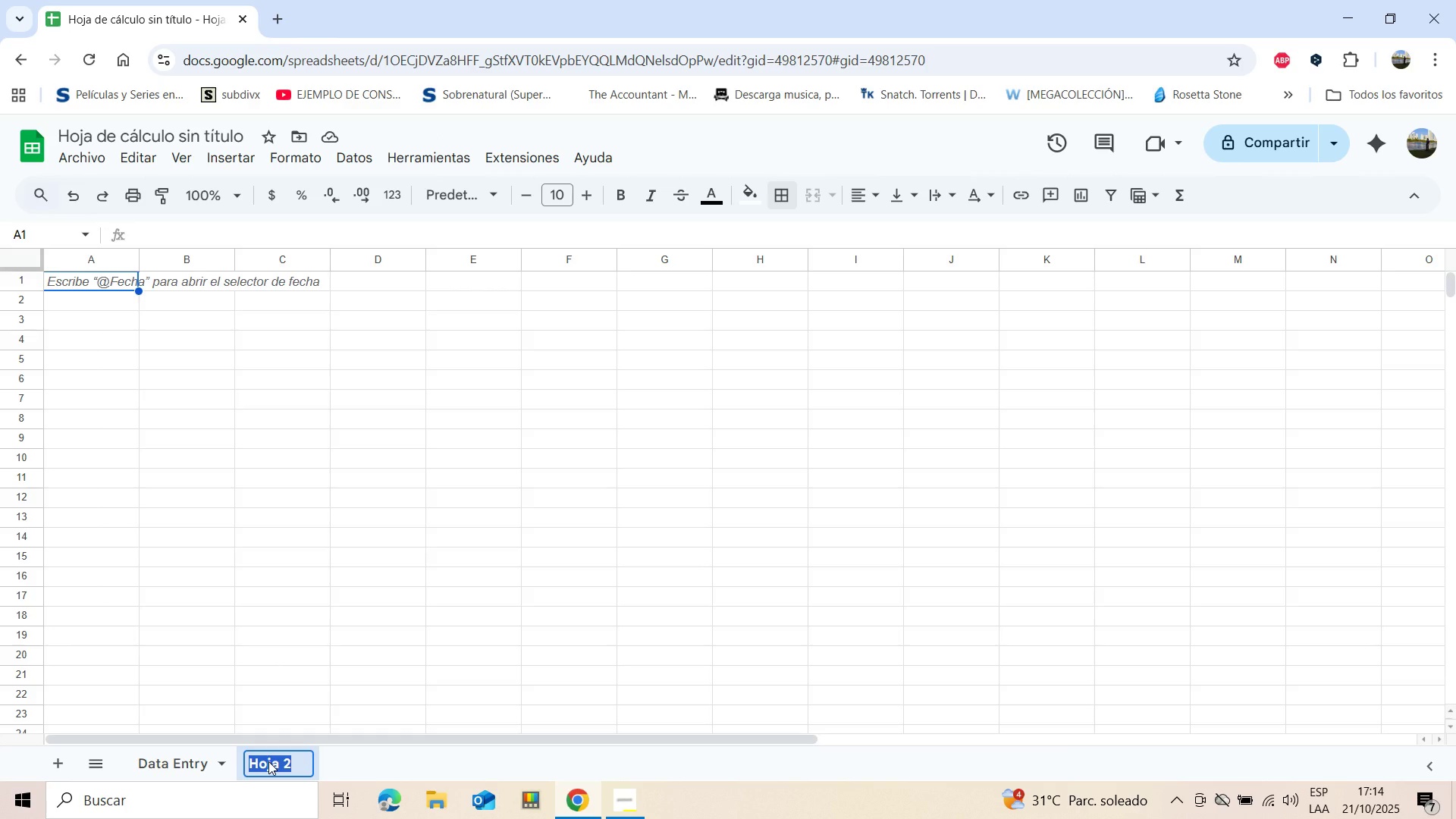 
type(Dasbo)
key(Backspace)
type(h)
key(Backspace)
key(Backspace)
type(h)
 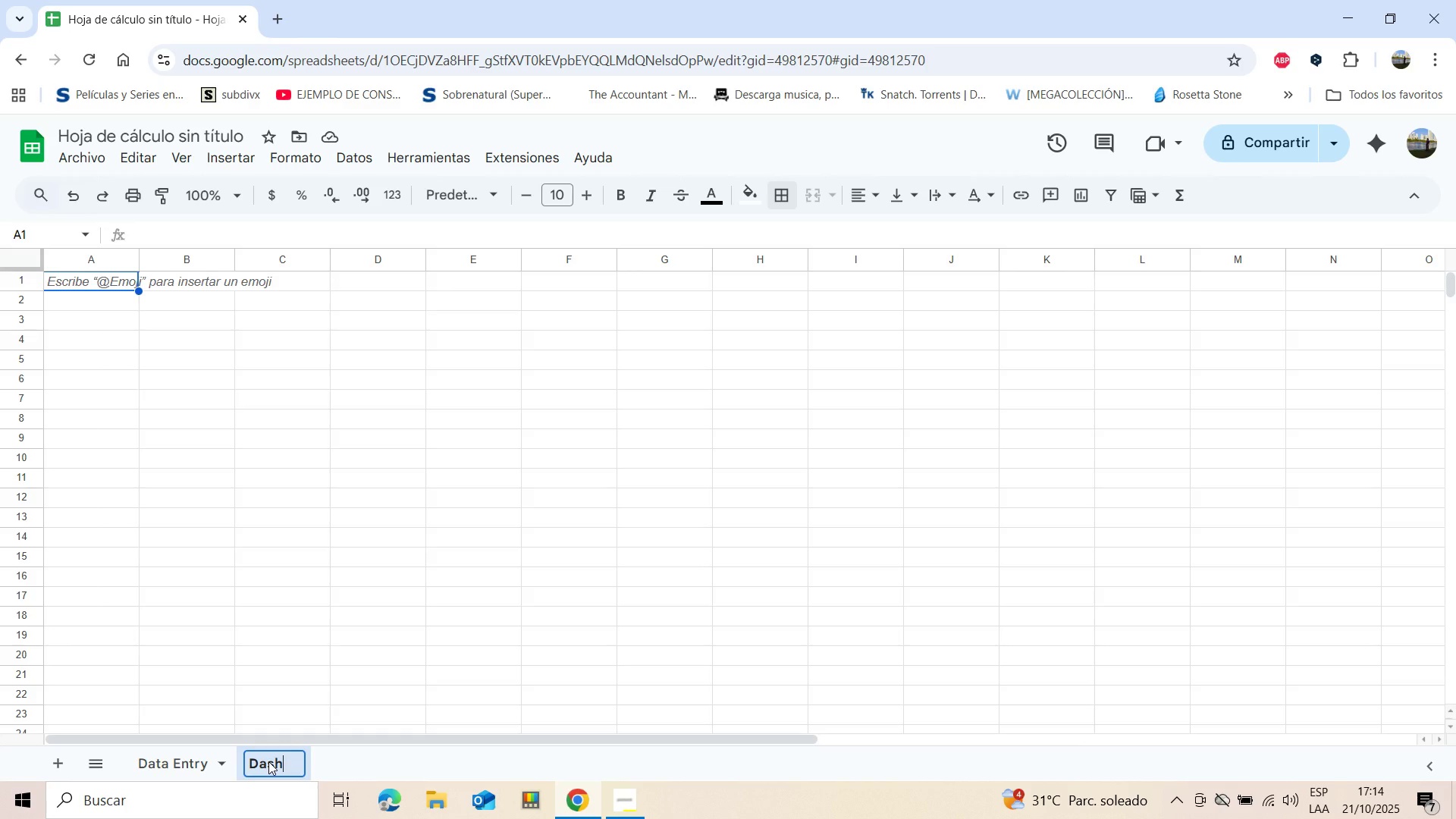 
type(board )
 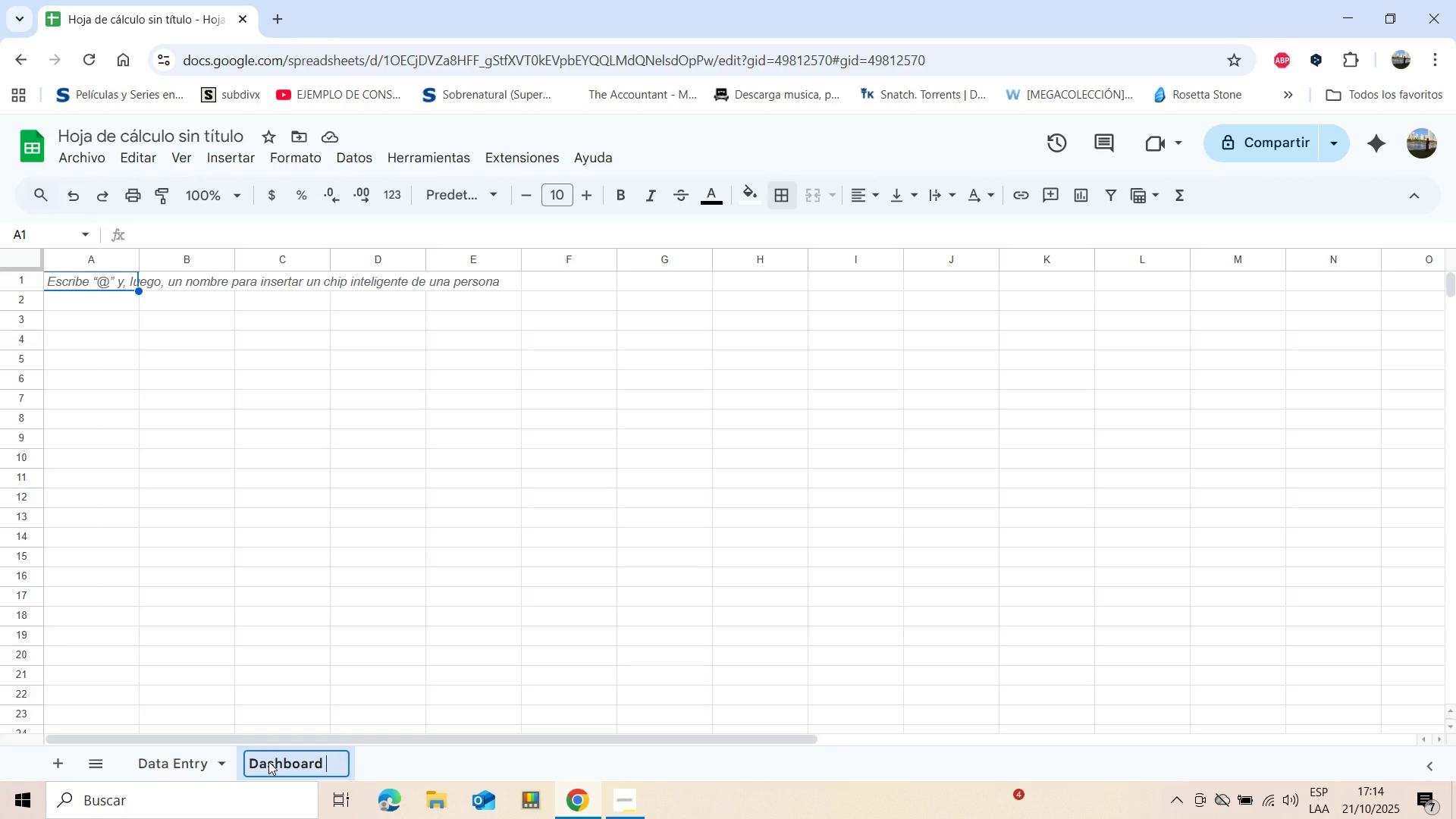 
type(Automatic Summary)
 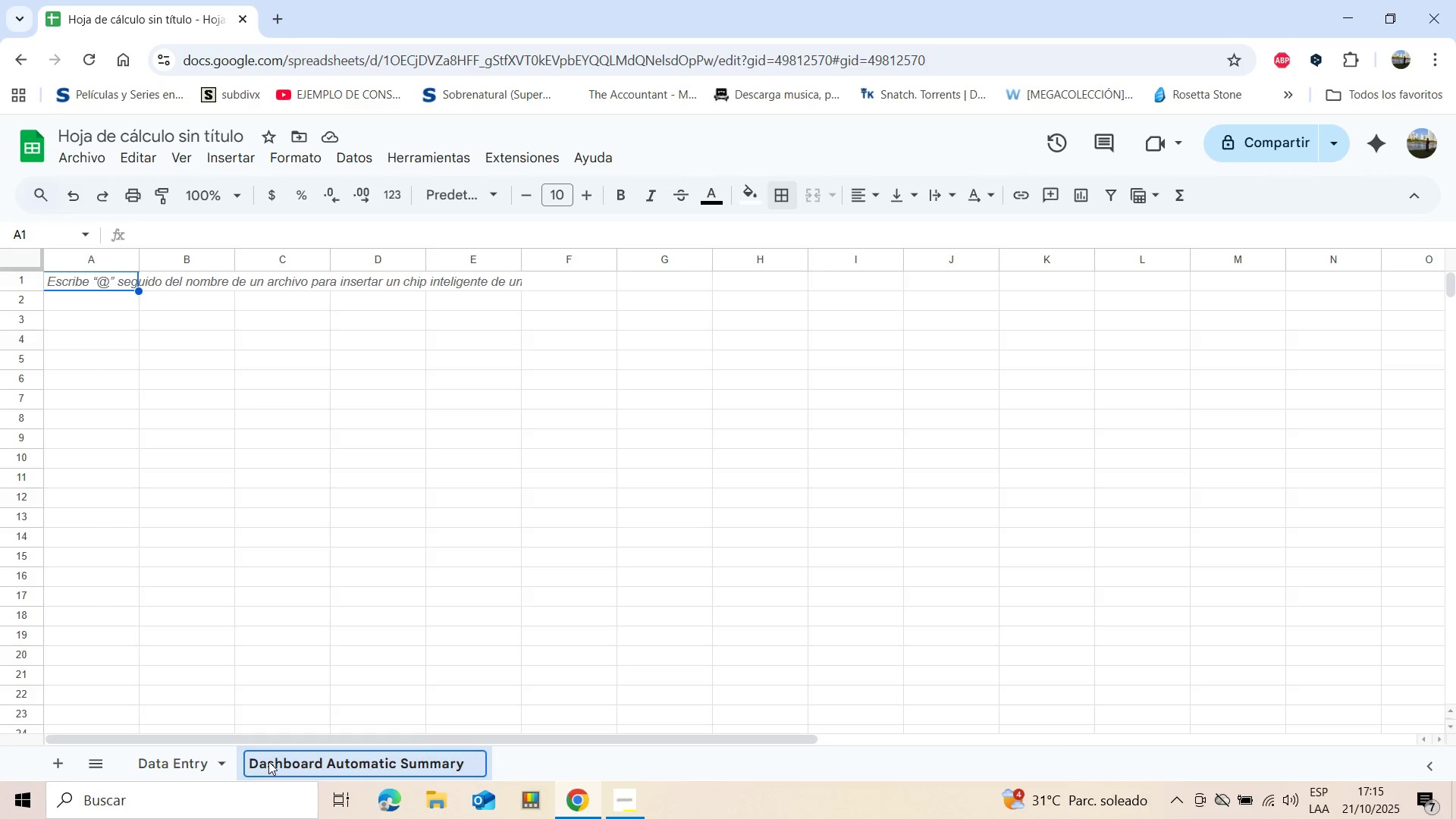 
key(Enter)
 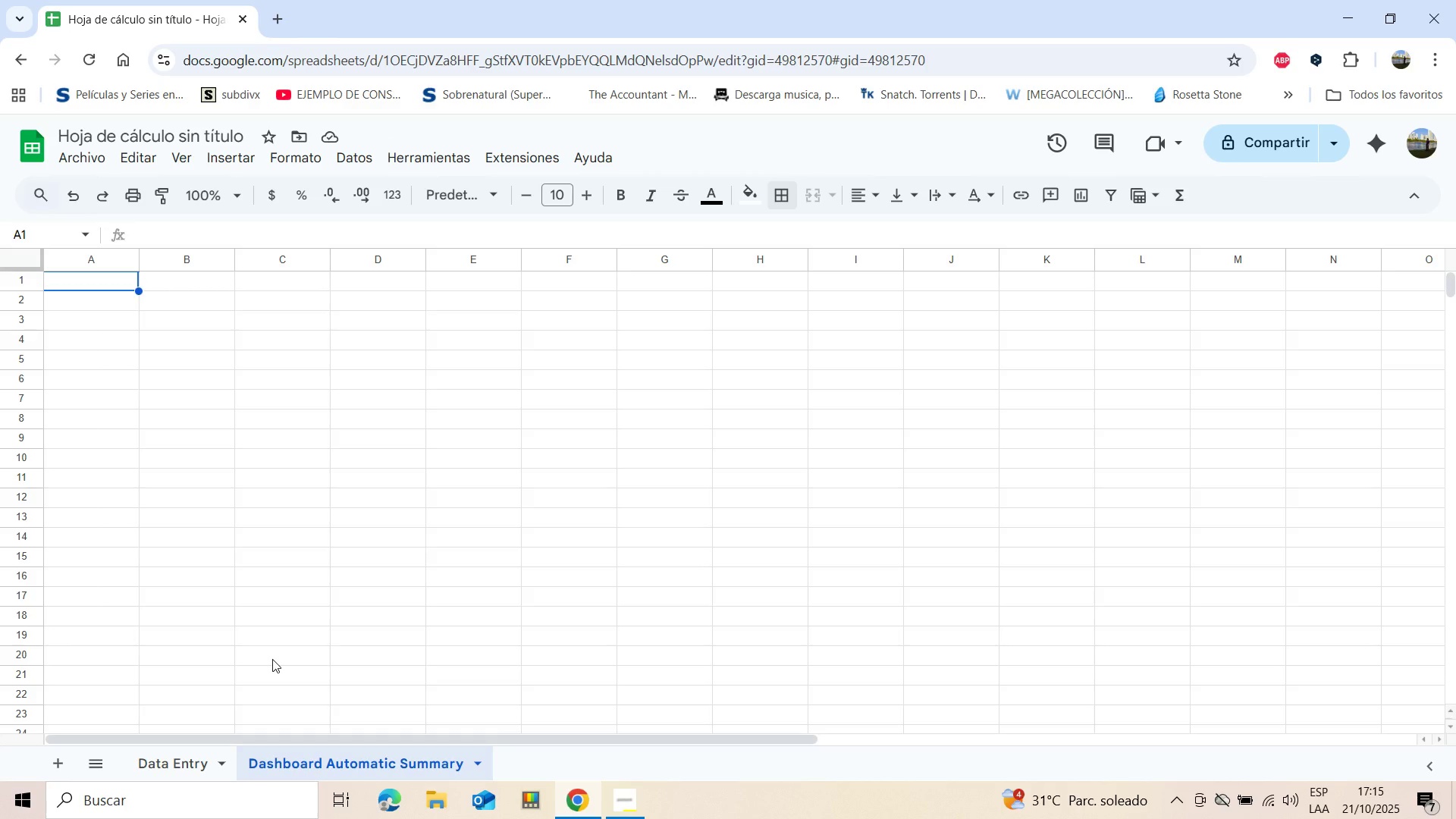 
wait(14.31)
 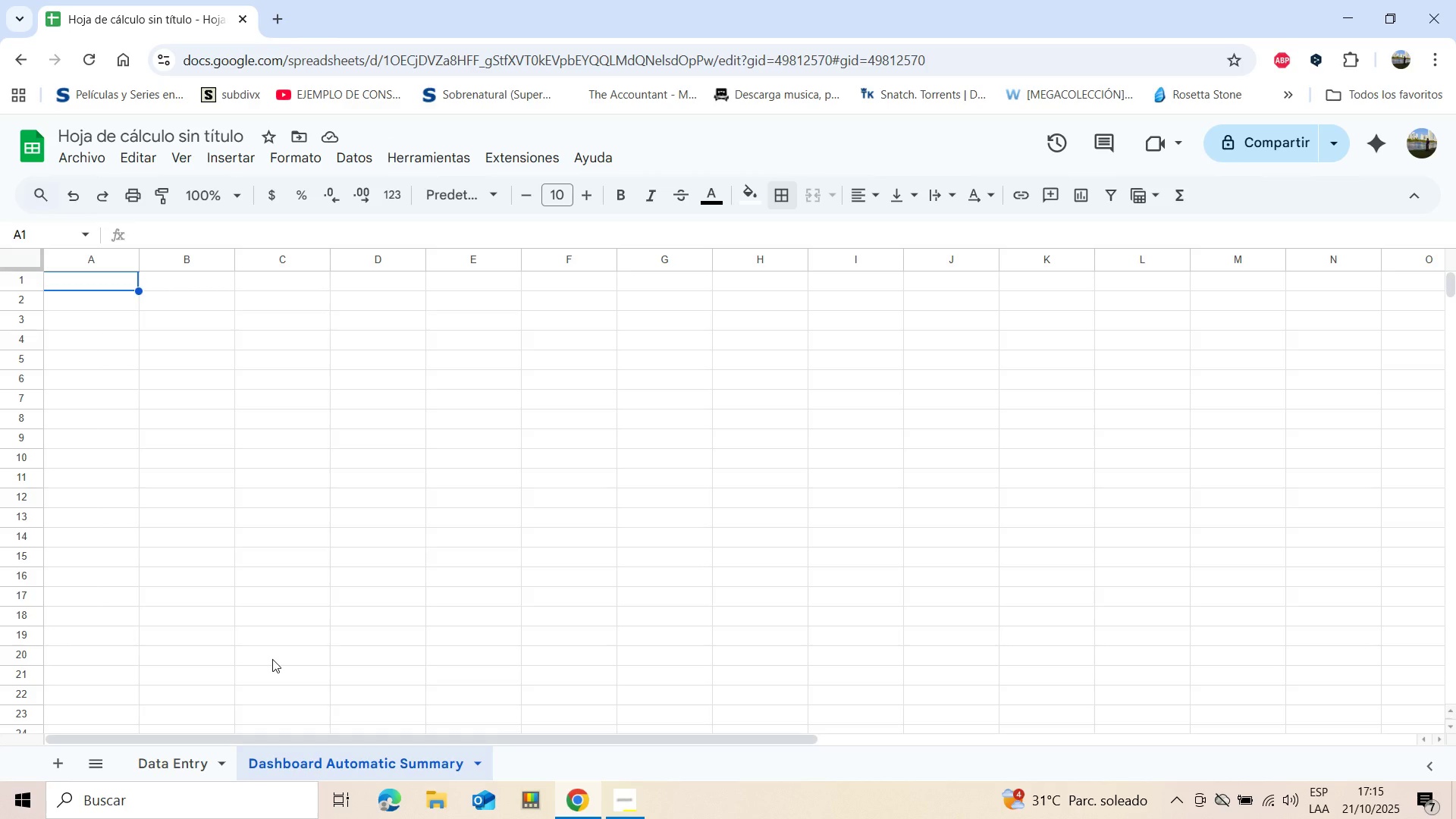 
key(Shift+P)
 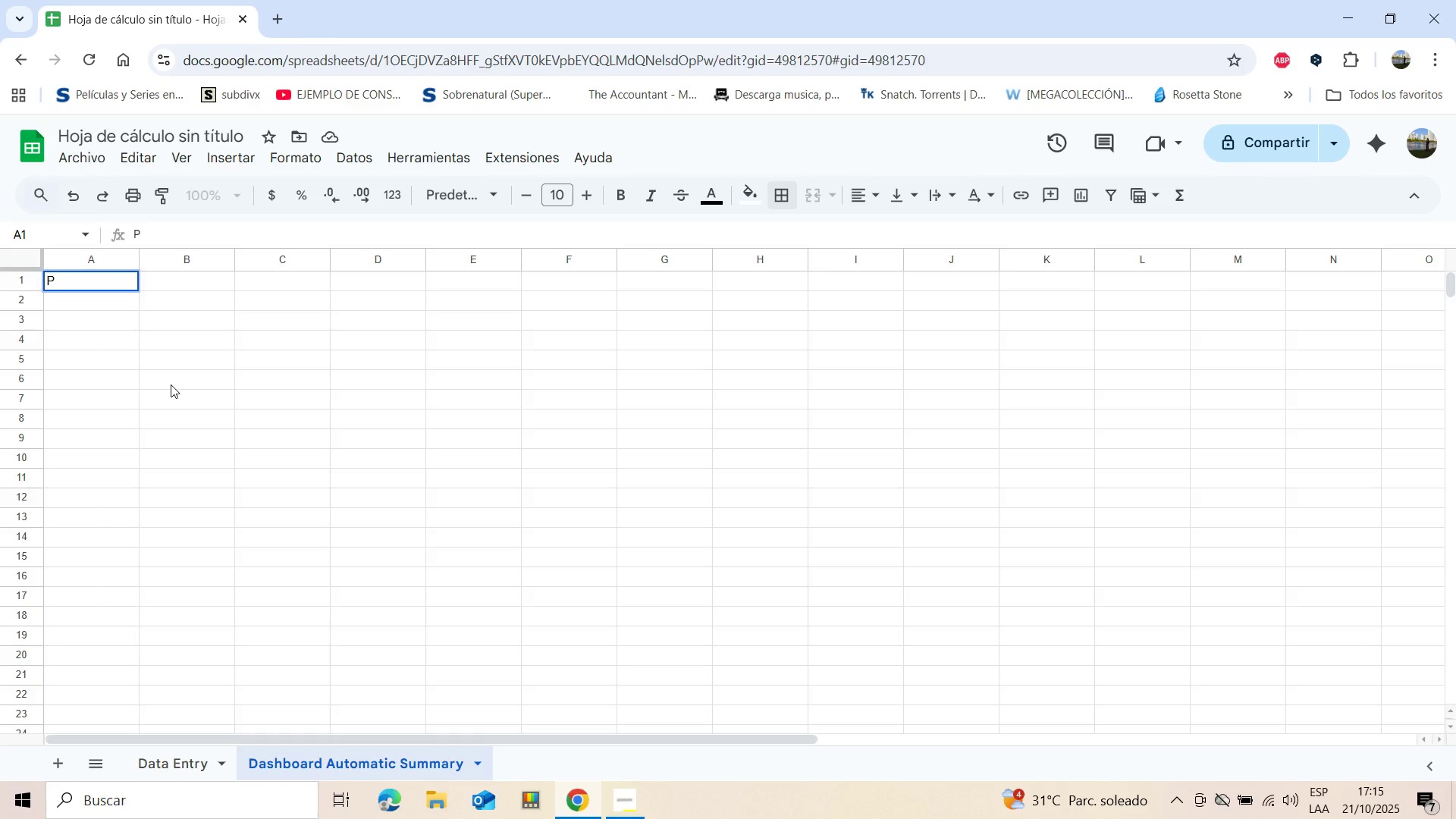 
type(roject)
 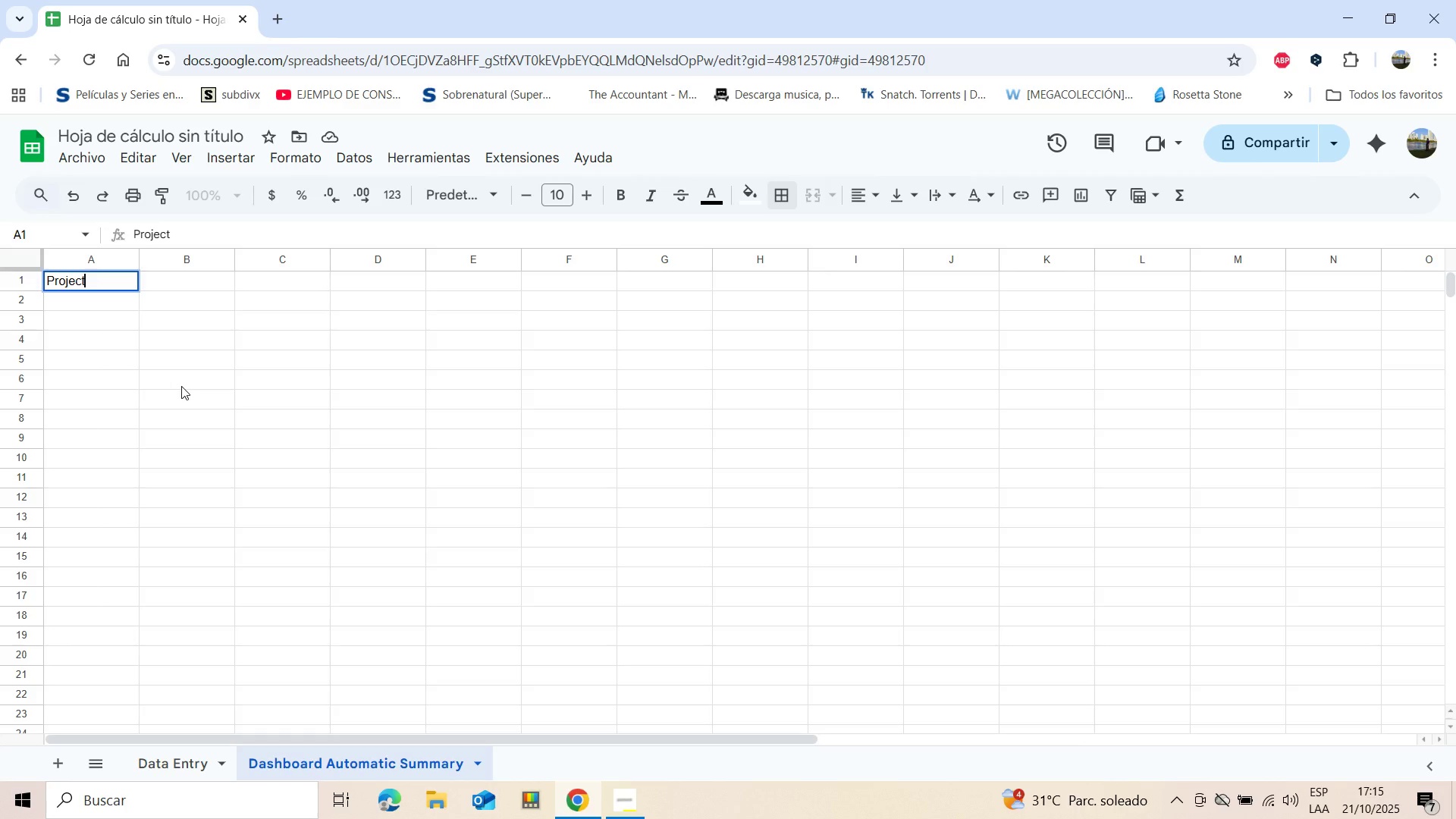 
left_click([209, 277])
 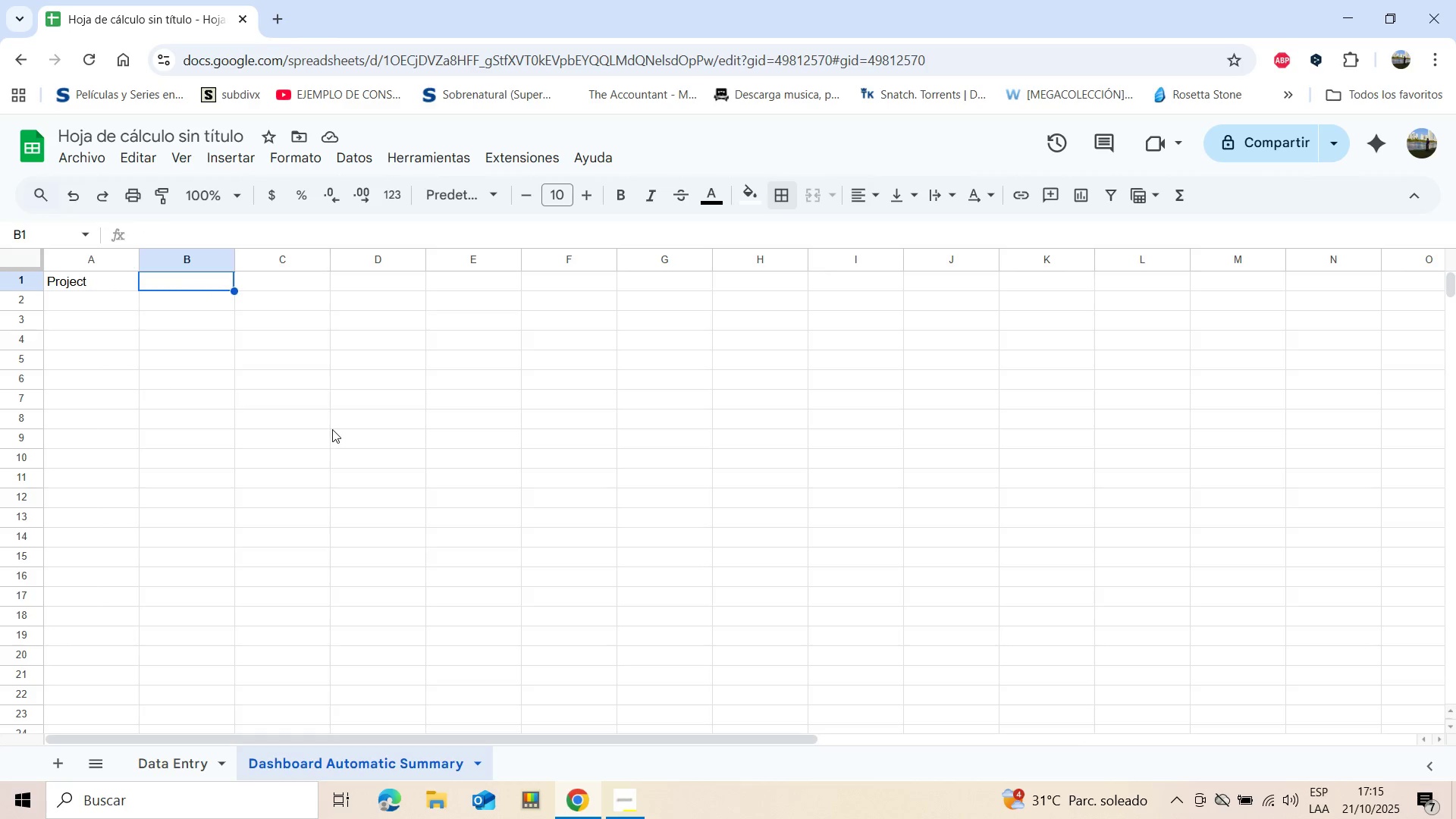 
wait(6.87)
 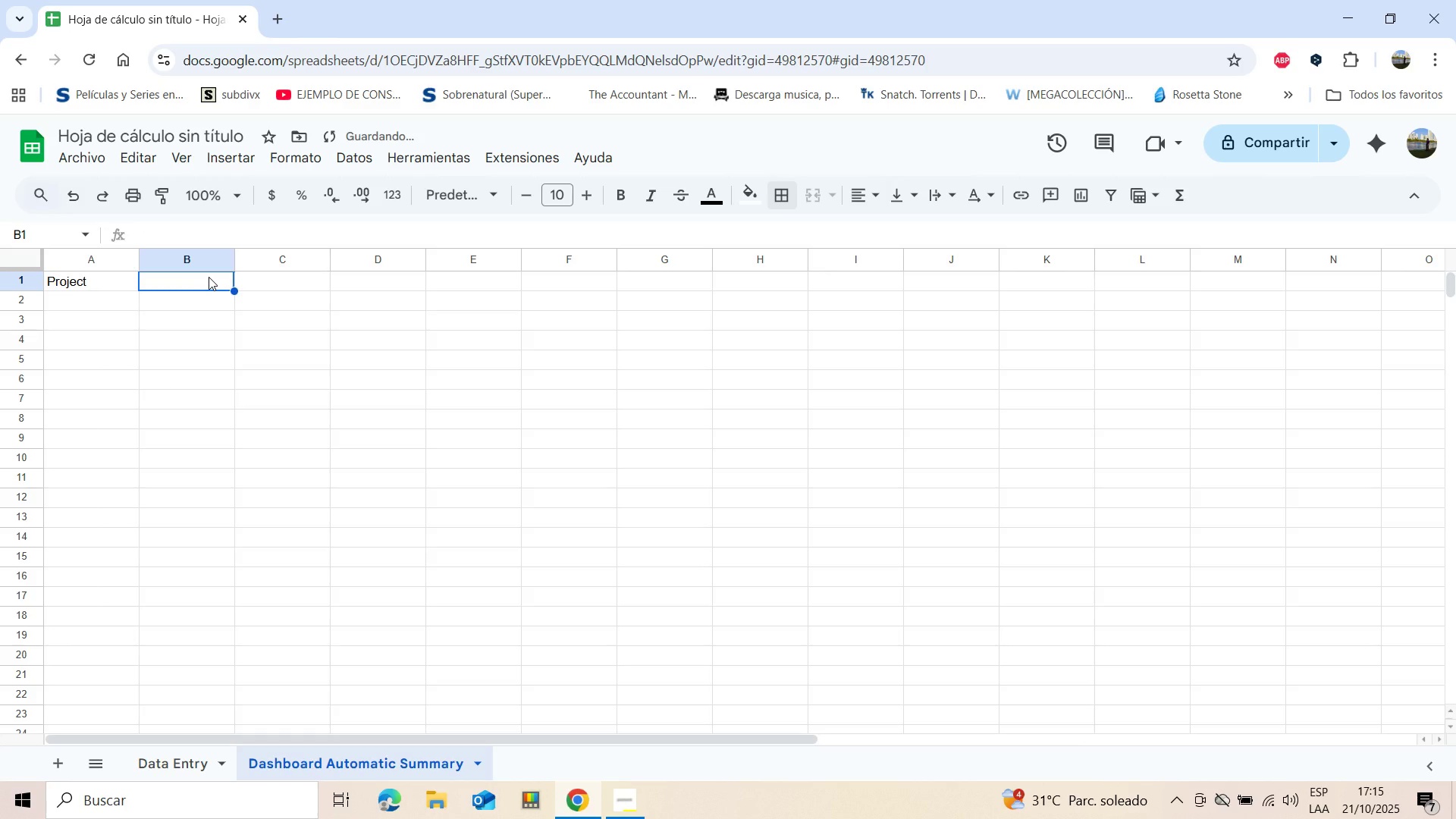 
type(Total )
 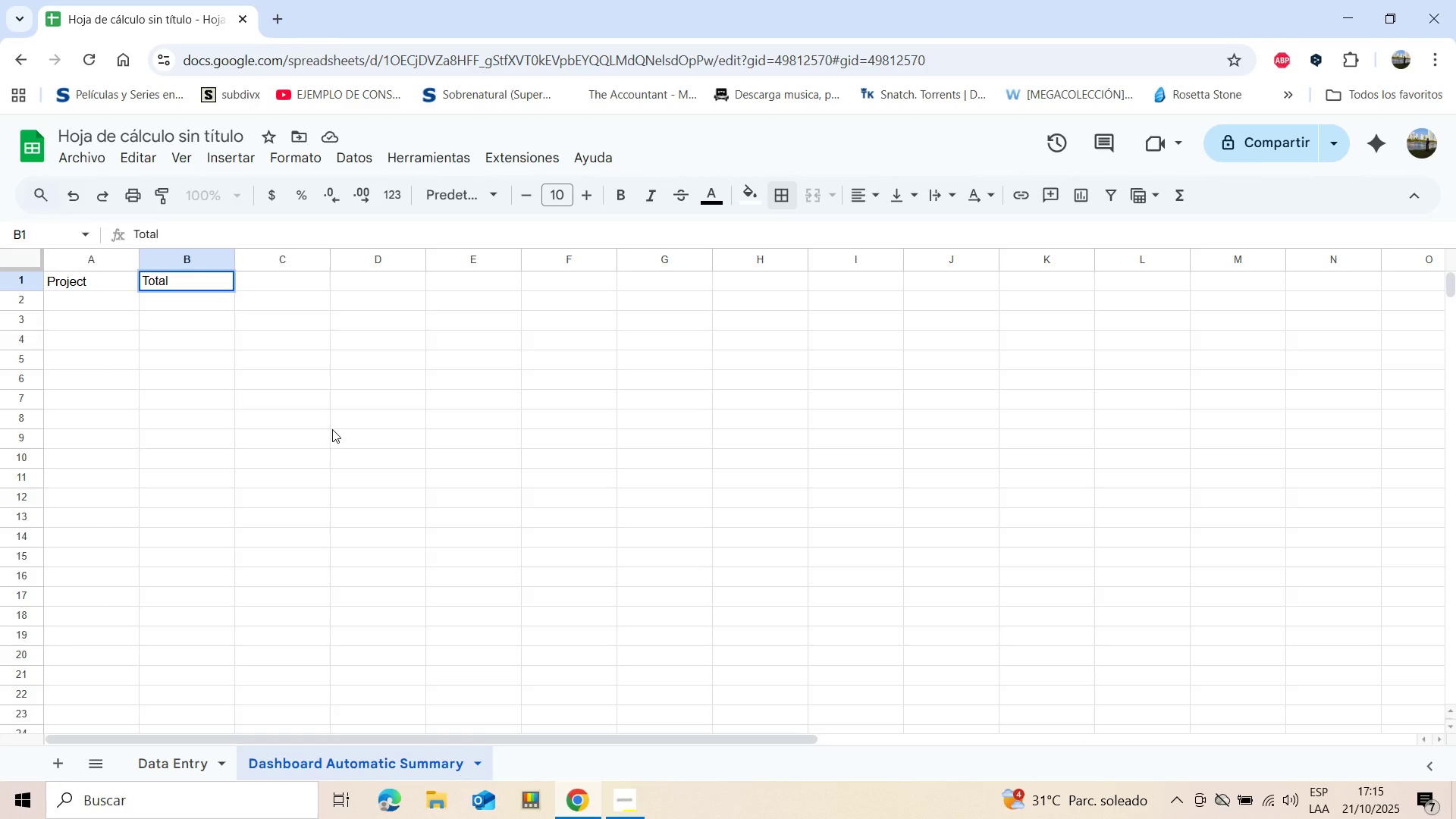 
type(Ex)
 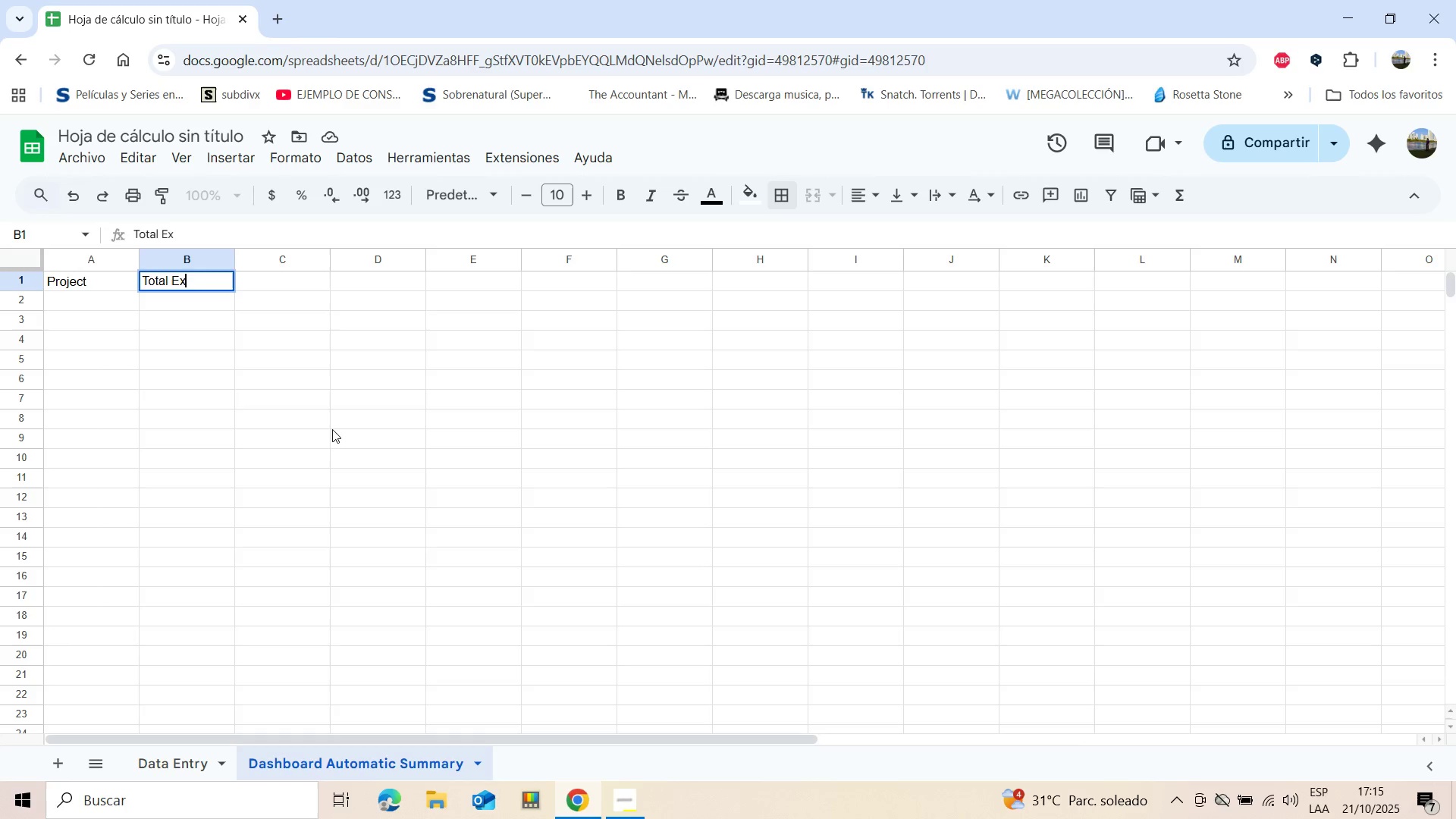 
type(penses)
 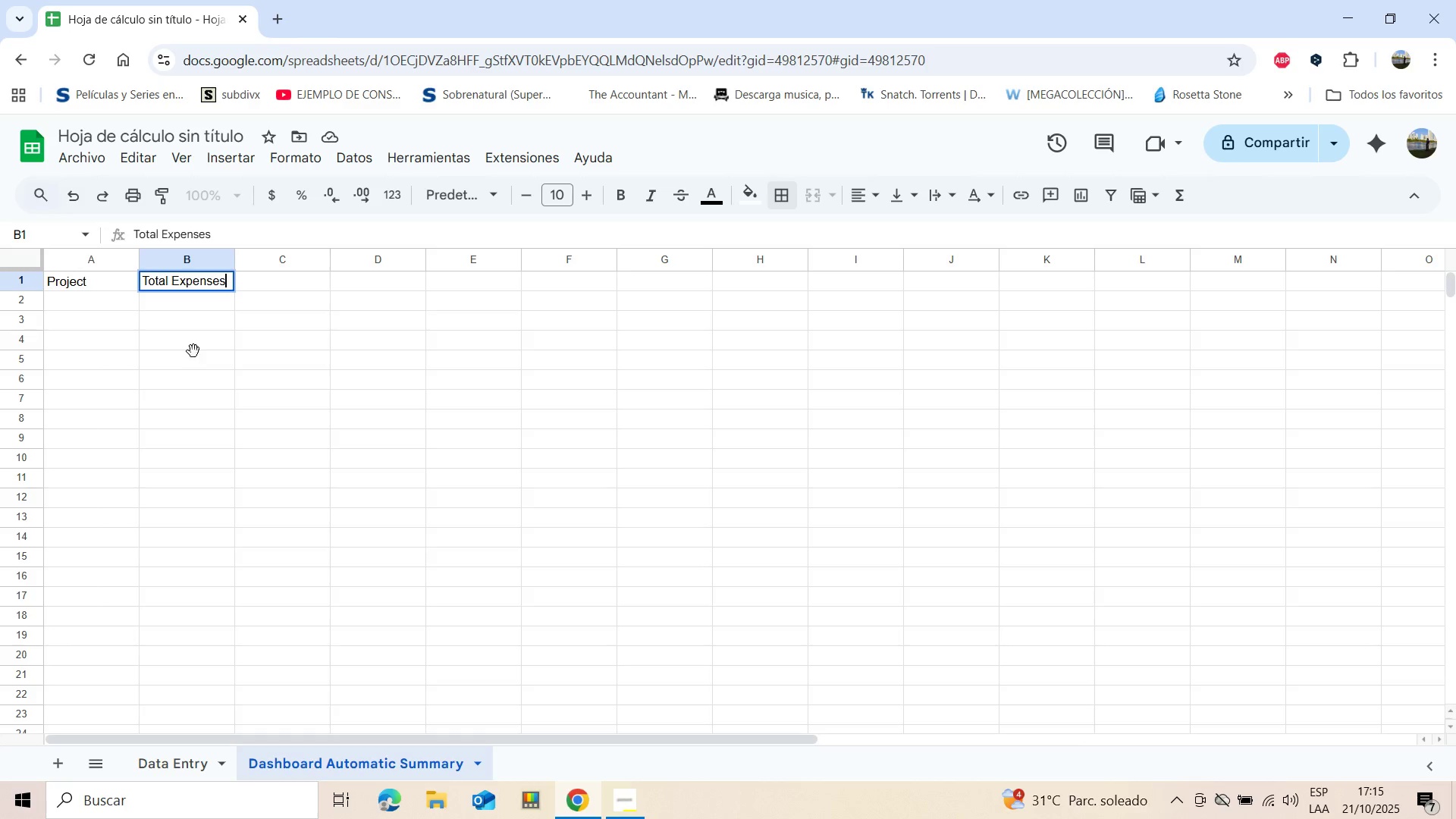 
left_click([97, 299])
 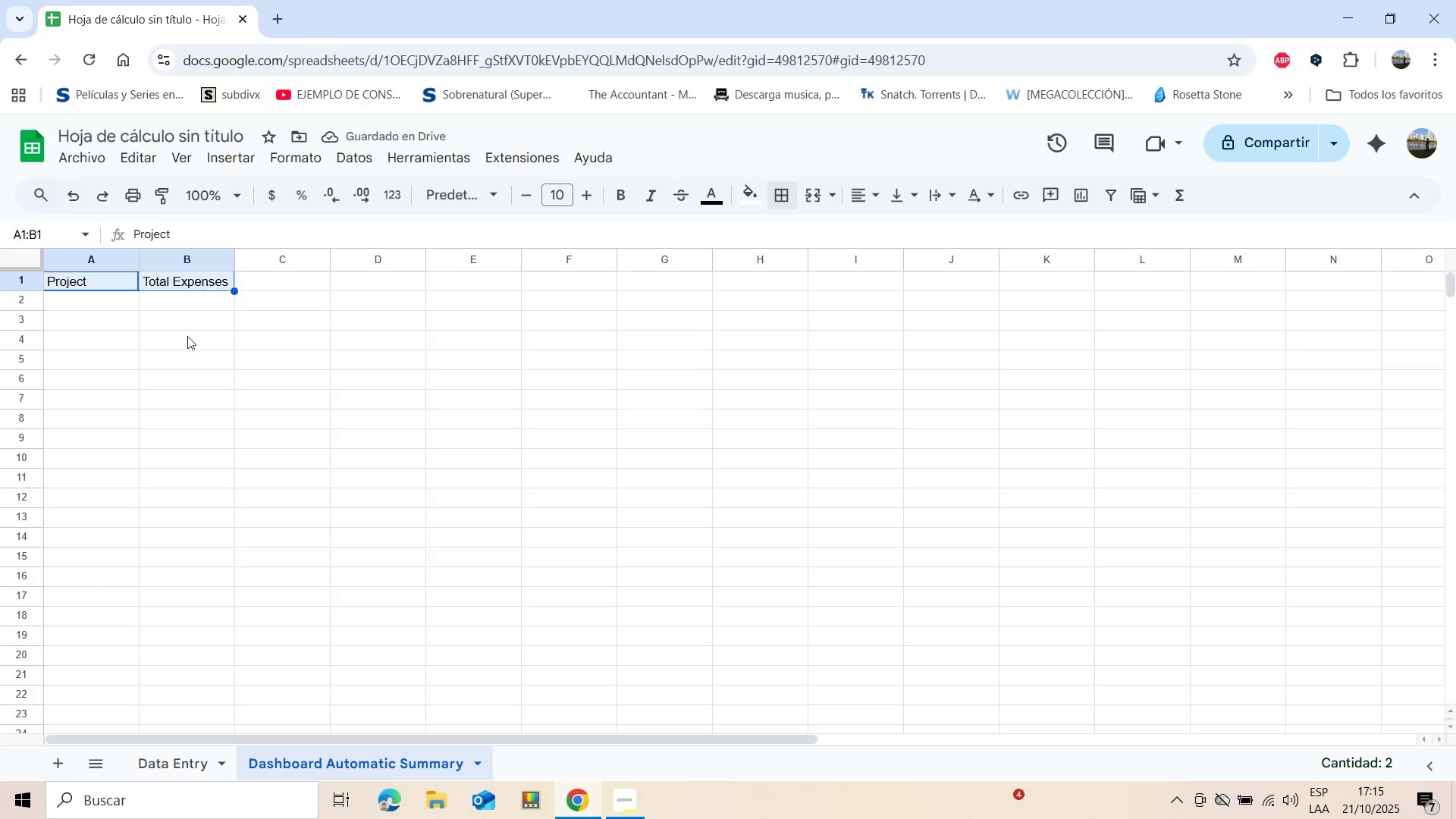 
left_click([70, 282])
 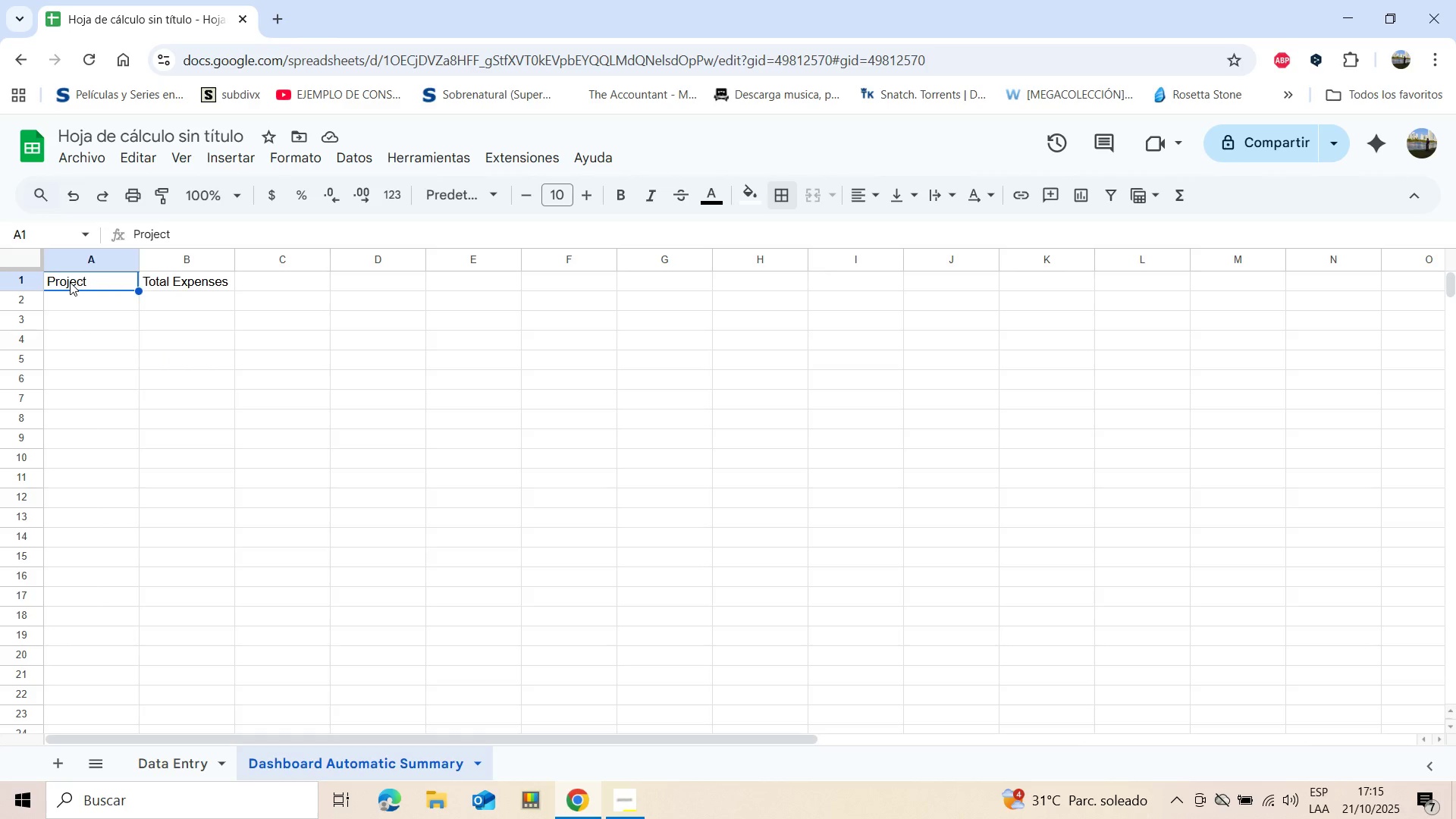 
key(Shift+ArrowRight)
 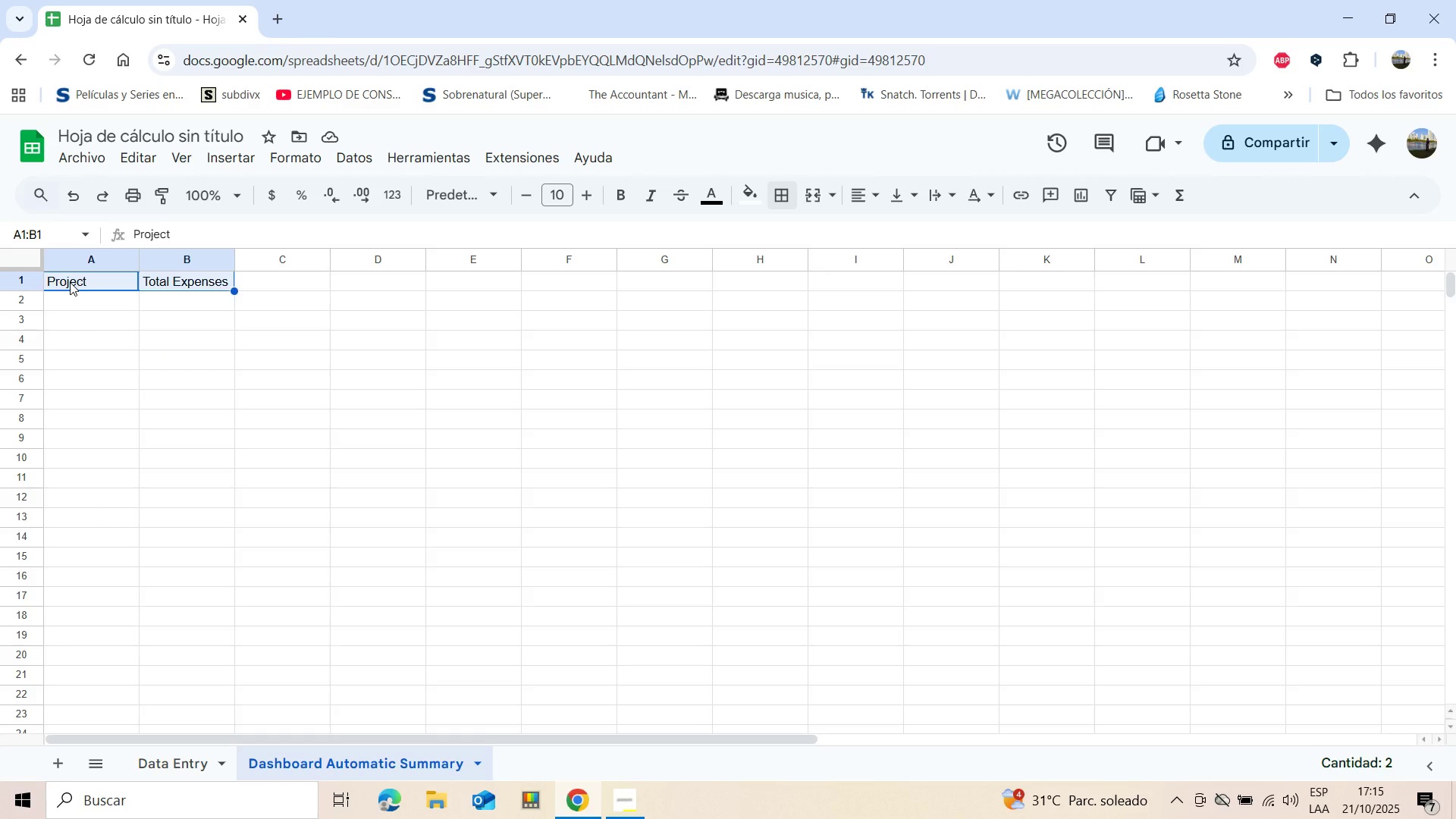 
key(Control+B)
 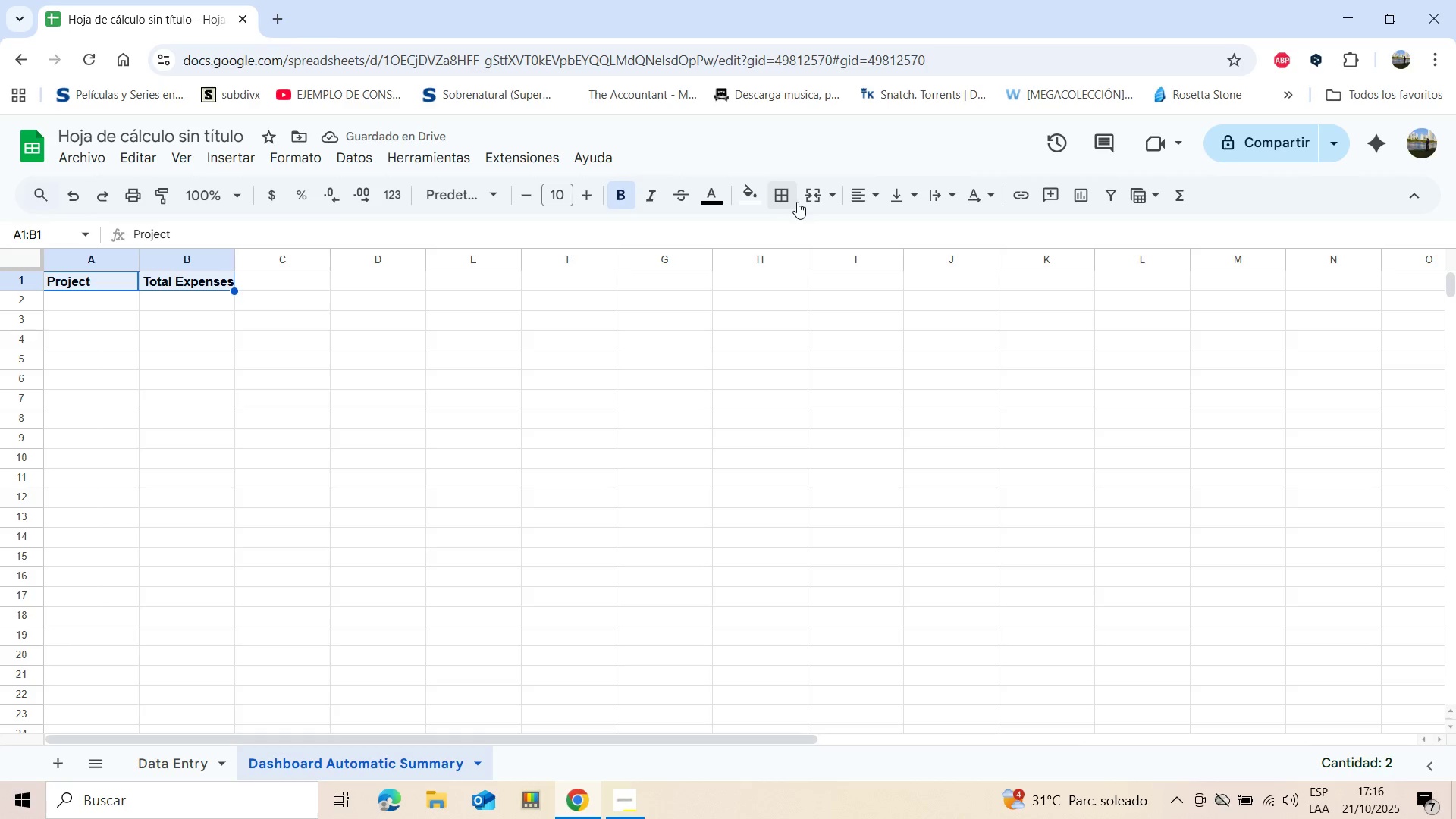 
wait(5.23)
 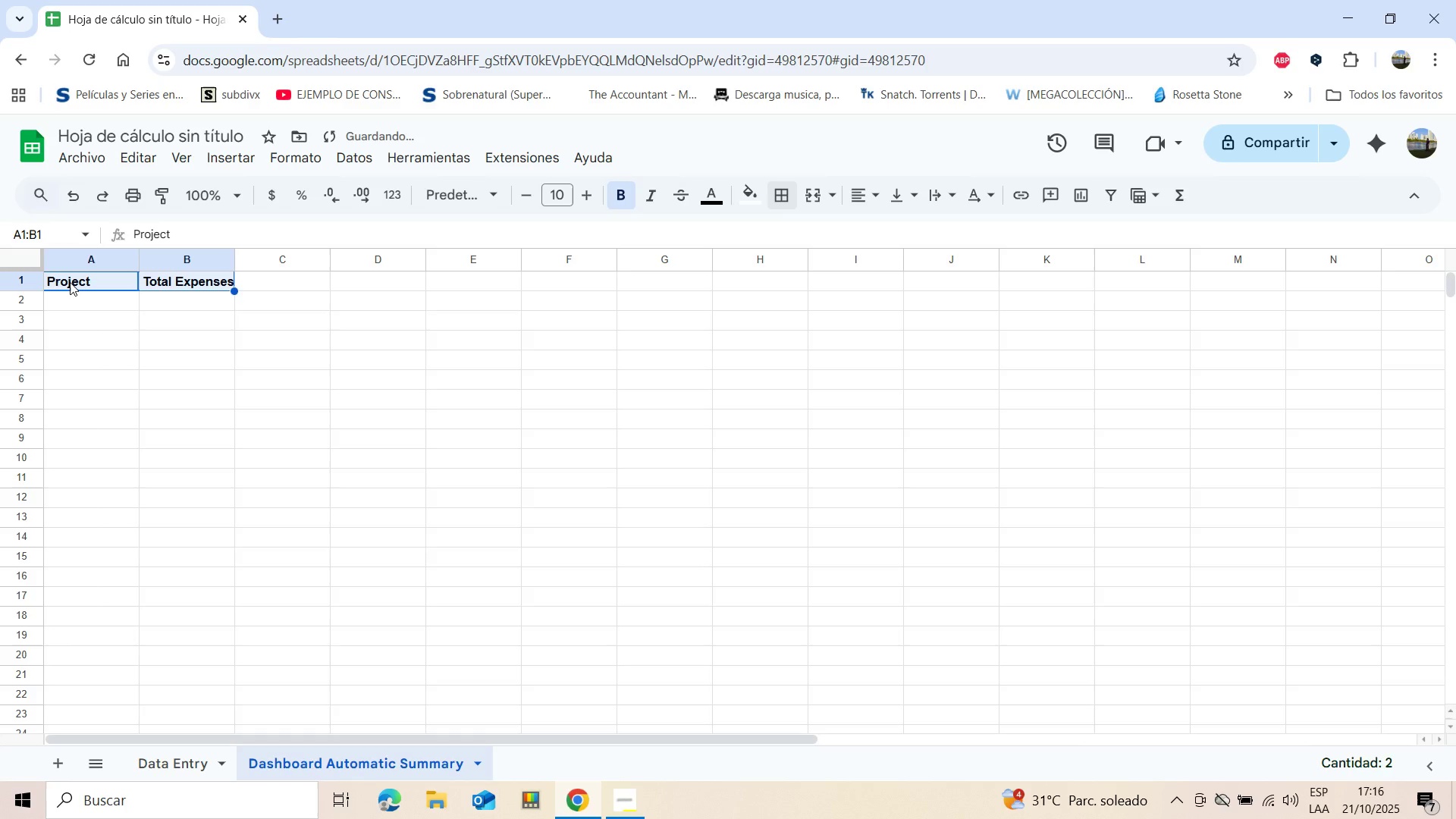 
left_click([855, 202])
 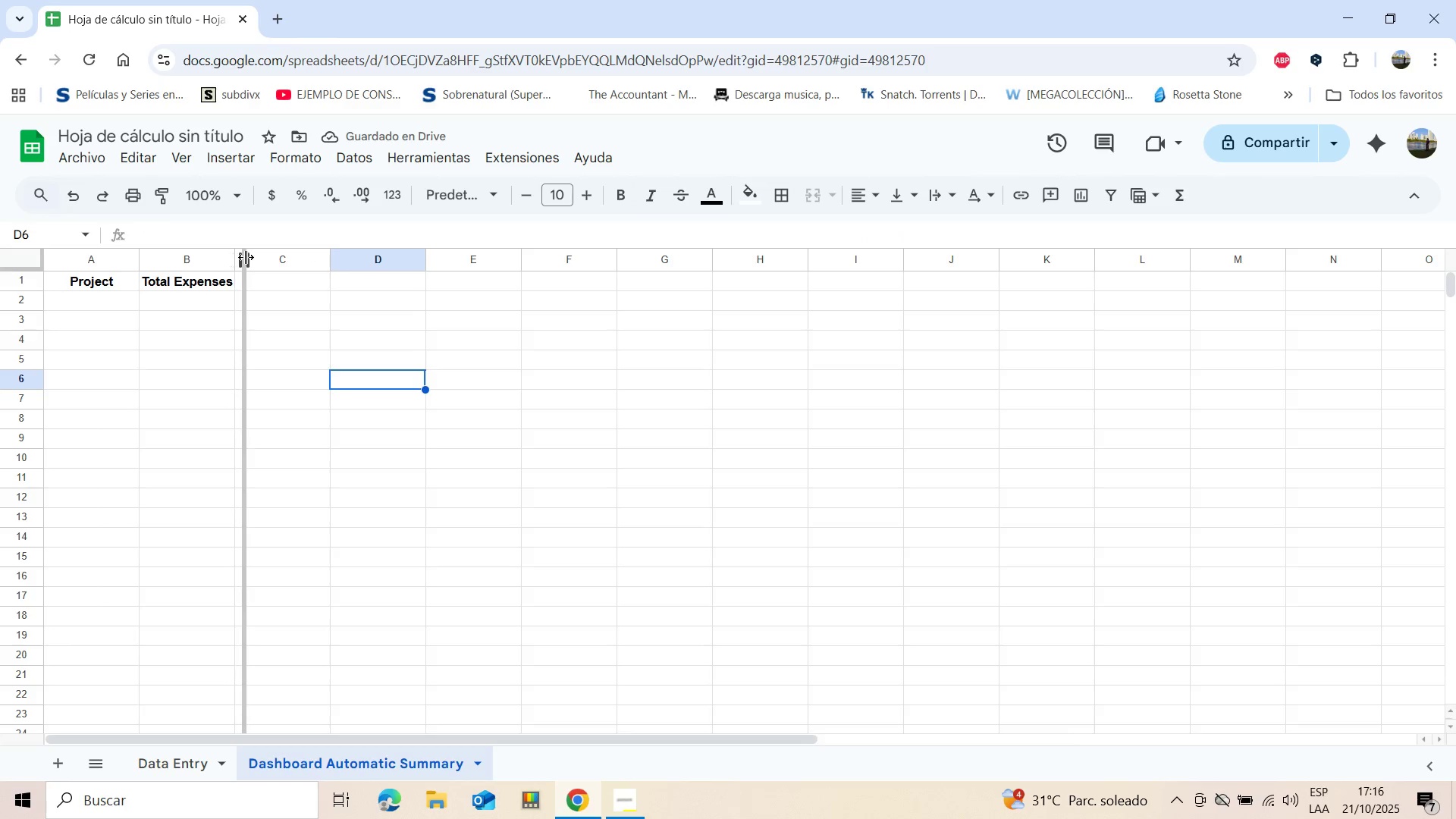 
left_click([94, 305])
 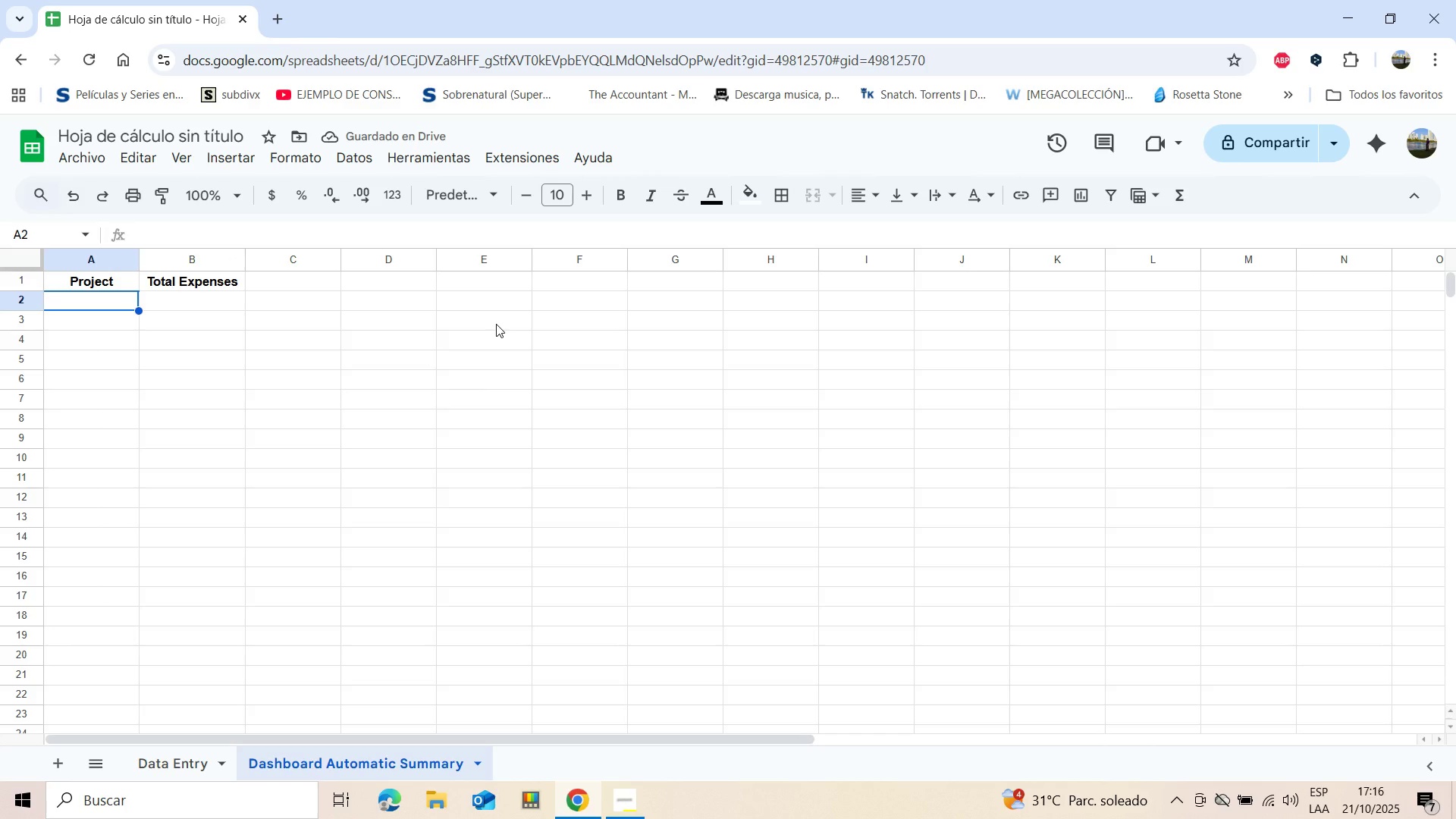 
type(Pro)
 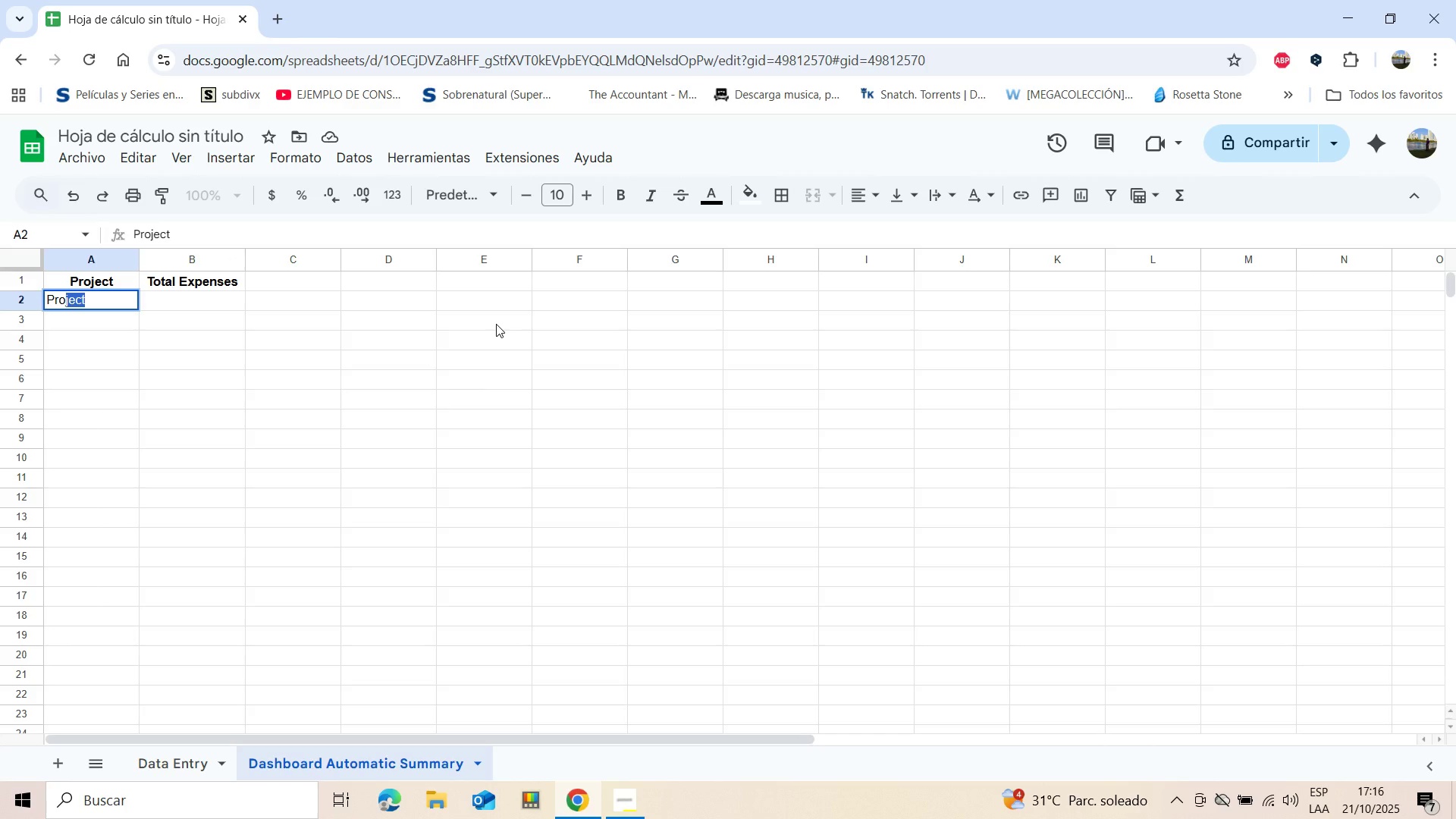 
key(Enter)
 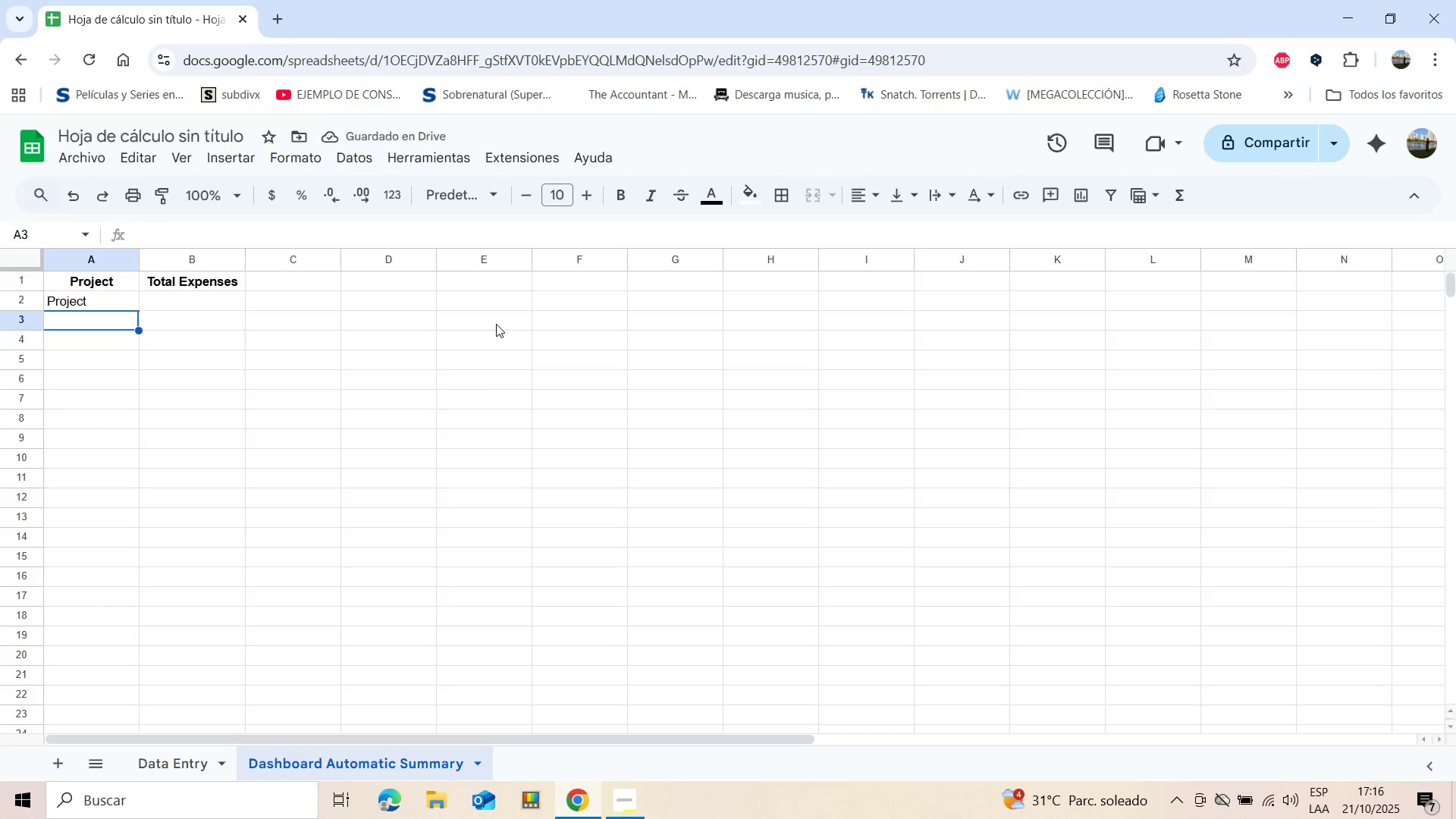 
type(pr)
 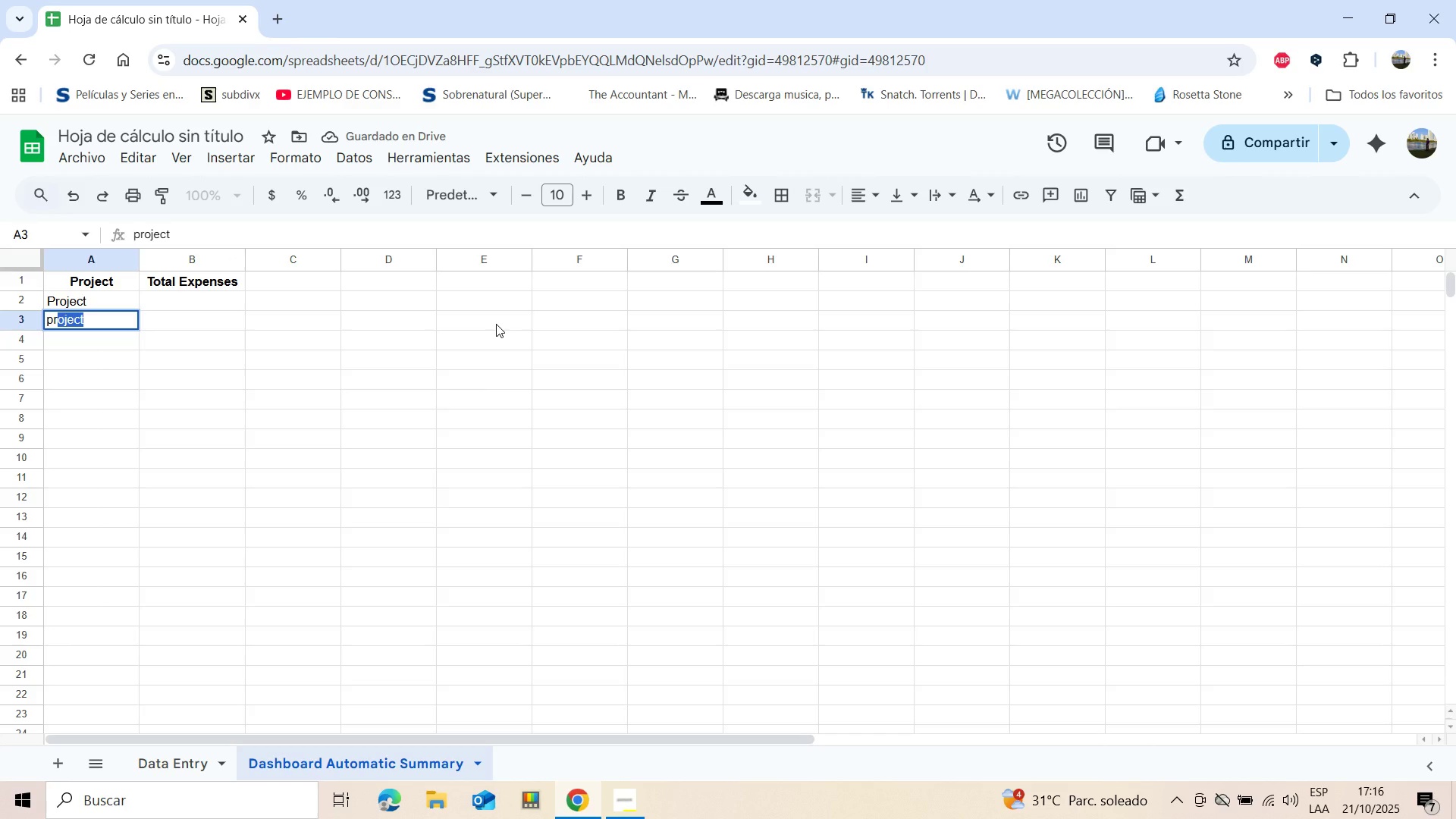 
key(Enter)
 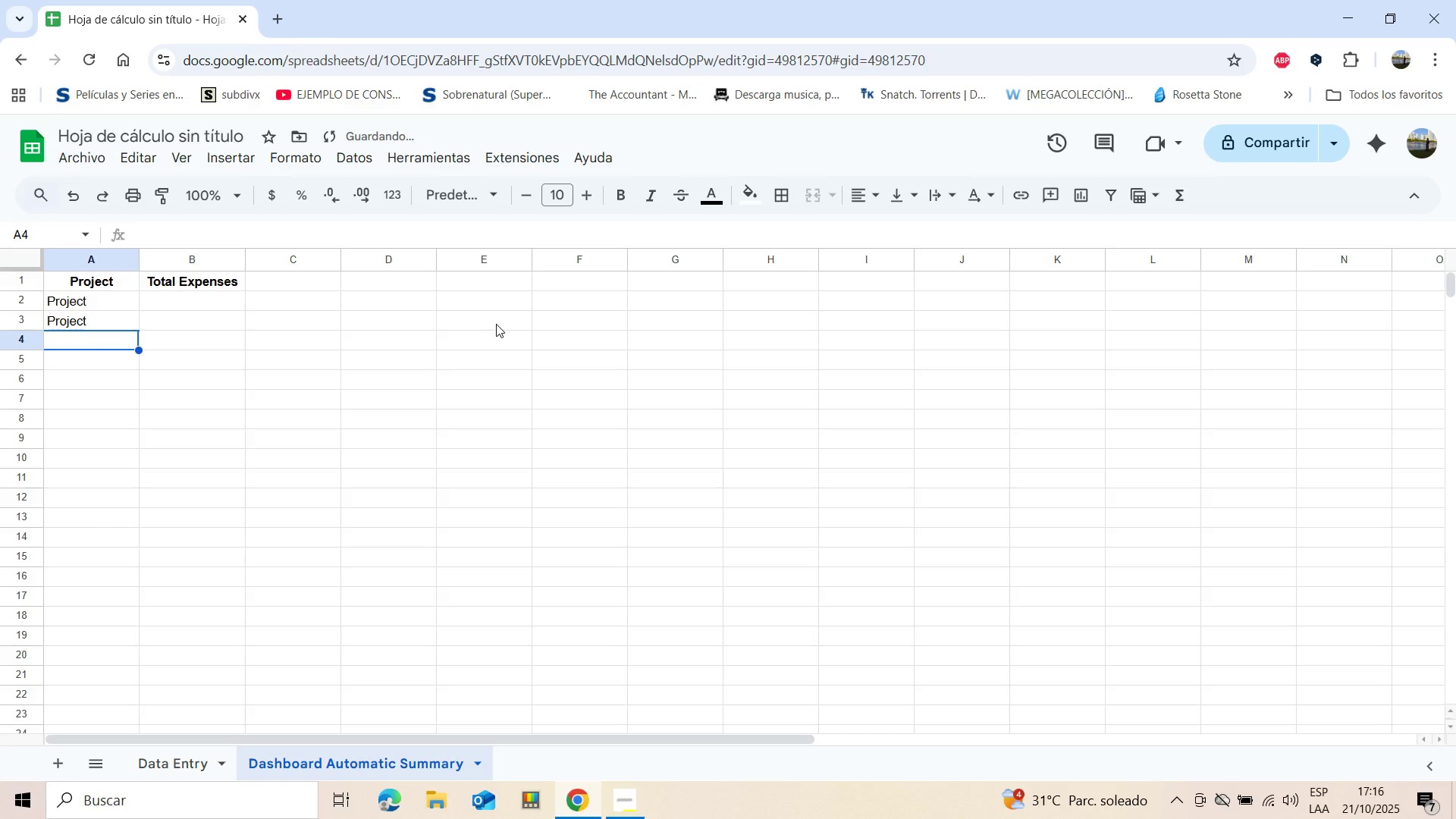 
type(pr)
 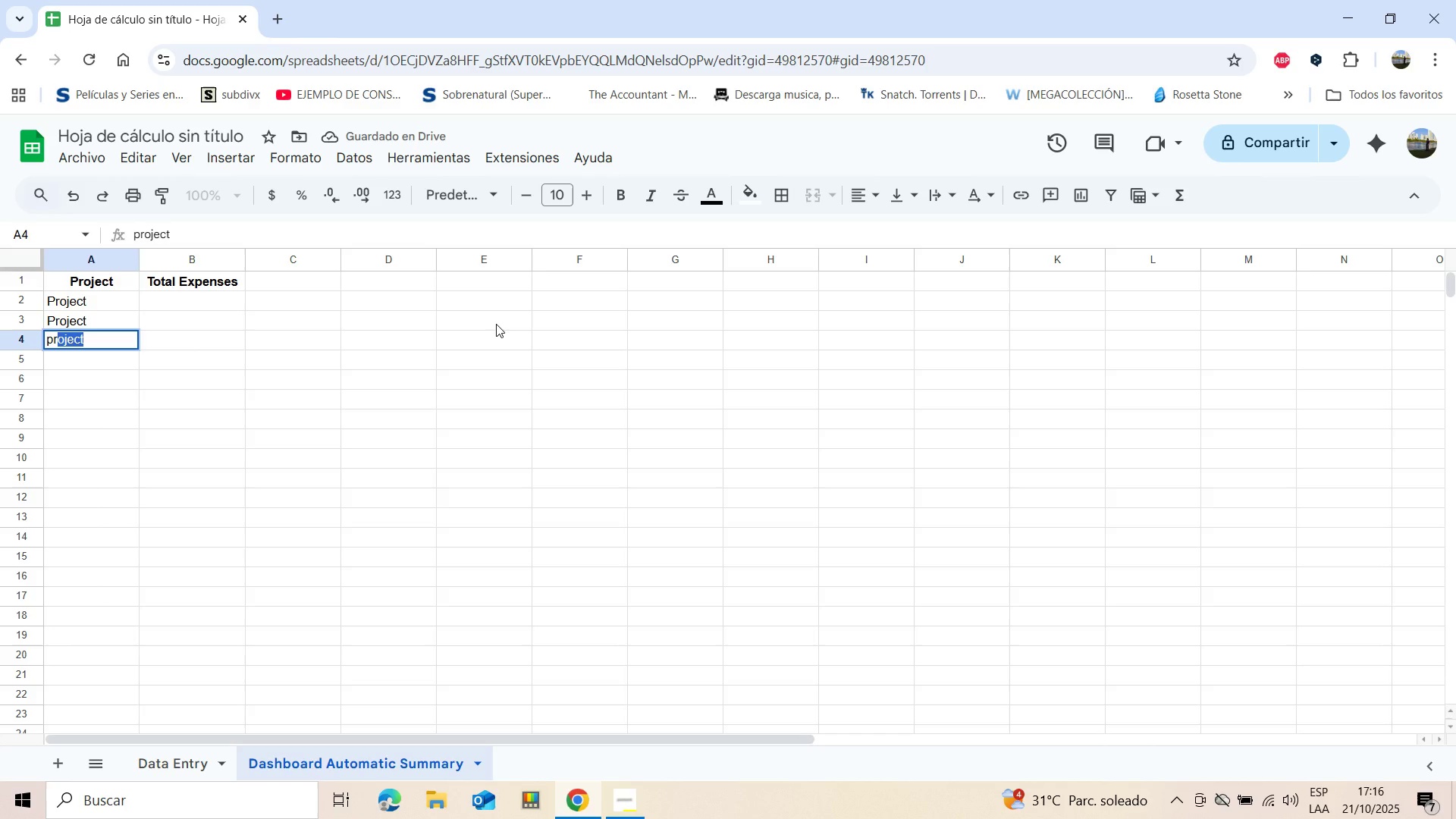 
key(Enter)
 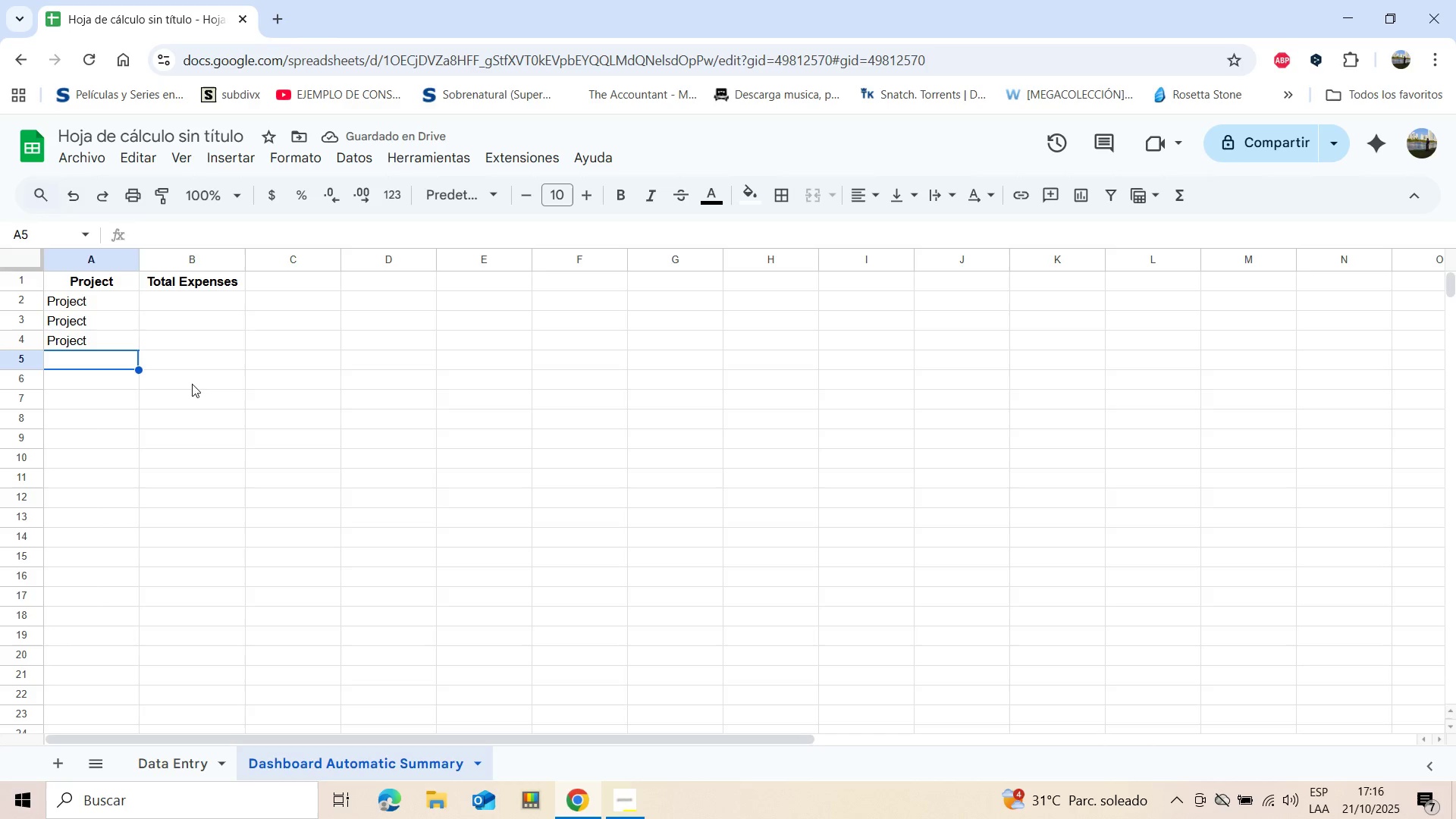 
type(total )
key(Backspace)
key(Backspace)
key(Backspace)
key(Backspace)
key(Backspace)
key(Backspace)
key(Backspace)
type(Total )
 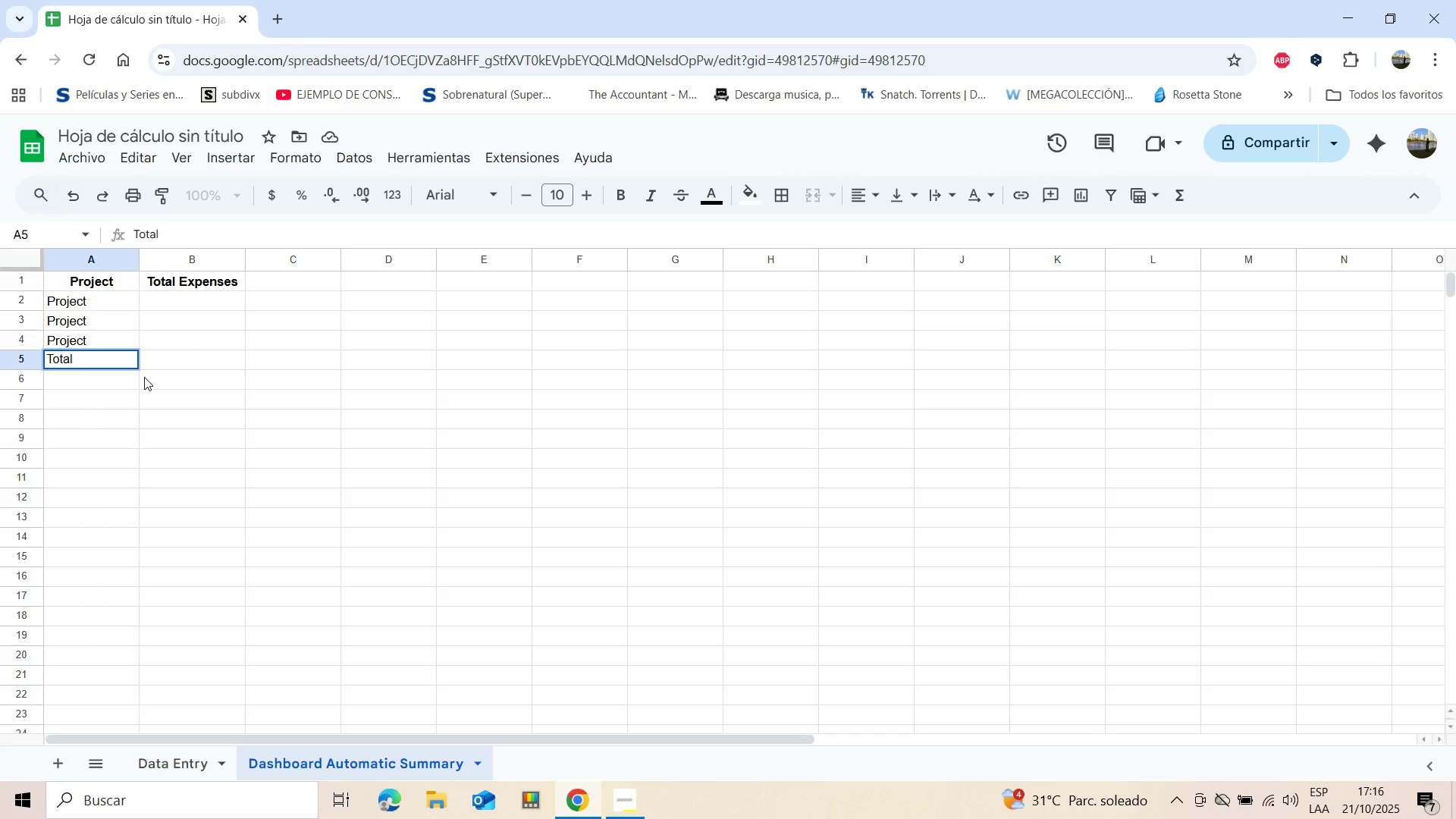 
type(Expenses )
 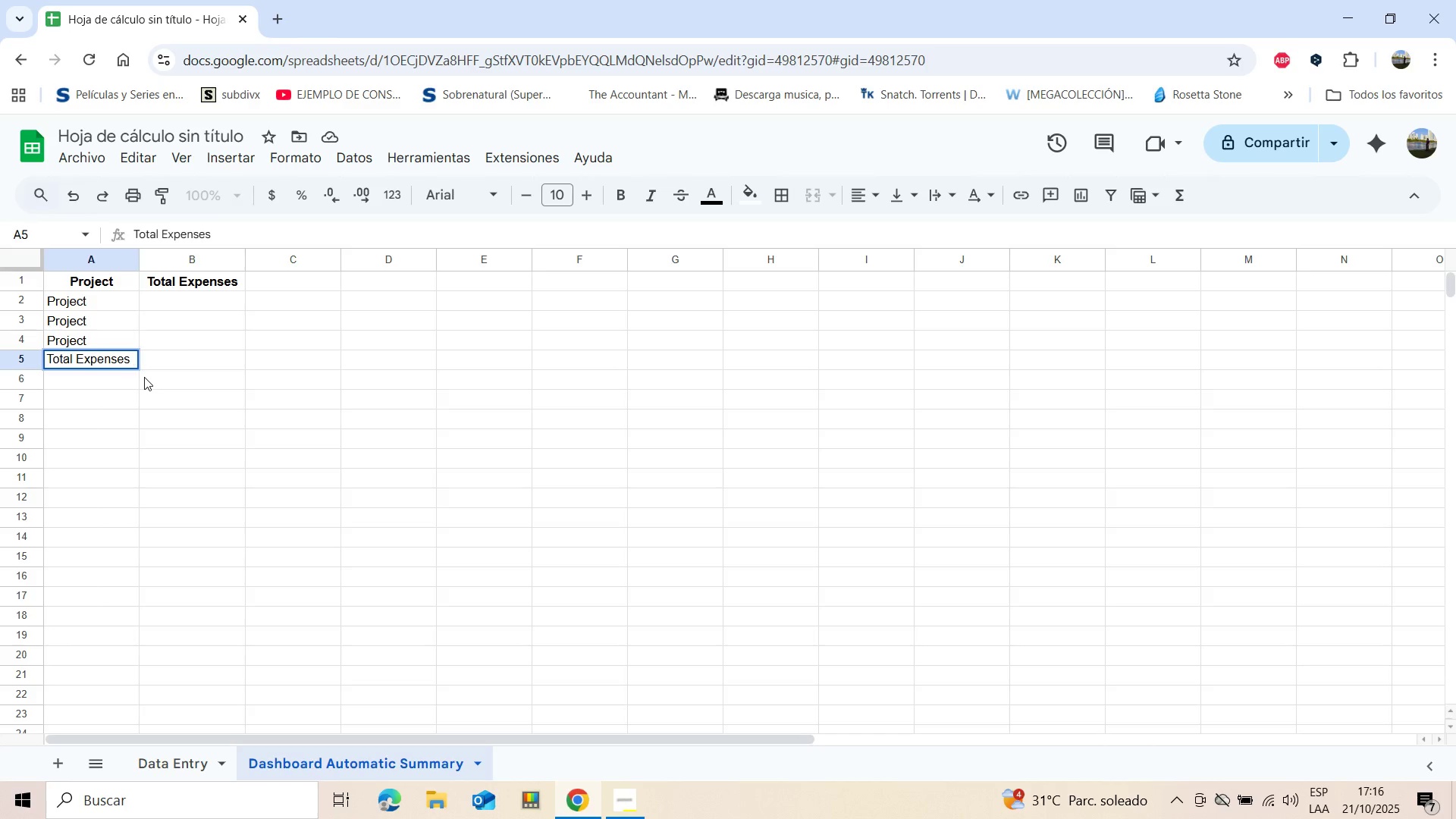 
type(bt)
key(Backspace)
type(y Project)
 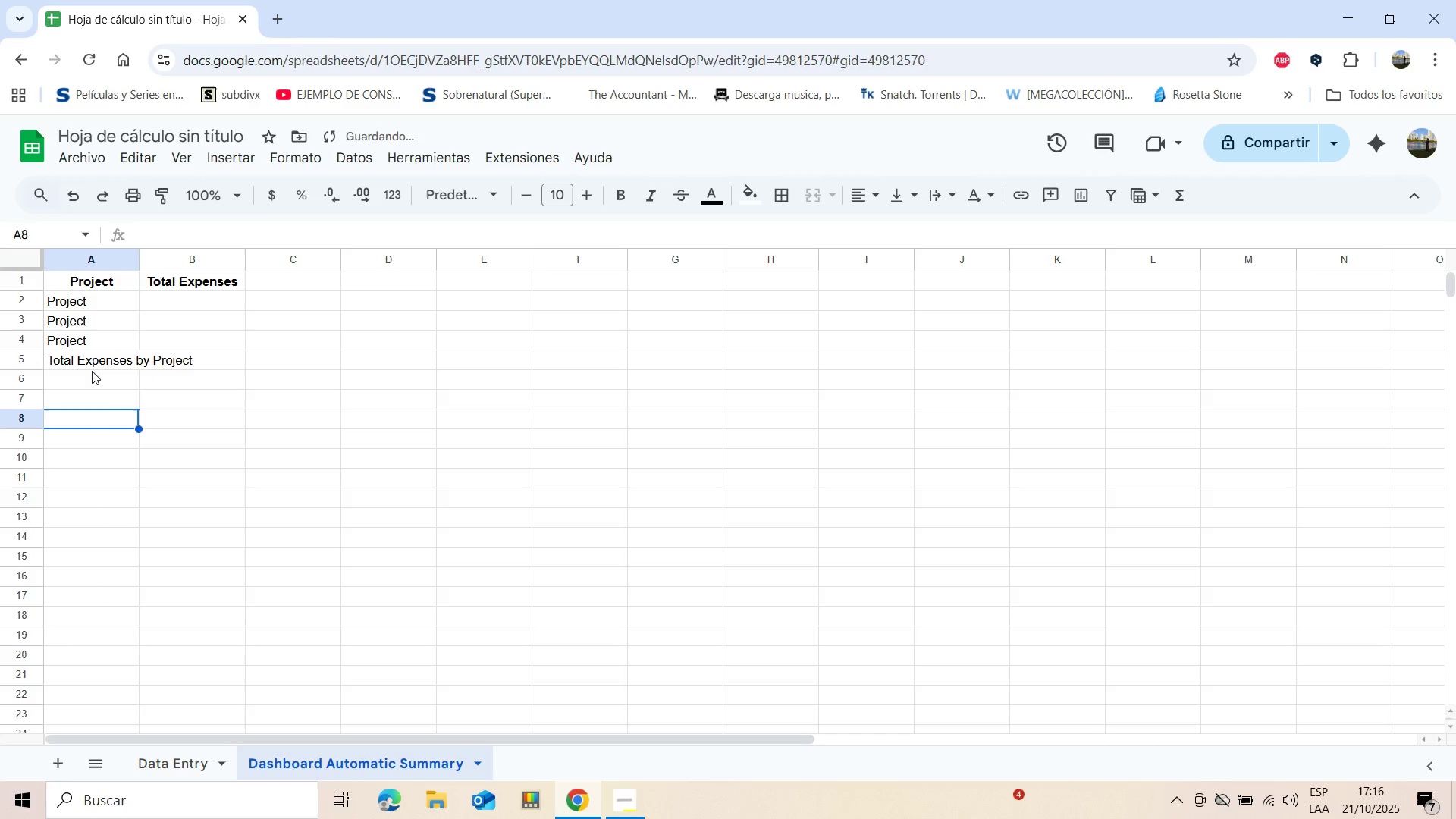 
left_click([80, 359])
 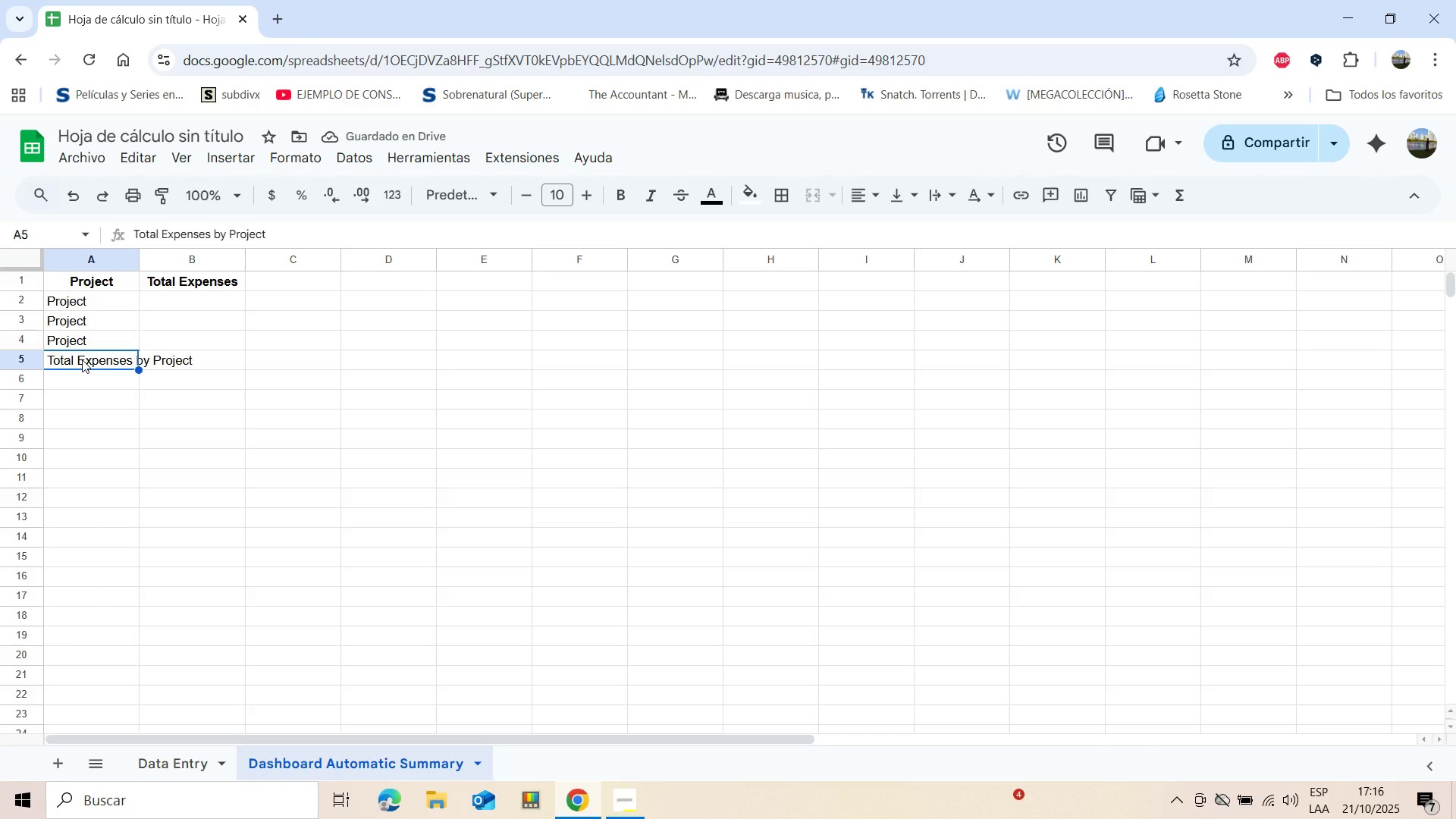 
key(Shift+ArrowRight)
 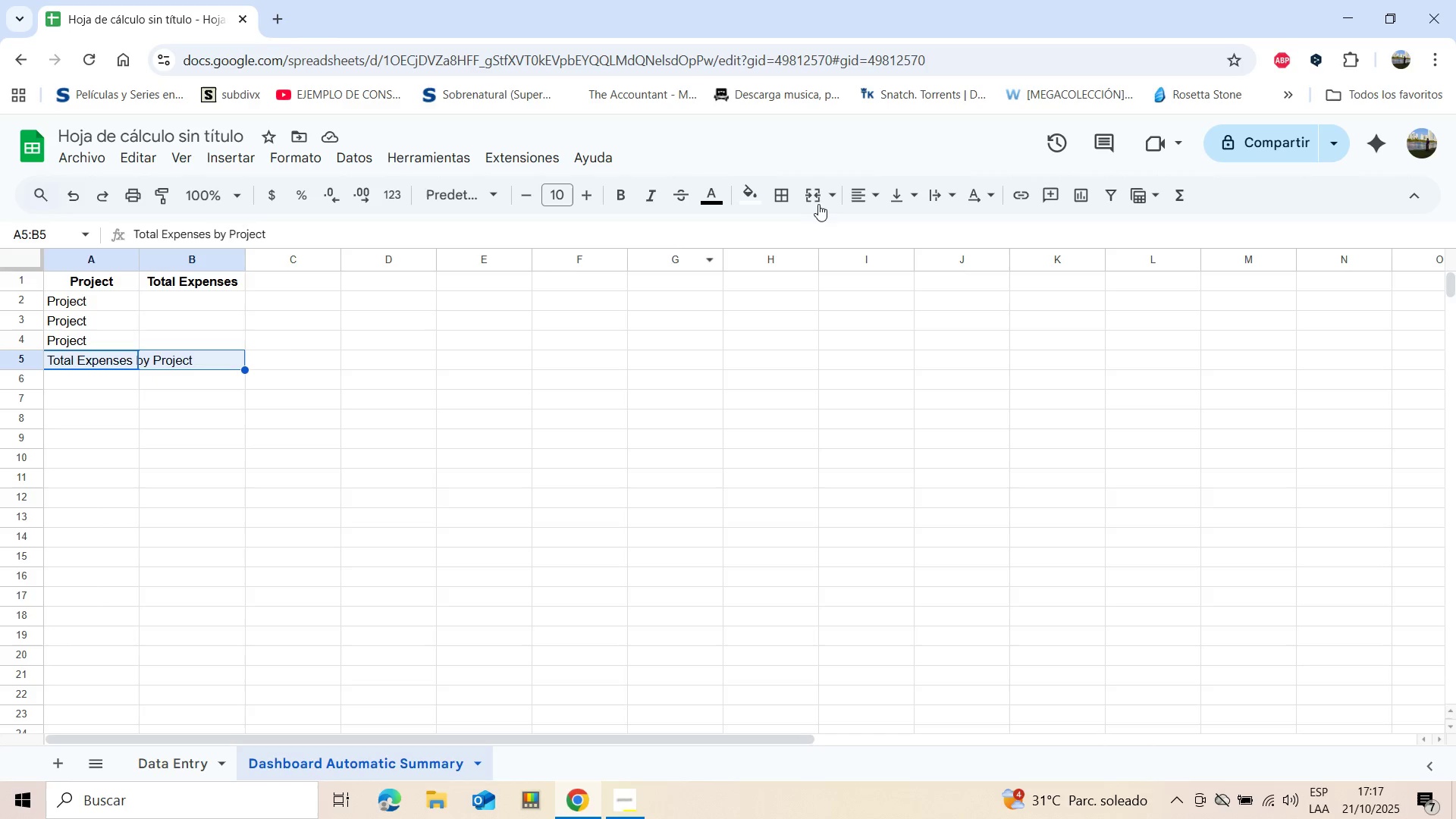 
left_click([821, 193])
 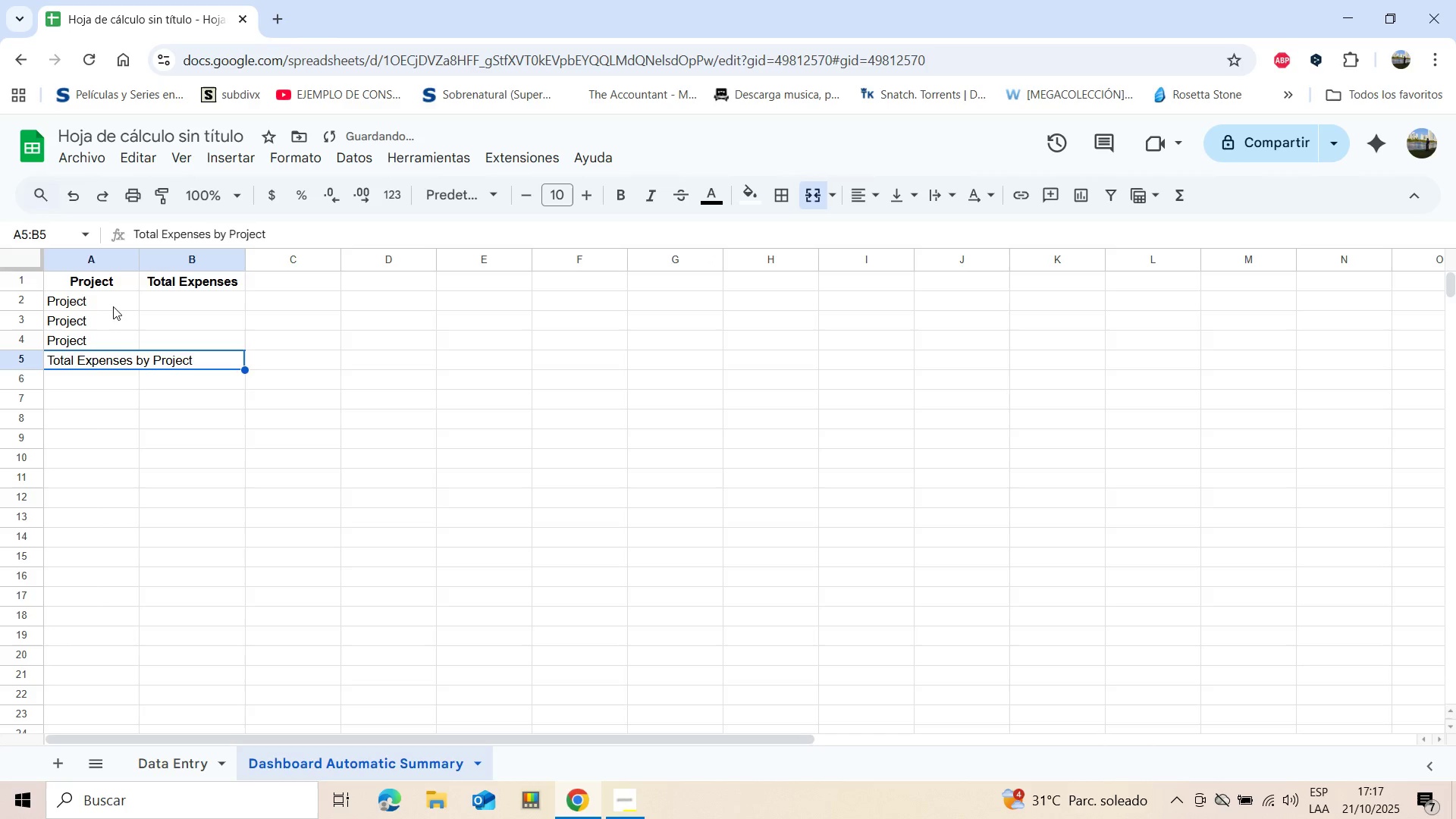 
double_click([108, 303])
 